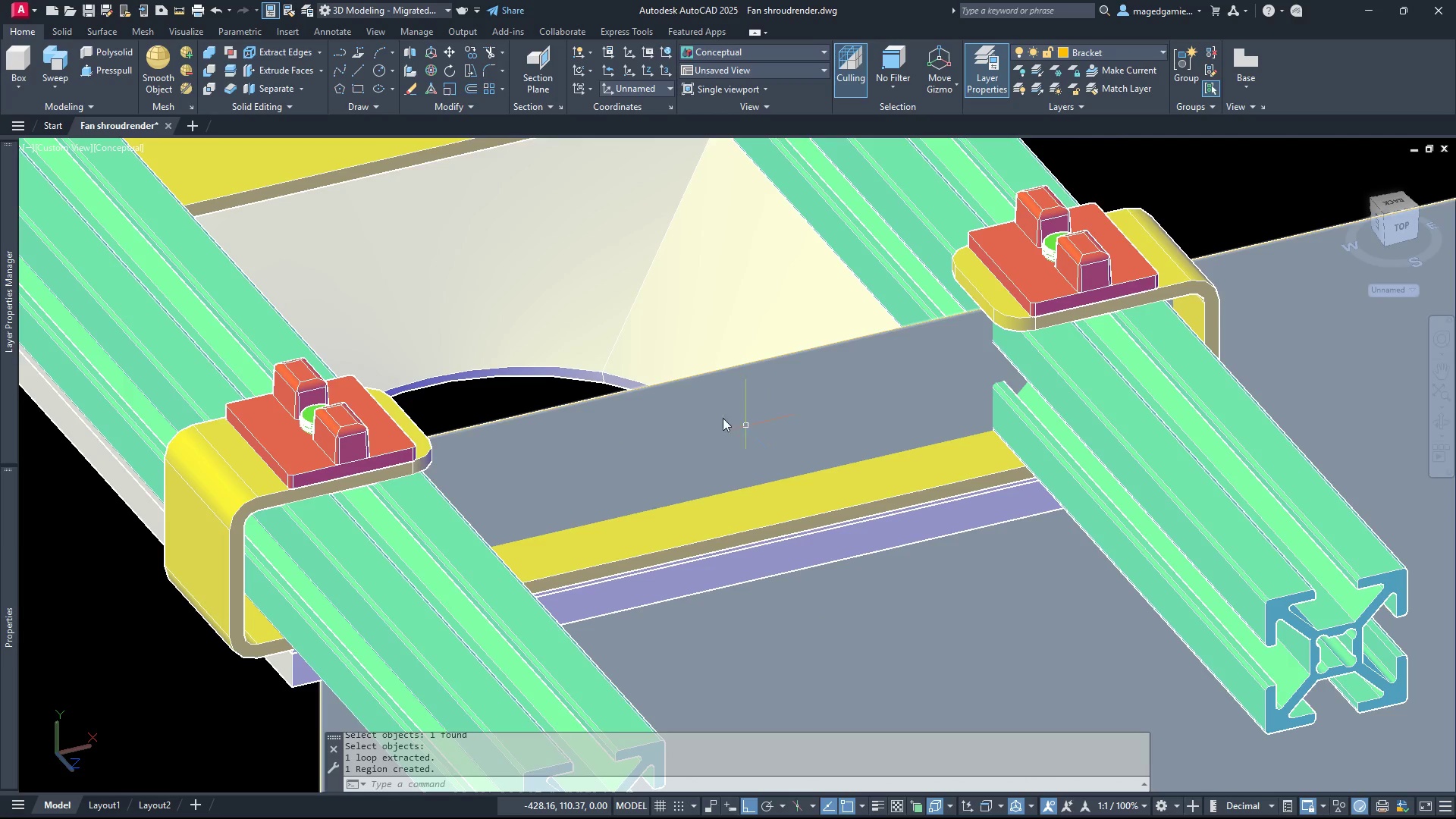 
scroll: coordinate [436, 358], scroll_direction: down, amount: 2.0
 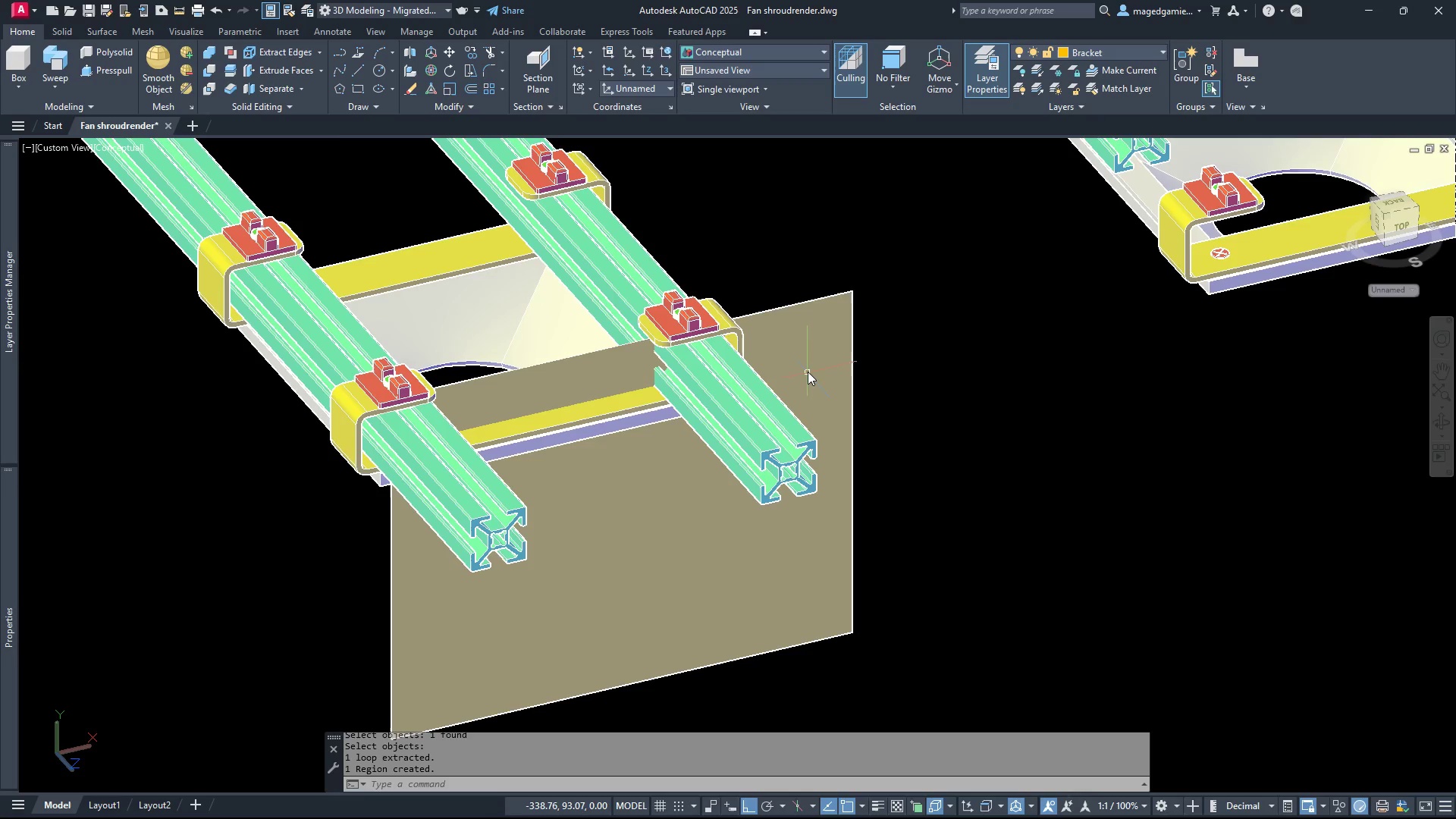 
left_click([808, 372])
 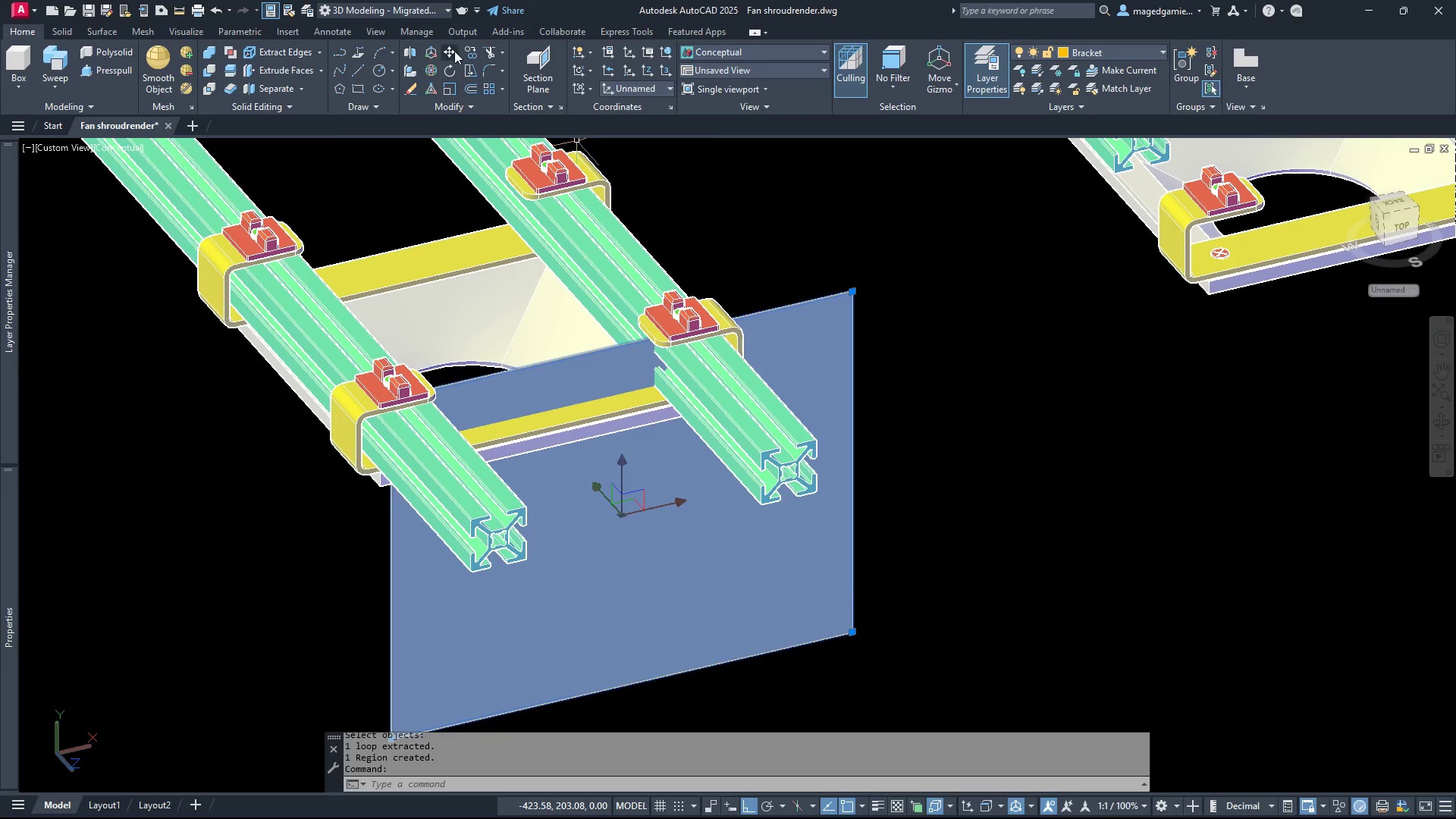 
left_click([454, 51])
 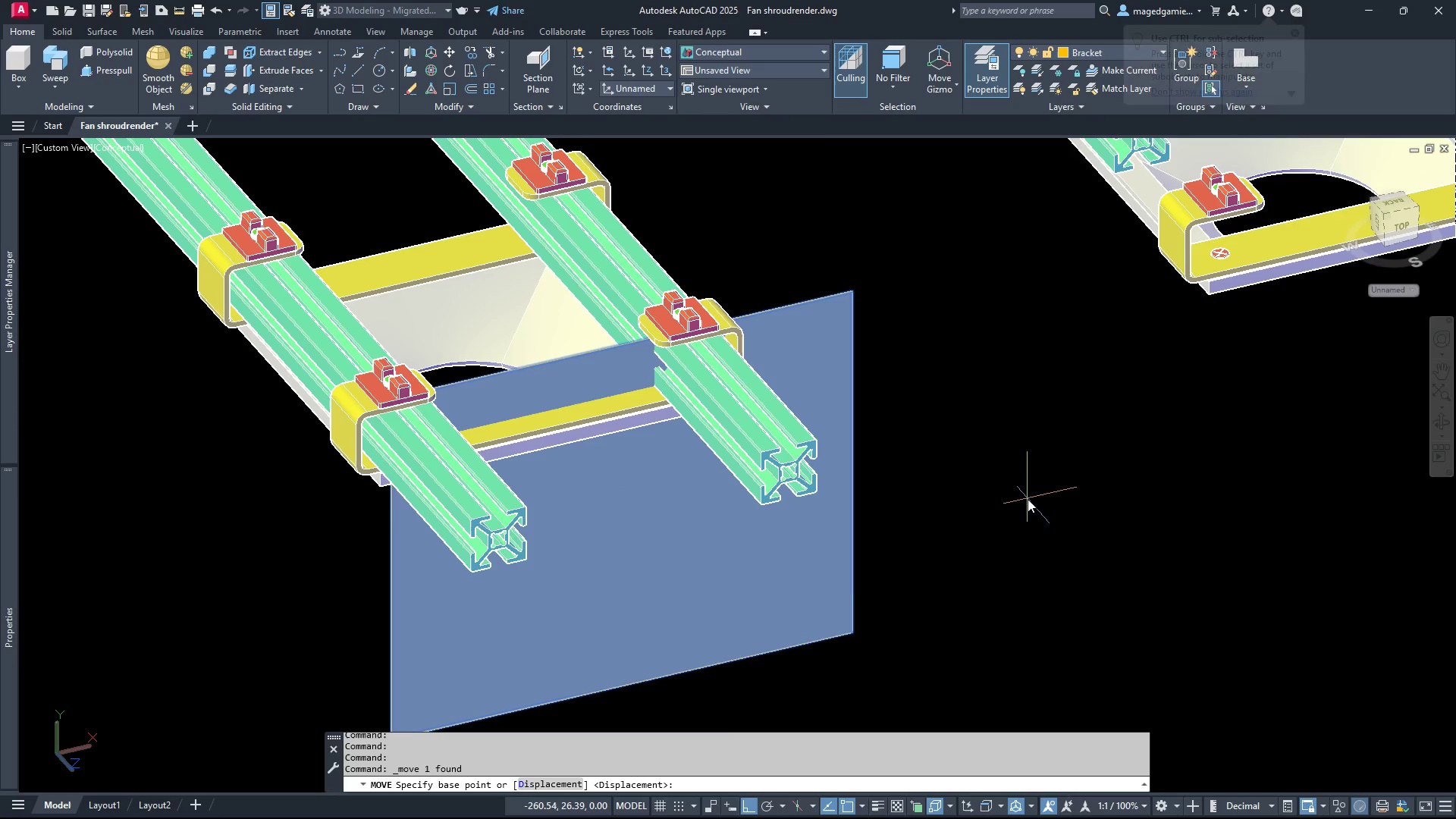 
left_click([1028, 499])
 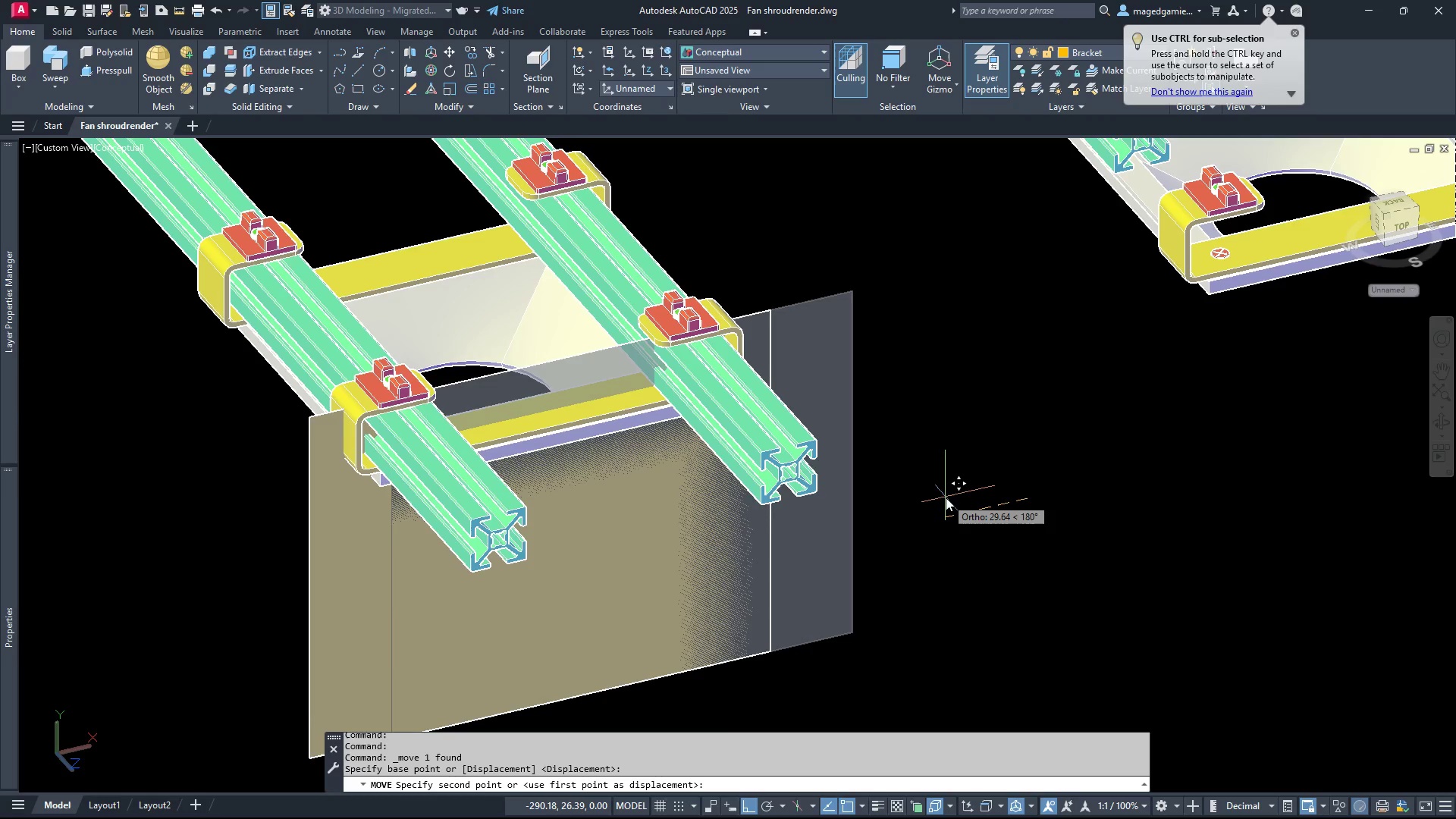 
left_click([936, 497])
 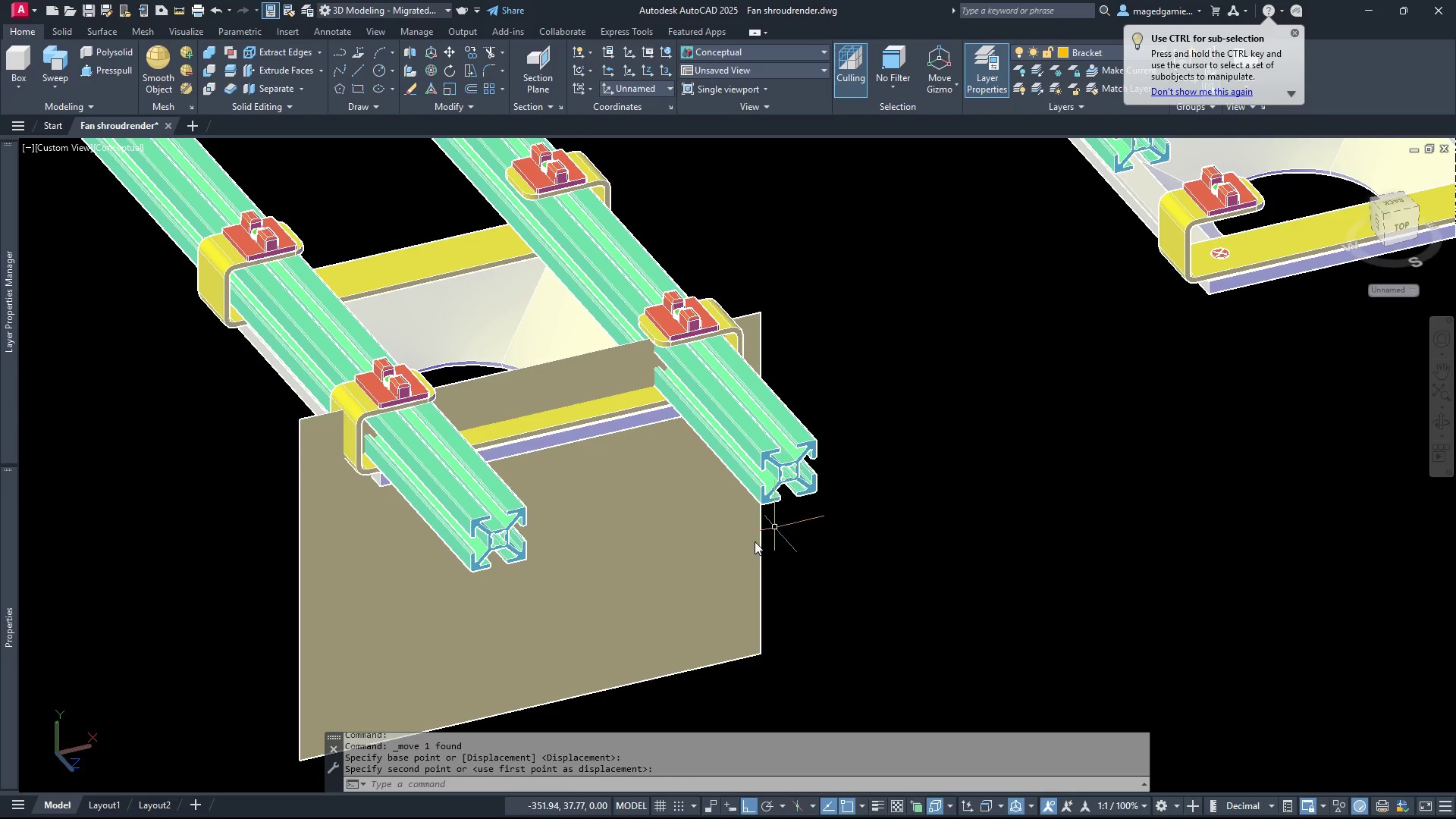 
left_click([720, 563])
 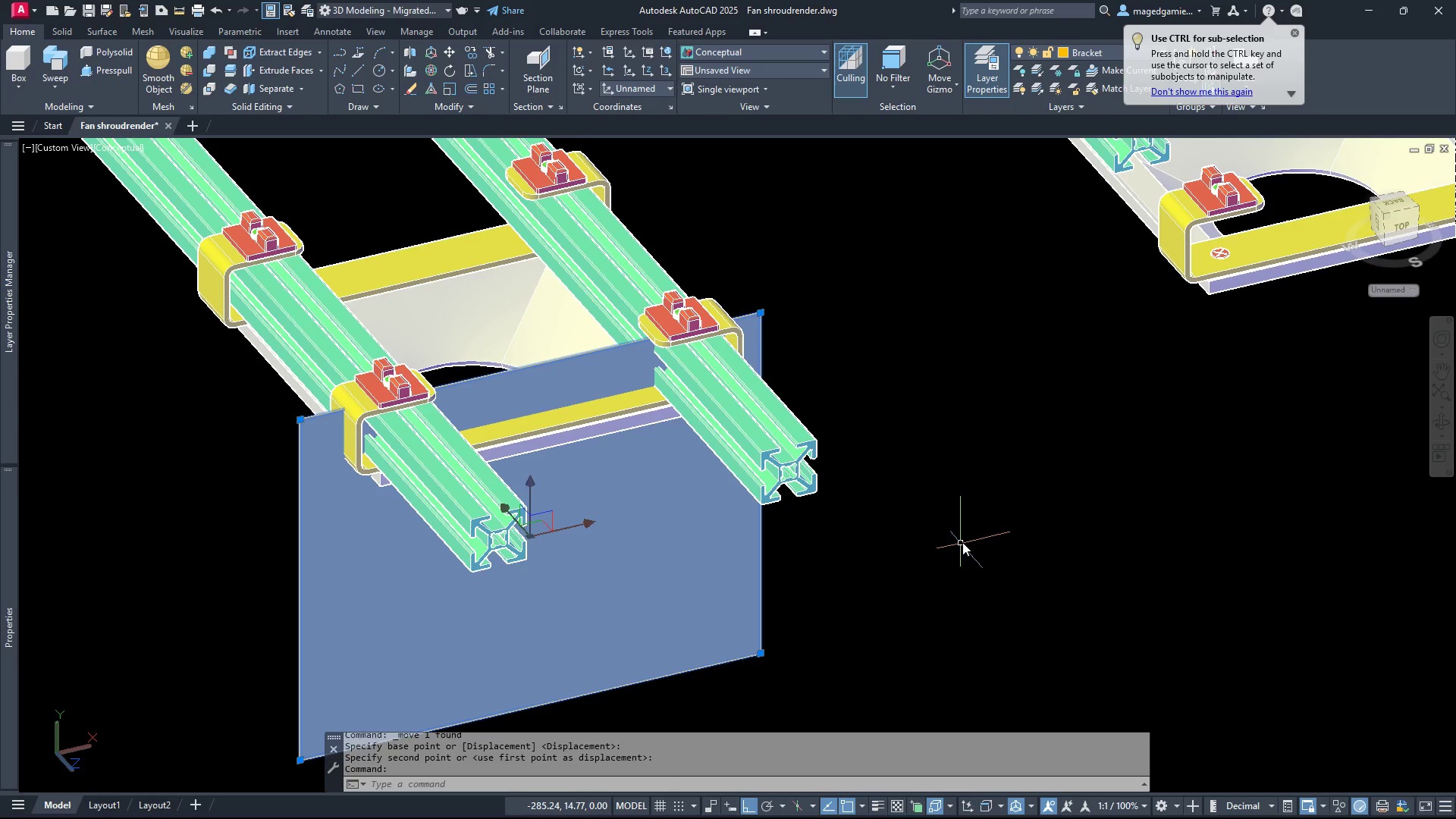 
right_click([962, 541])
 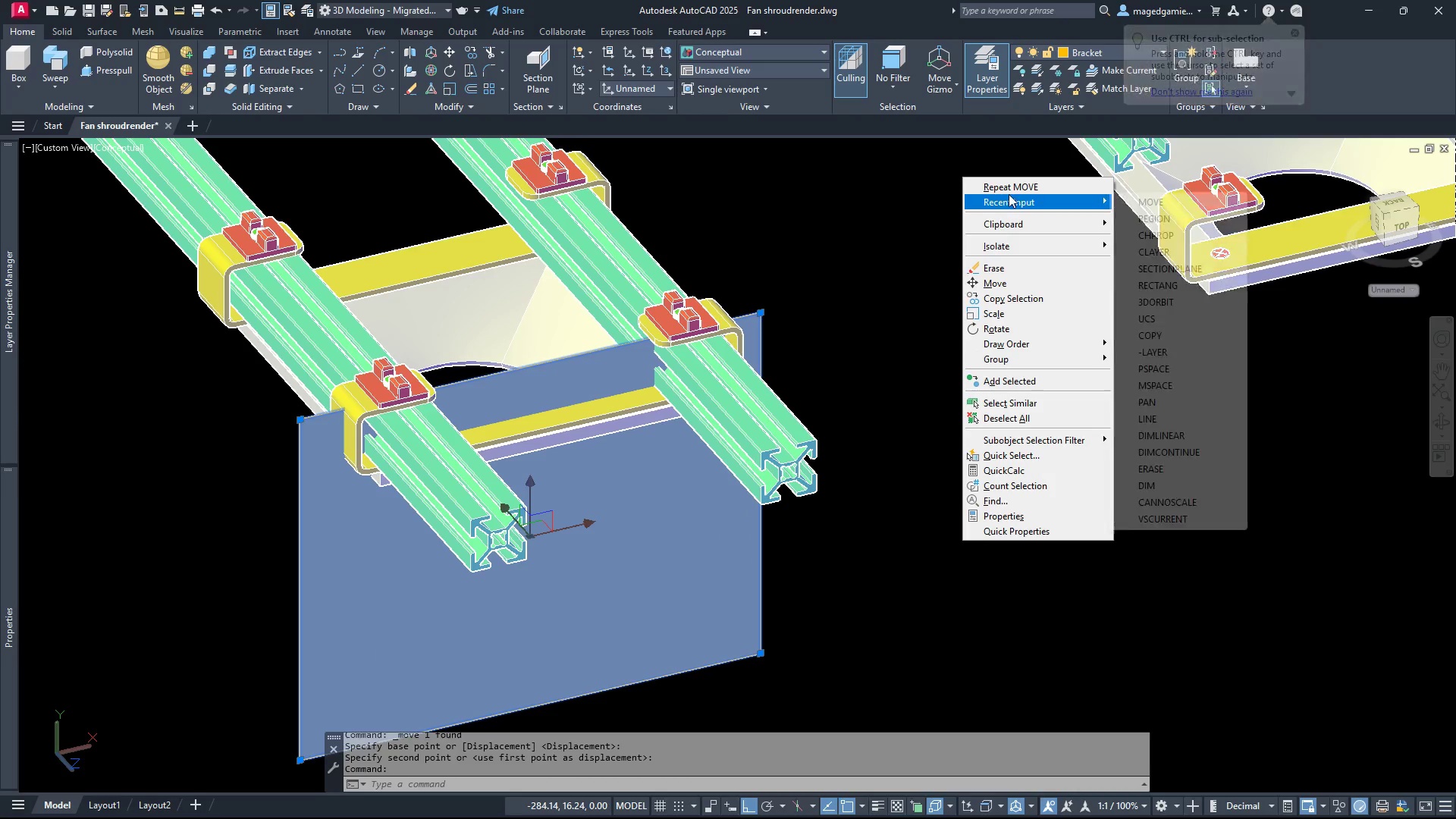 
left_click([1012, 187])
 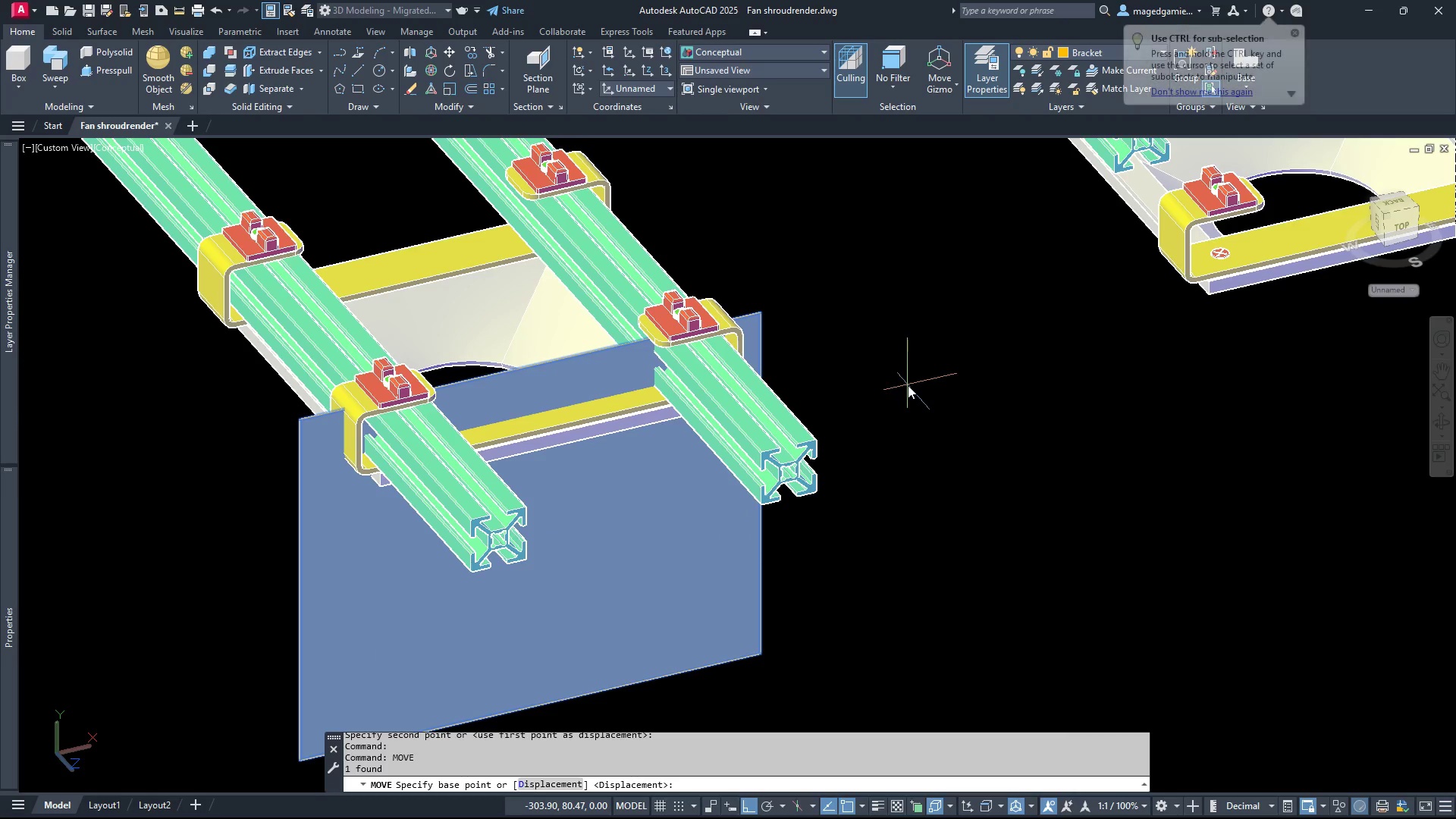 
left_click([908, 385])
 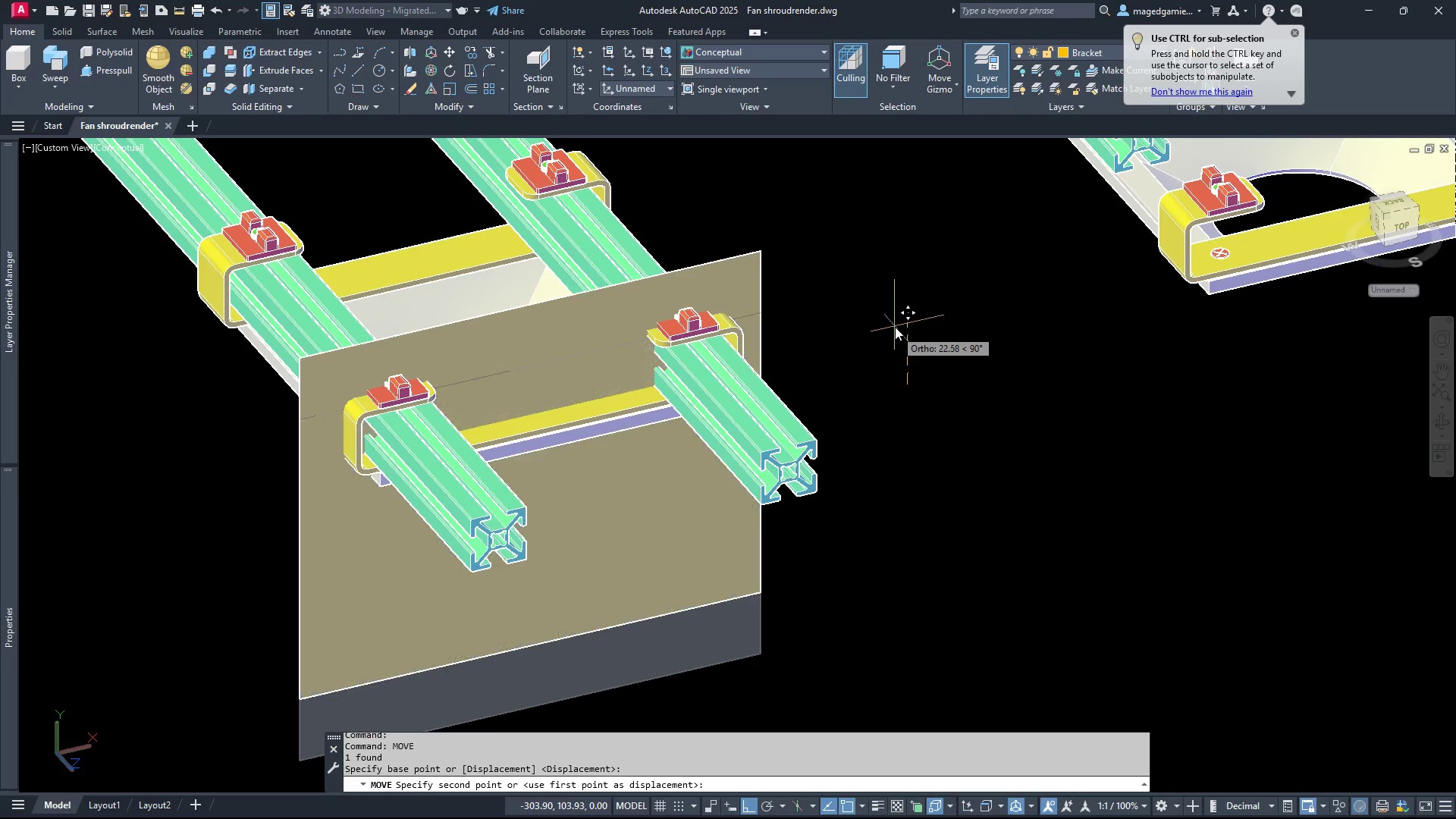 
left_click([895, 327])
 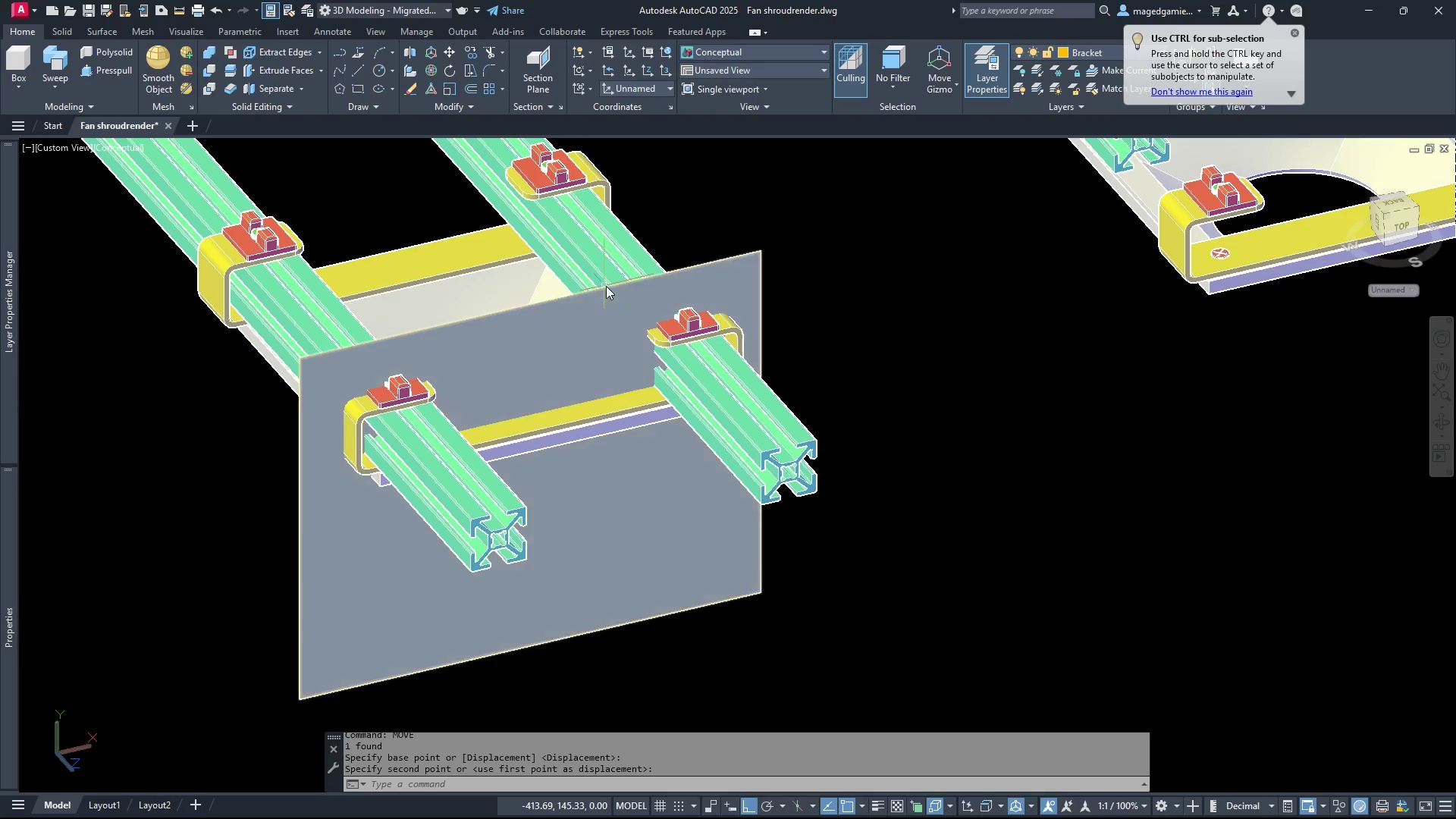 
scroll: coordinate [710, 325], scroll_direction: up, amount: 6.0
 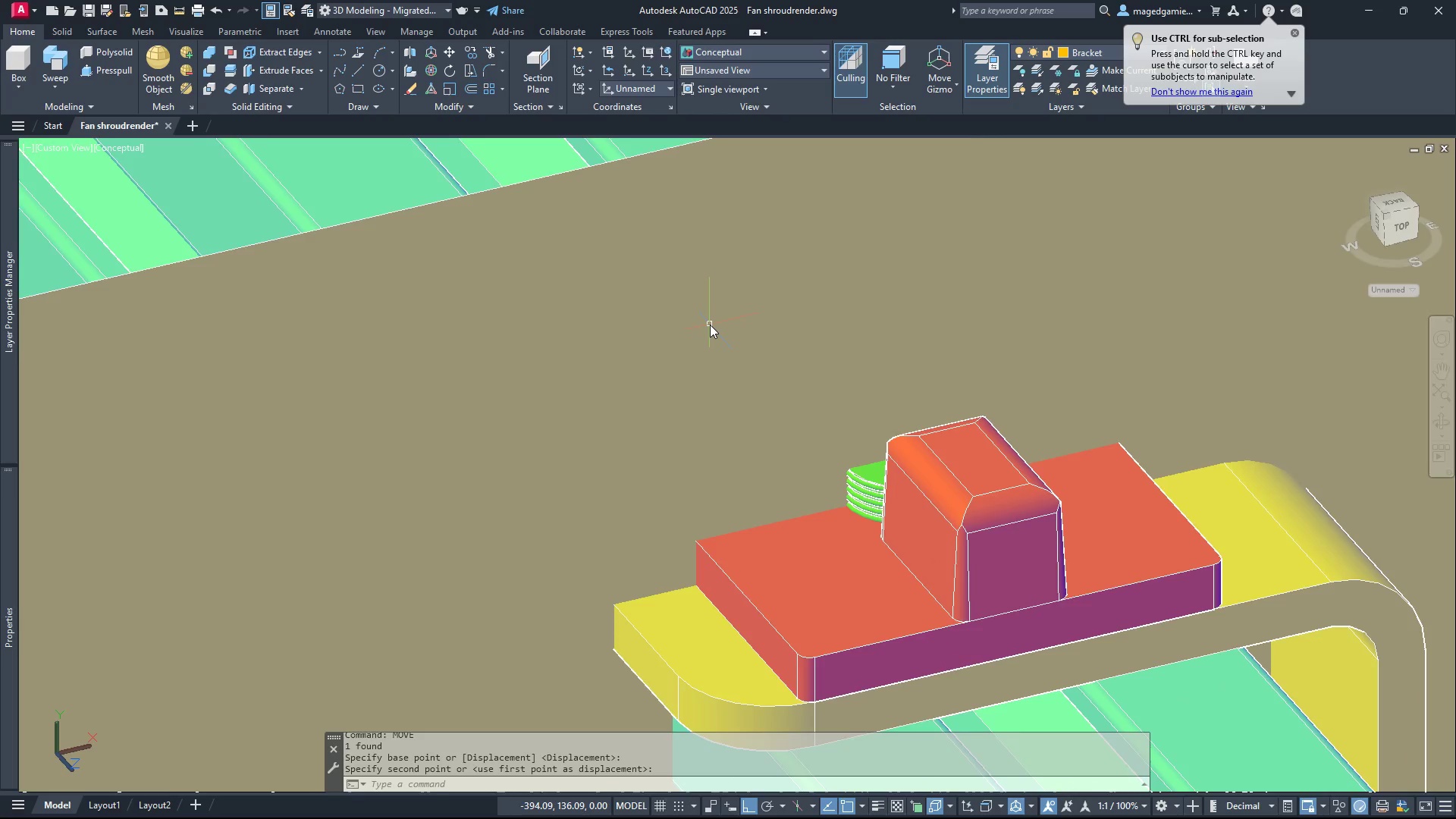 
key(Escape)
 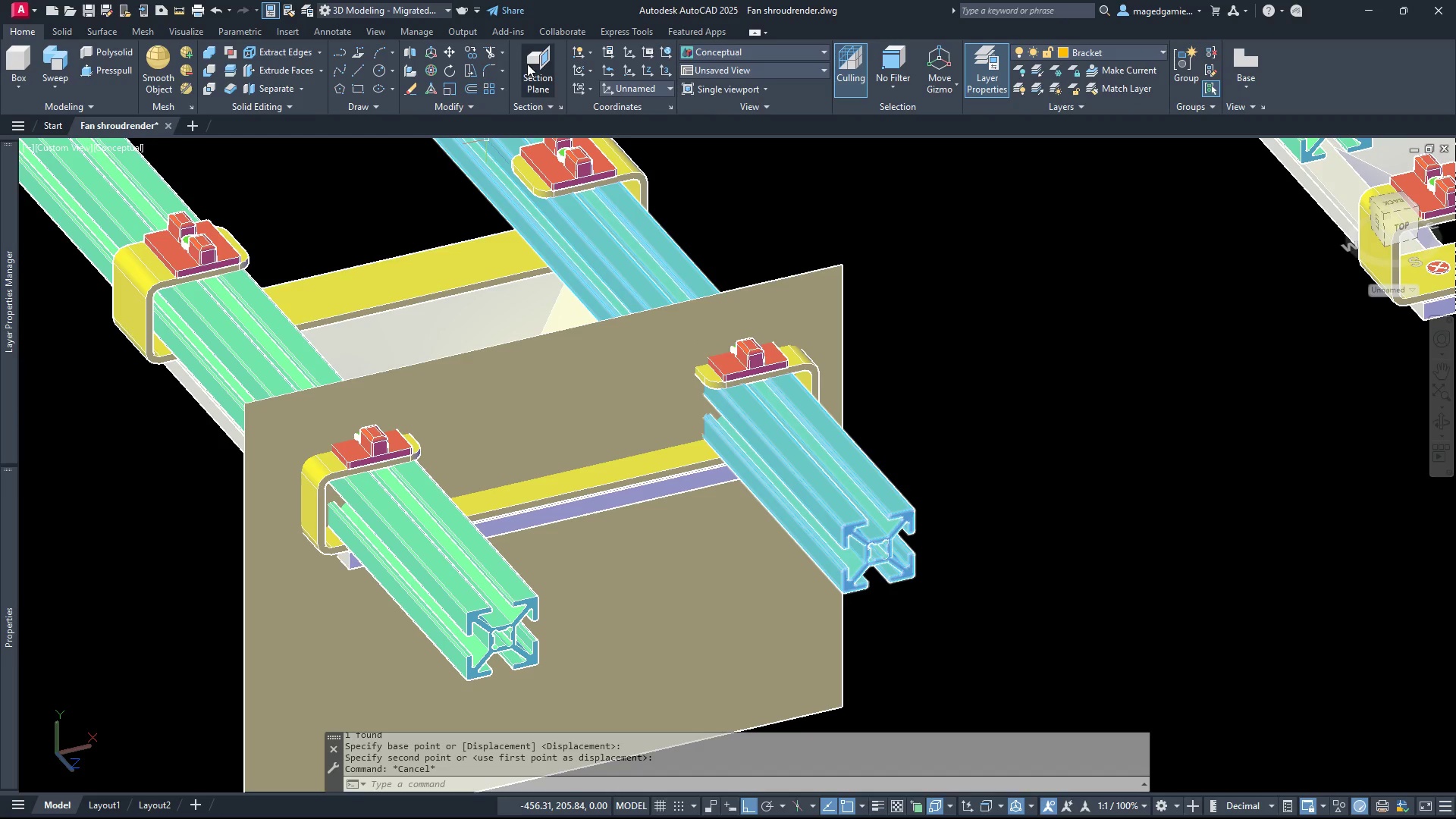 
scroll: coordinate [710, 325], scroll_direction: down, amount: 4.0
 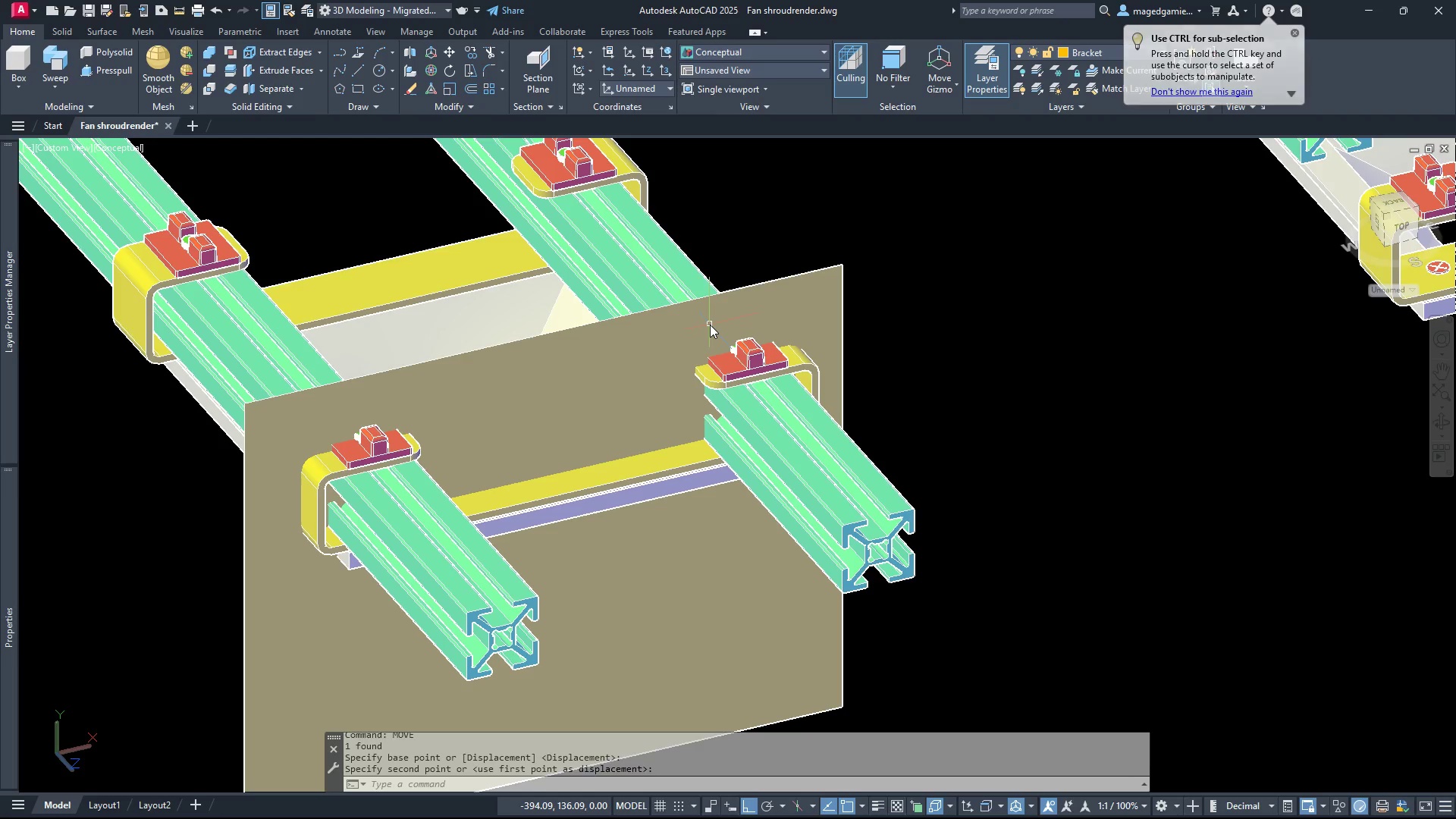 
left_click([534, 65])
 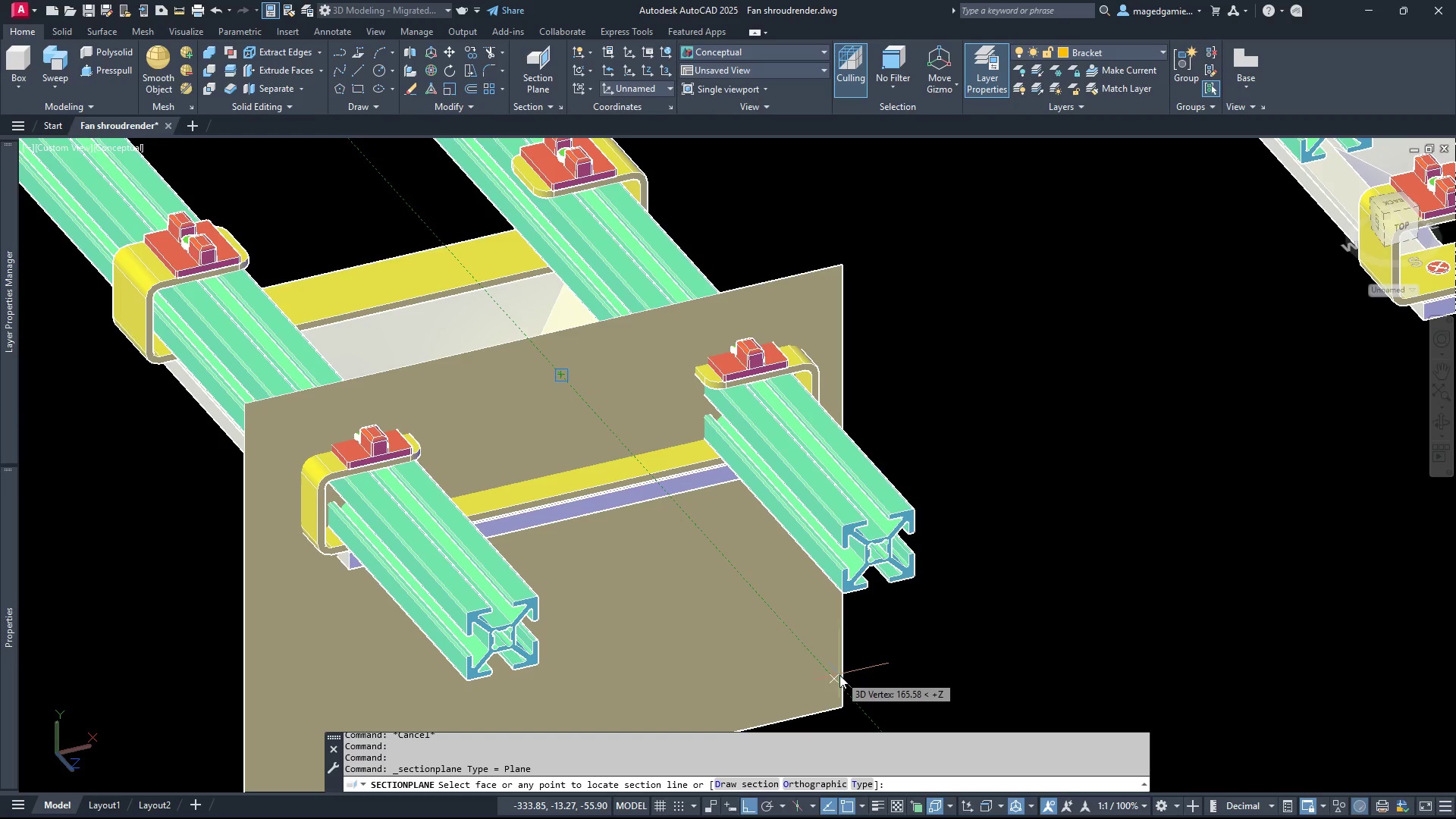 
wait(5.98)
 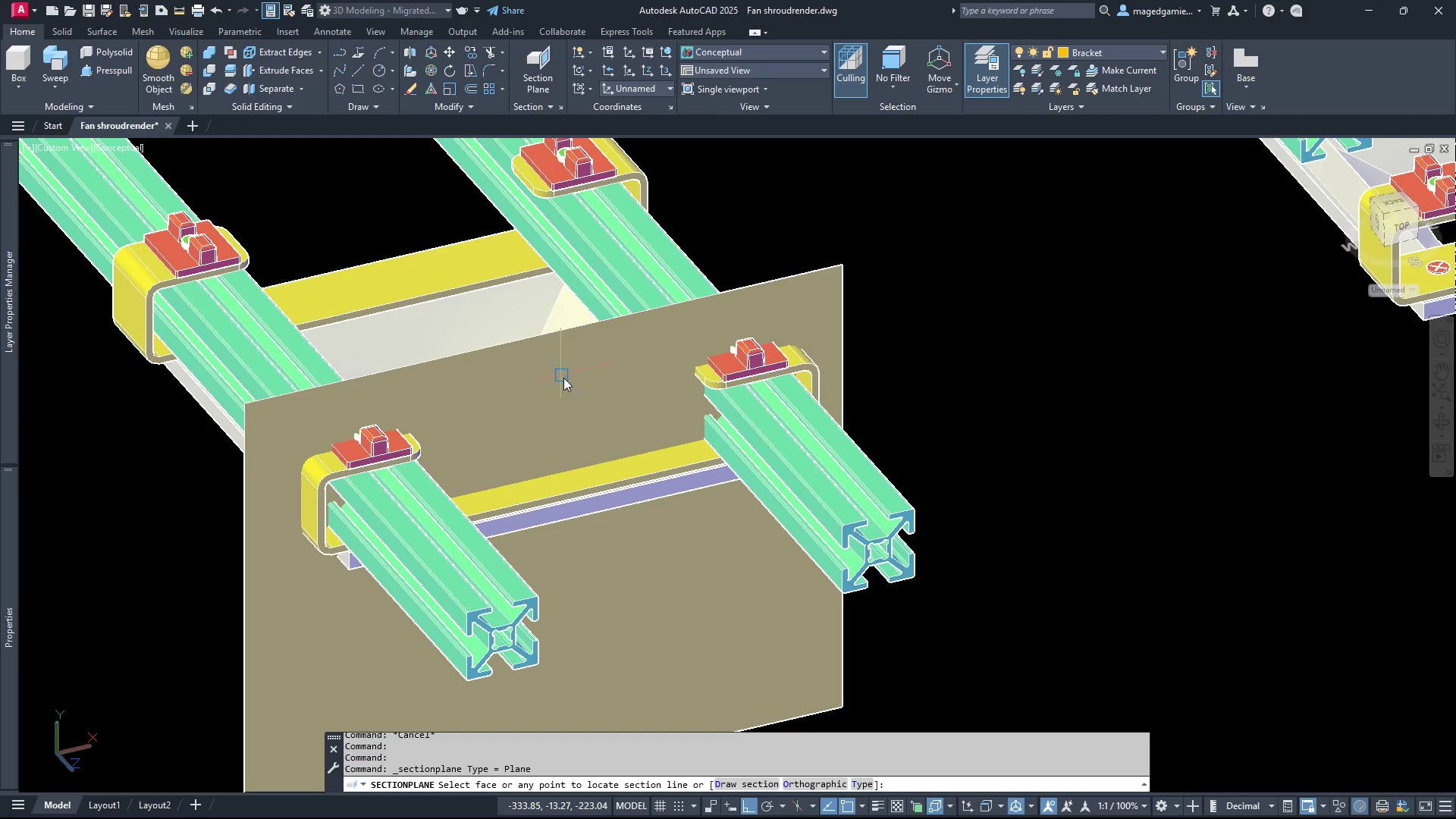 
scroll: coordinate [964, 648], scroll_direction: down, amount: 1.0
 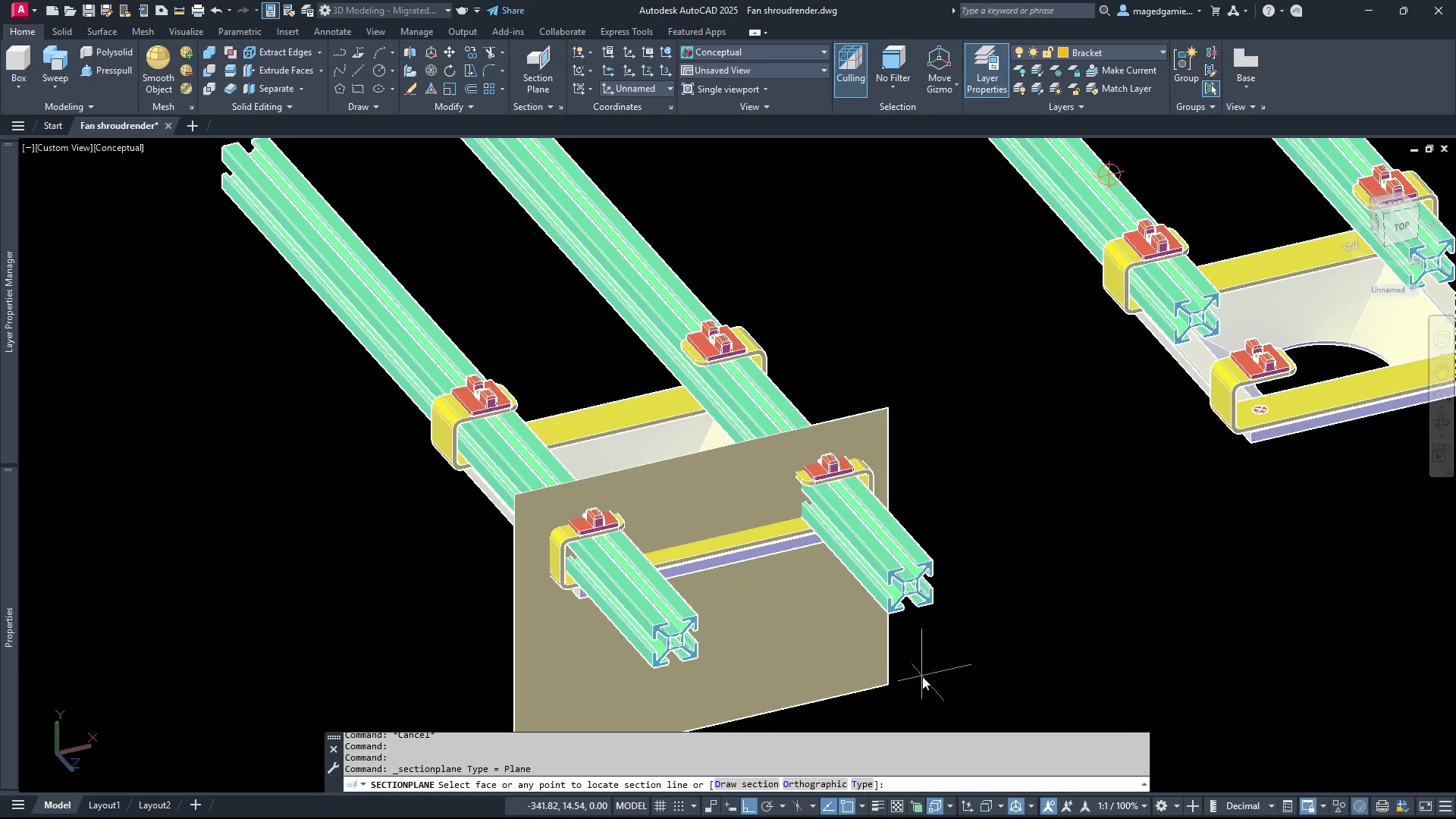 
wait(8.71)
 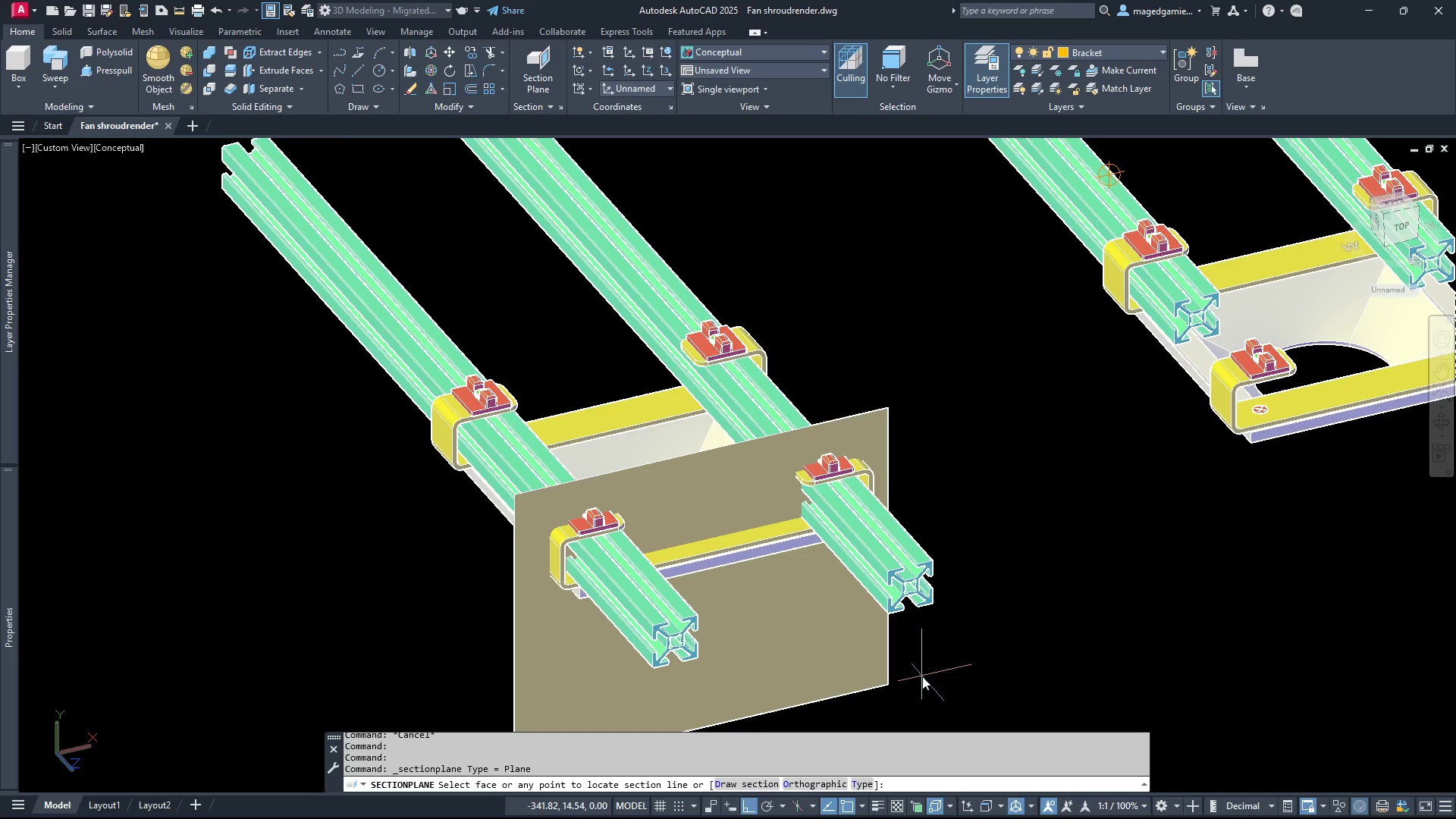 
left_click([888, 689])
 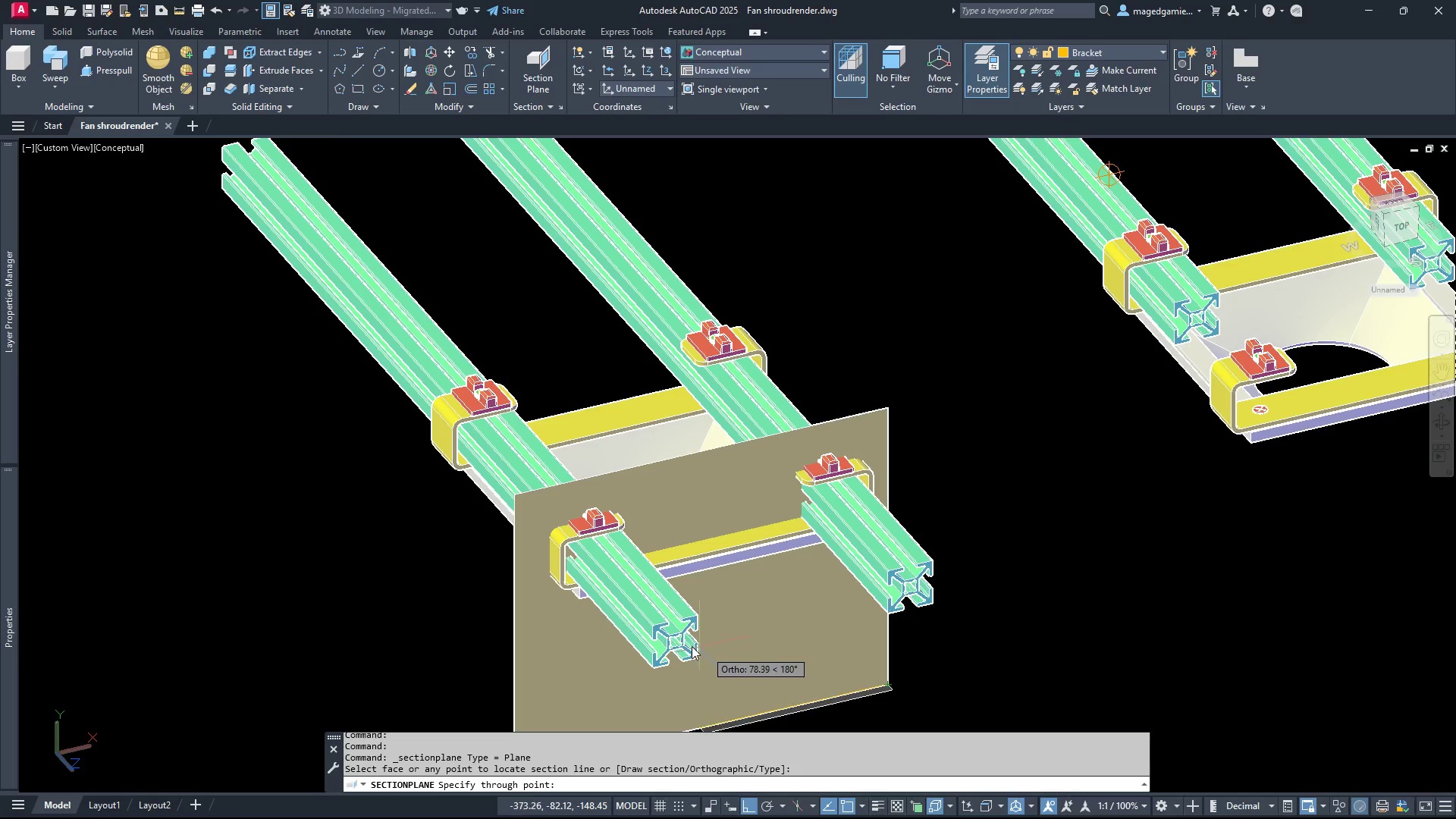 
scroll: coordinate [861, 617], scroll_direction: down, amount: 1.0
 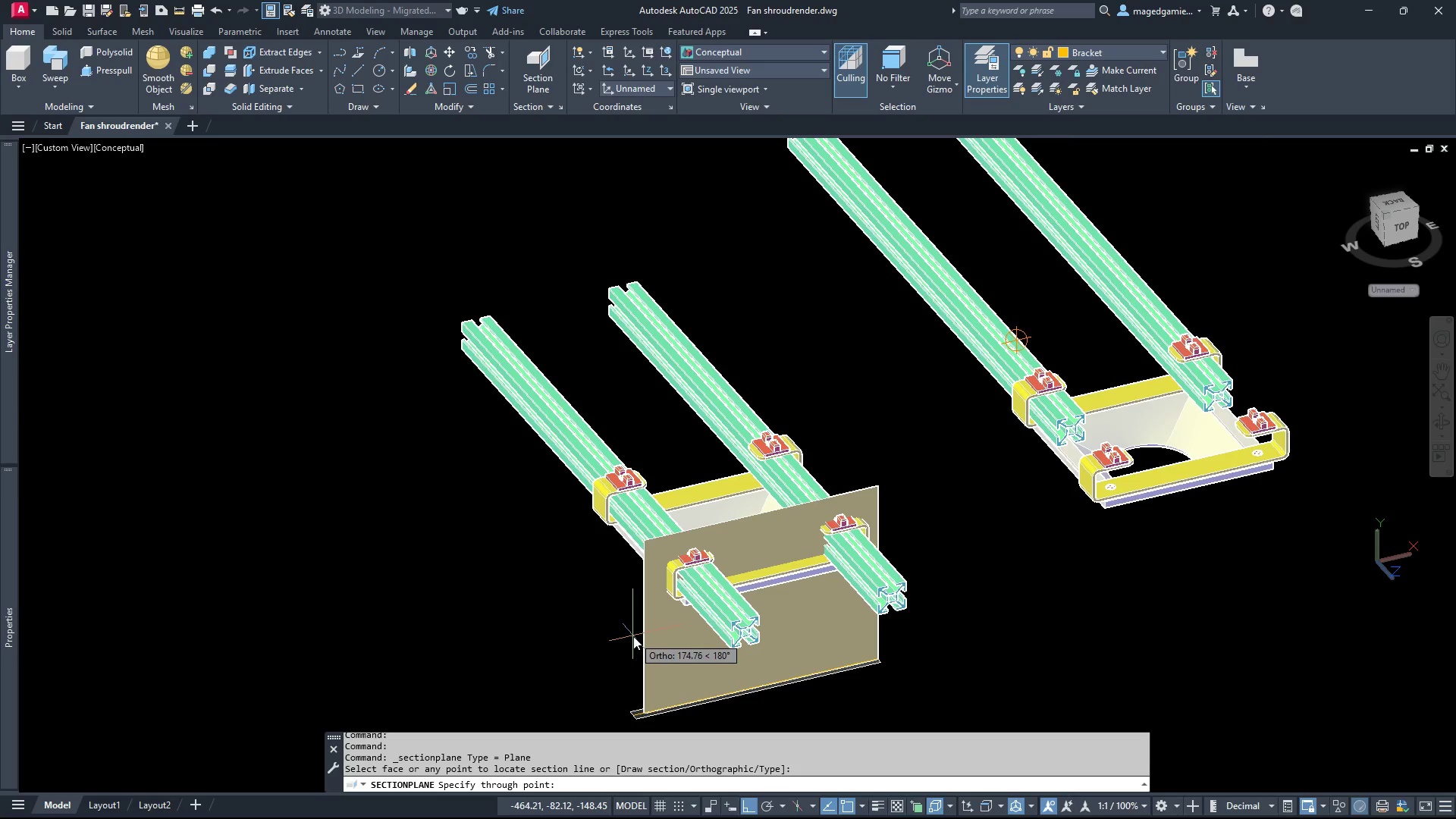 
key(Escape)
 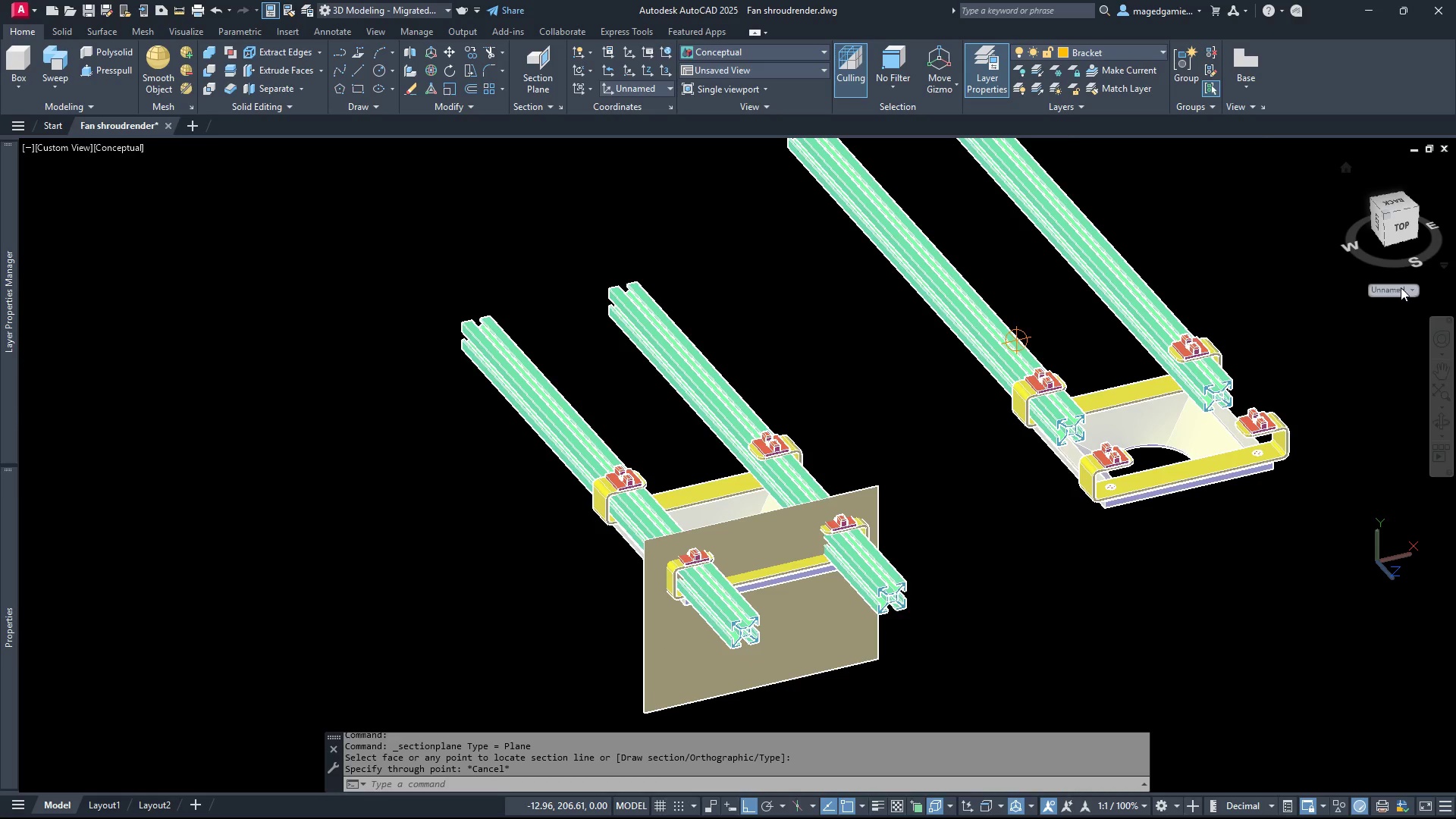 
left_click([1413, 290])
 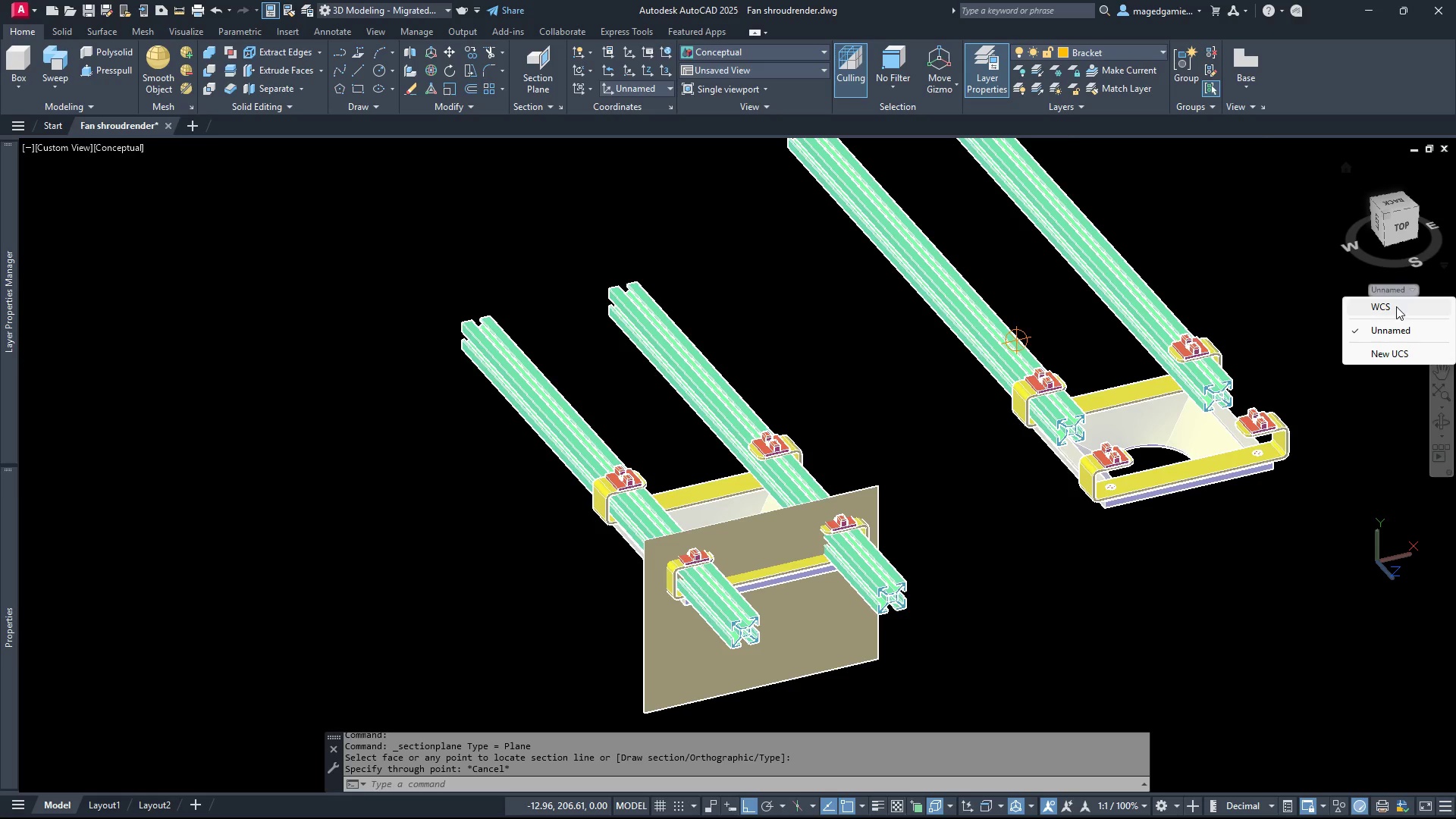 
left_click([1396, 306])
 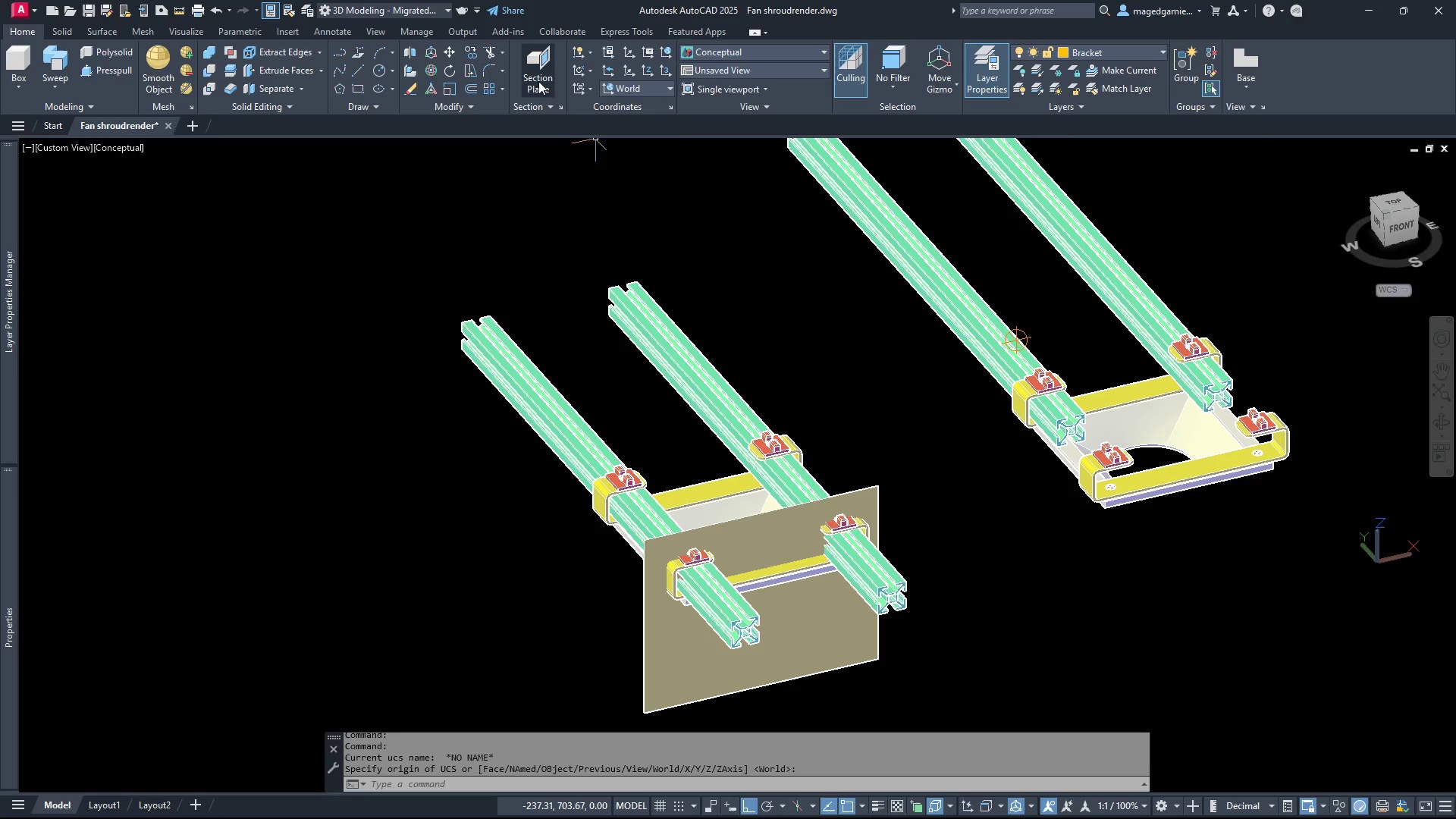 
left_click([538, 61])
 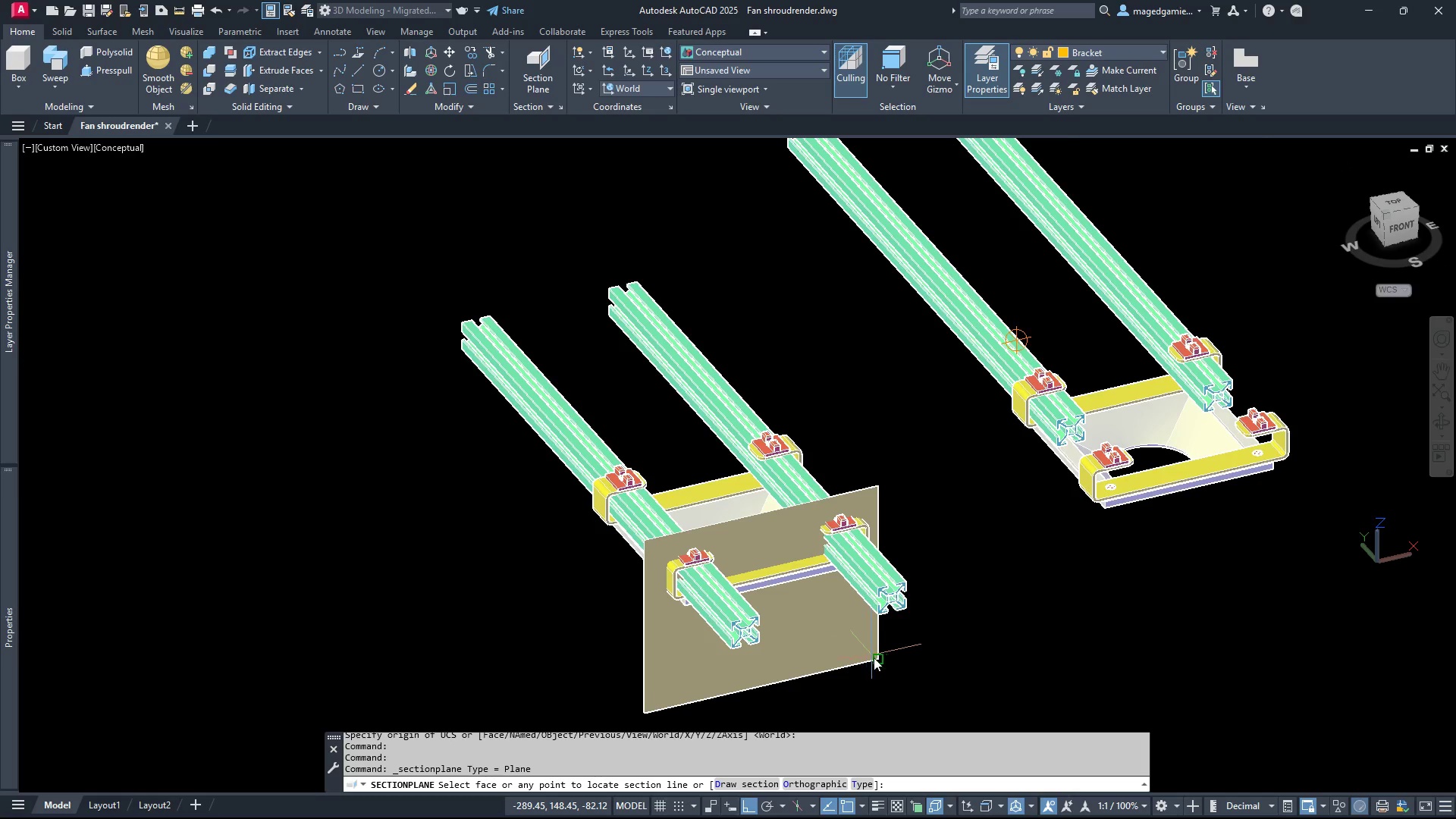 
left_click([879, 657])
 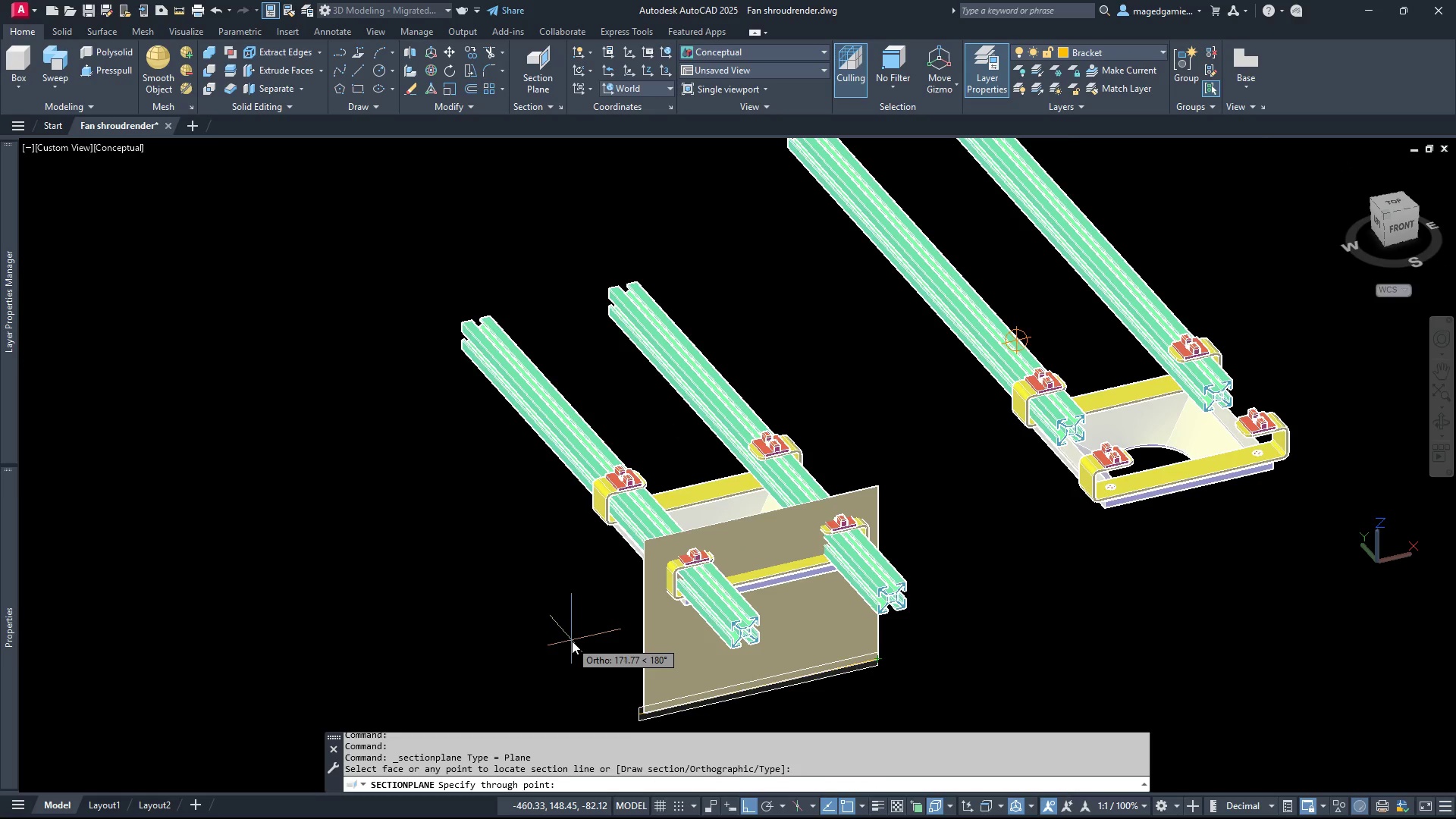 
left_click([566, 644])
 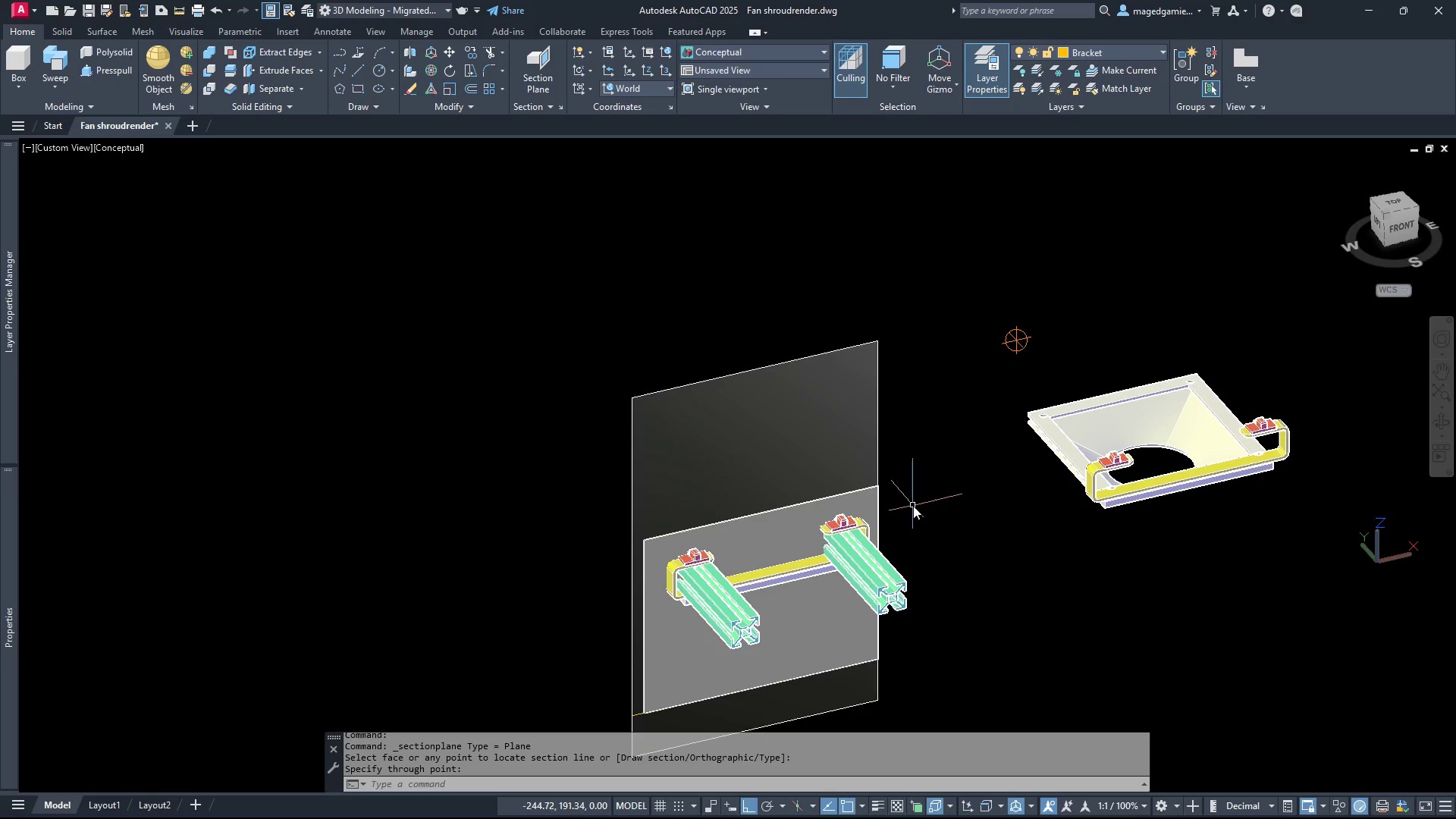 
wait(23.91)
 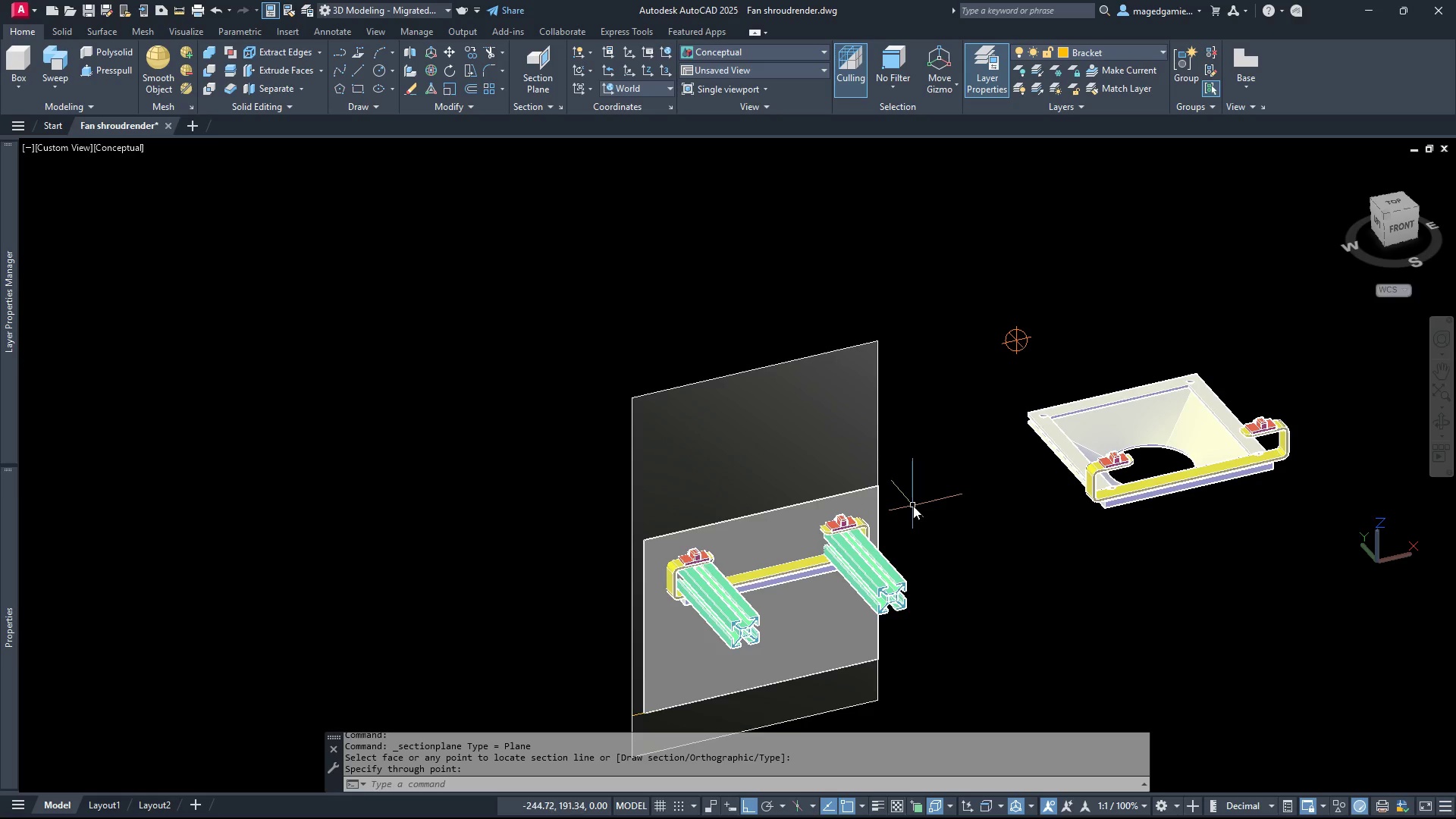 
left_click([1446, 418])
 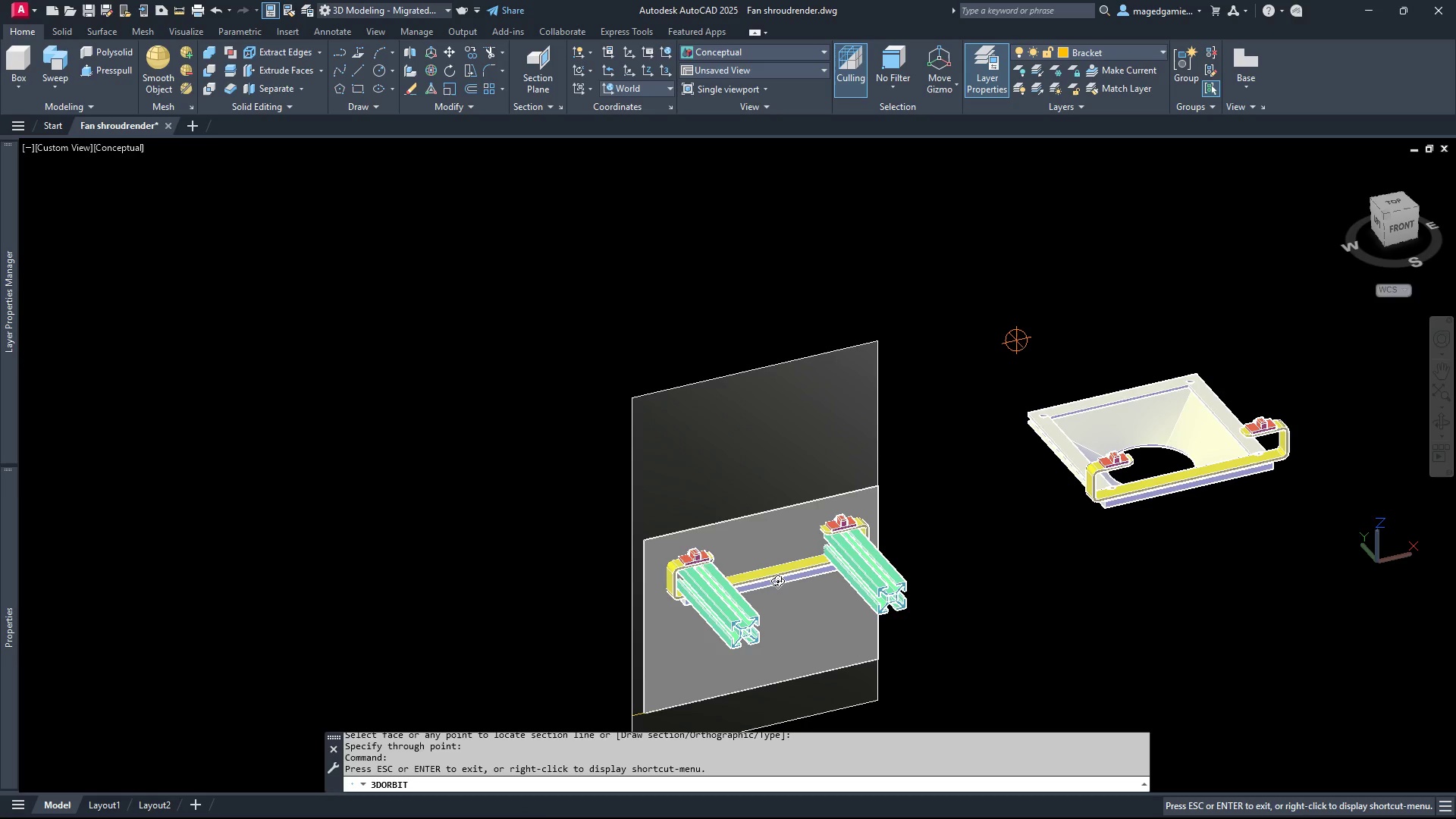 
left_click_drag(start_coordinate=[777, 581], to_coordinate=[1155, 513])
 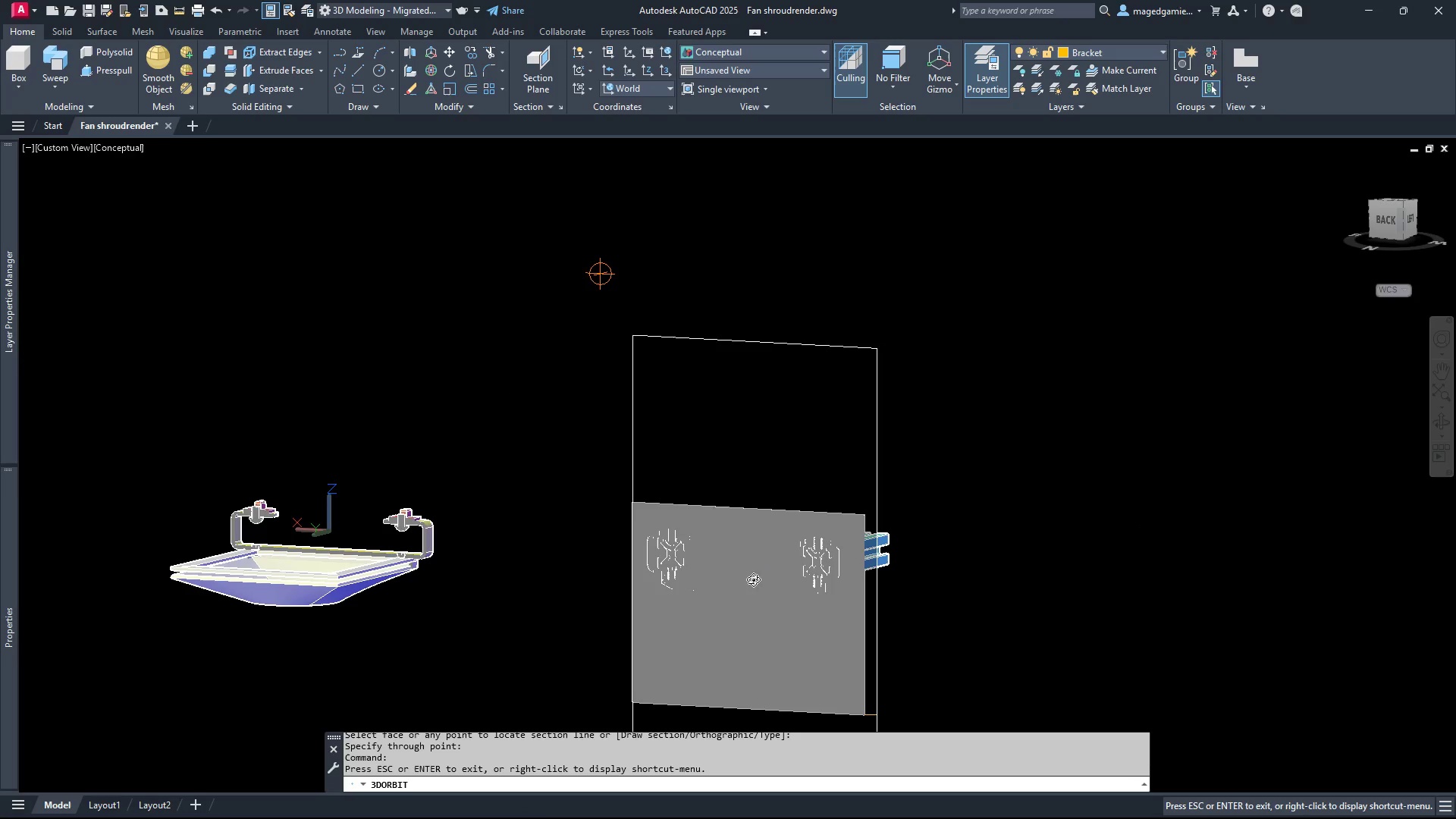 
scroll: coordinate [745, 578], scroll_direction: up, amount: 7.0
 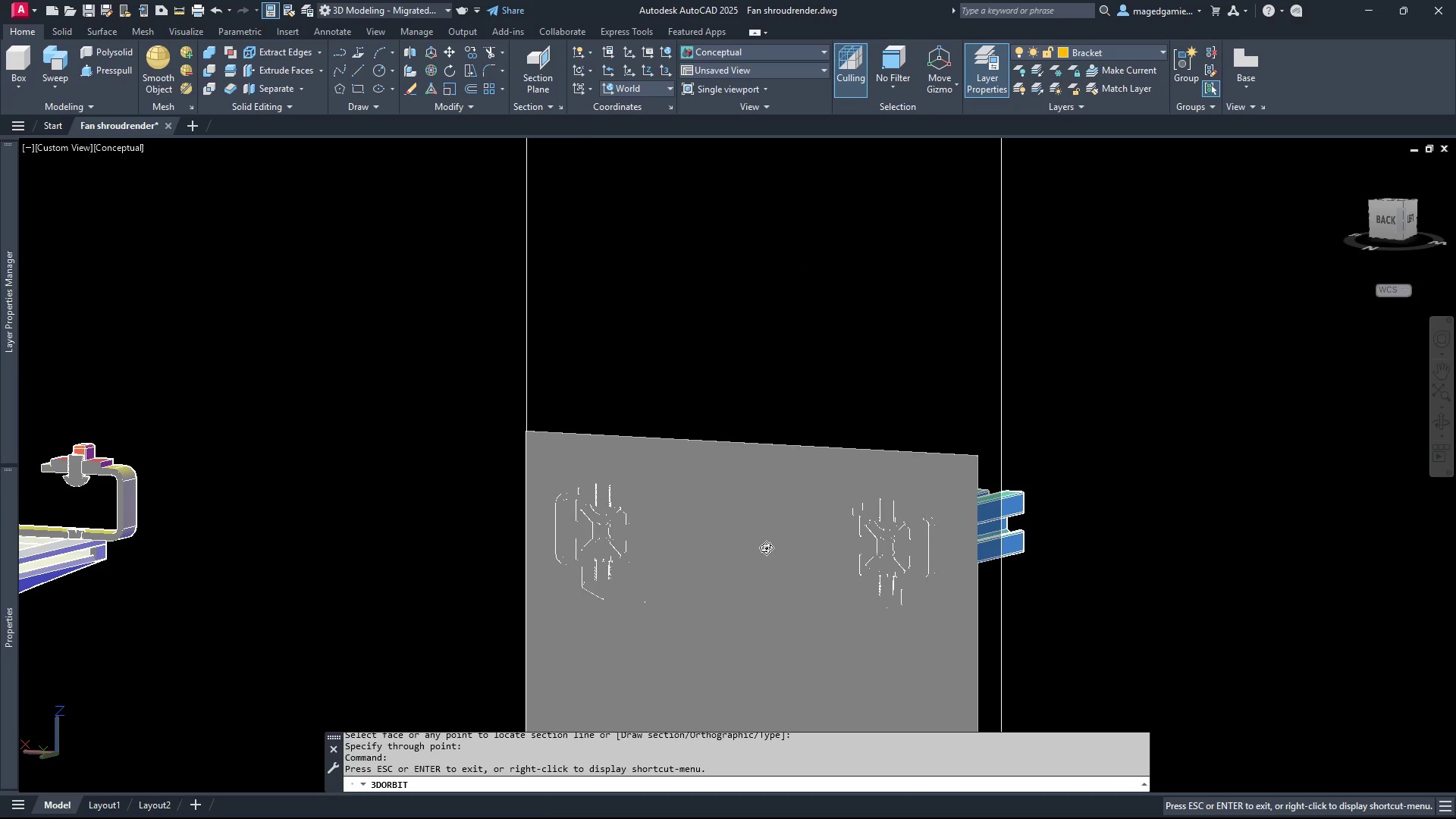 
right_click([766, 548])
 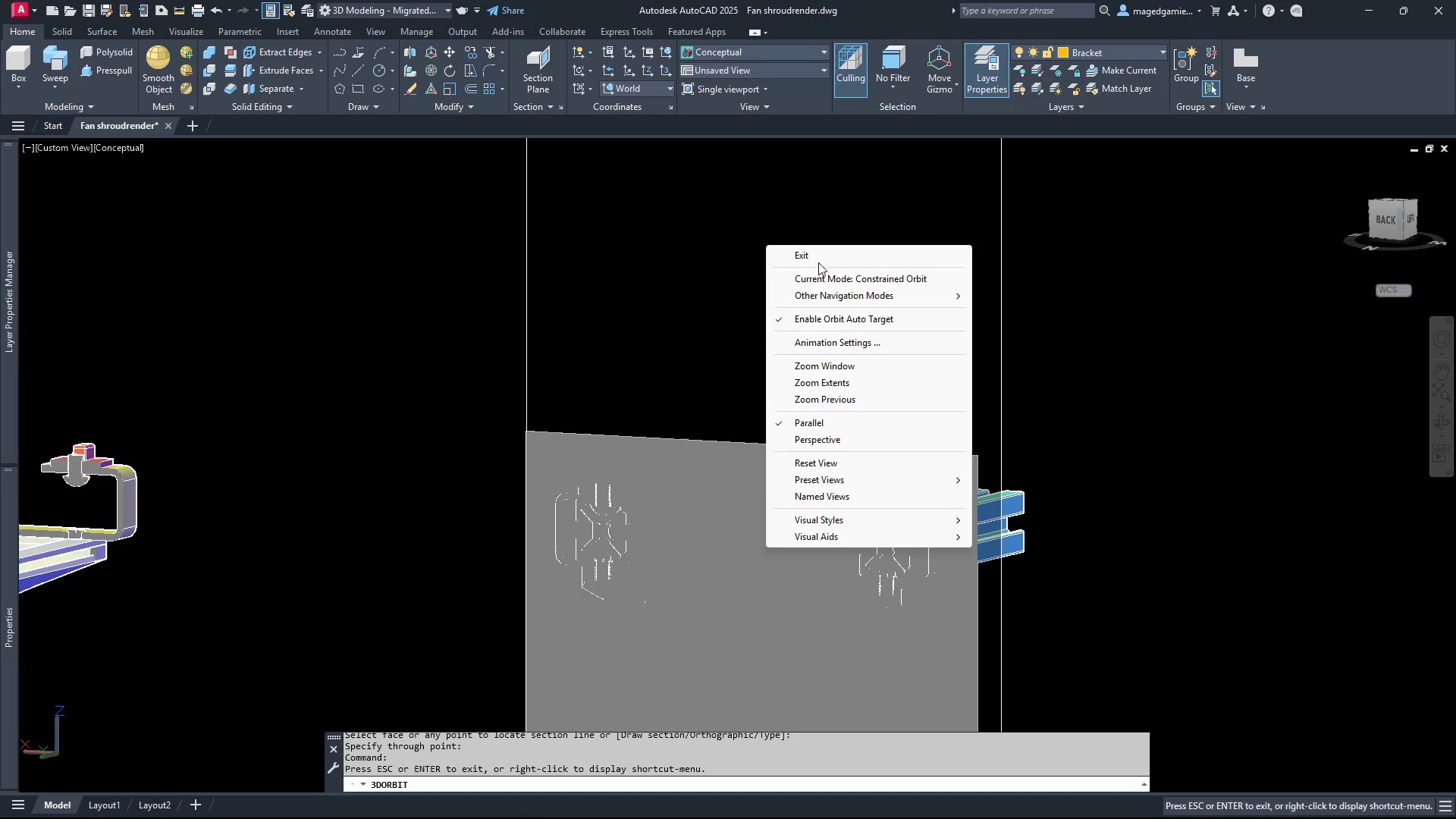 
left_click([818, 250])
 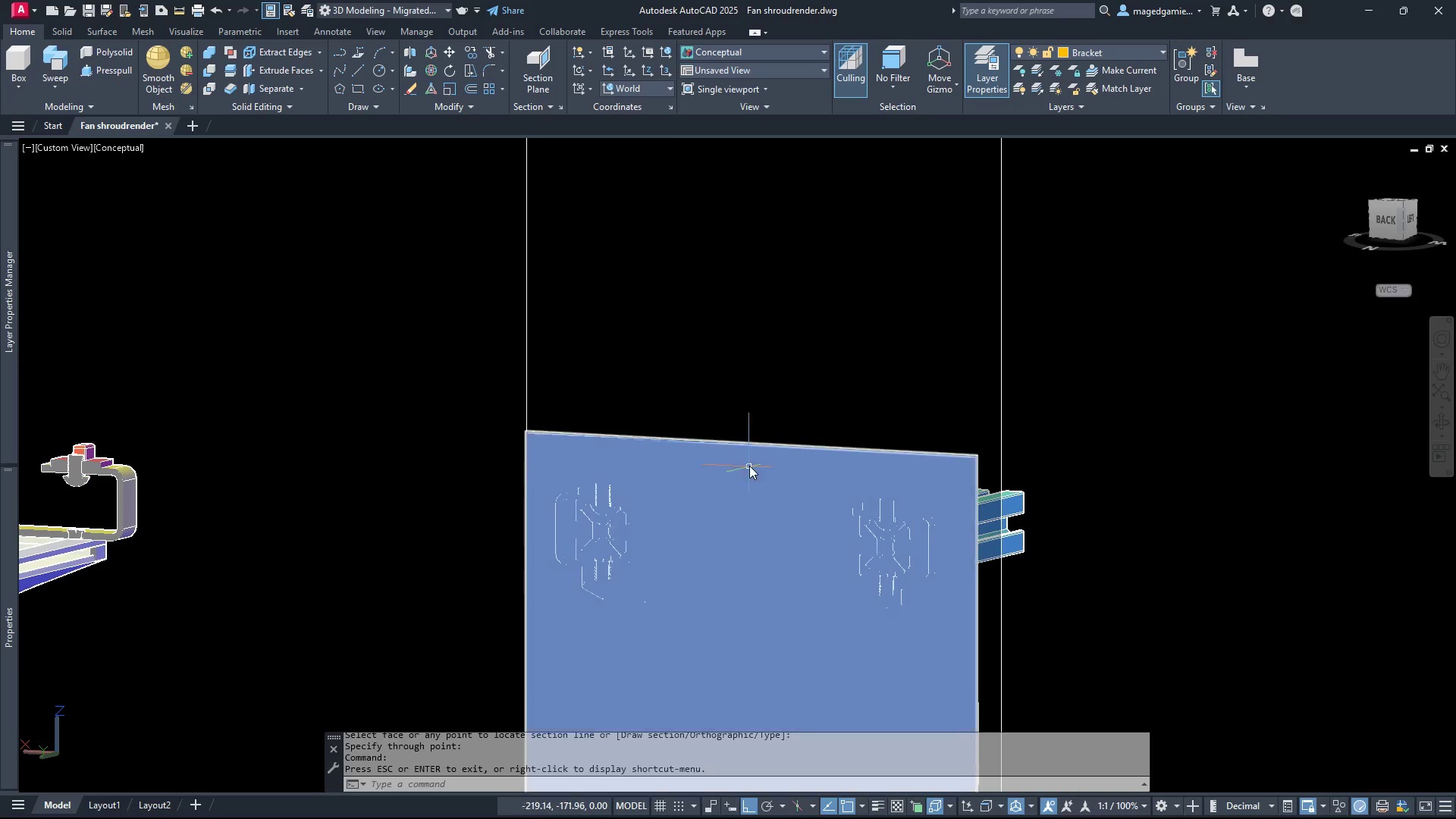 
left_click([749, 463])
 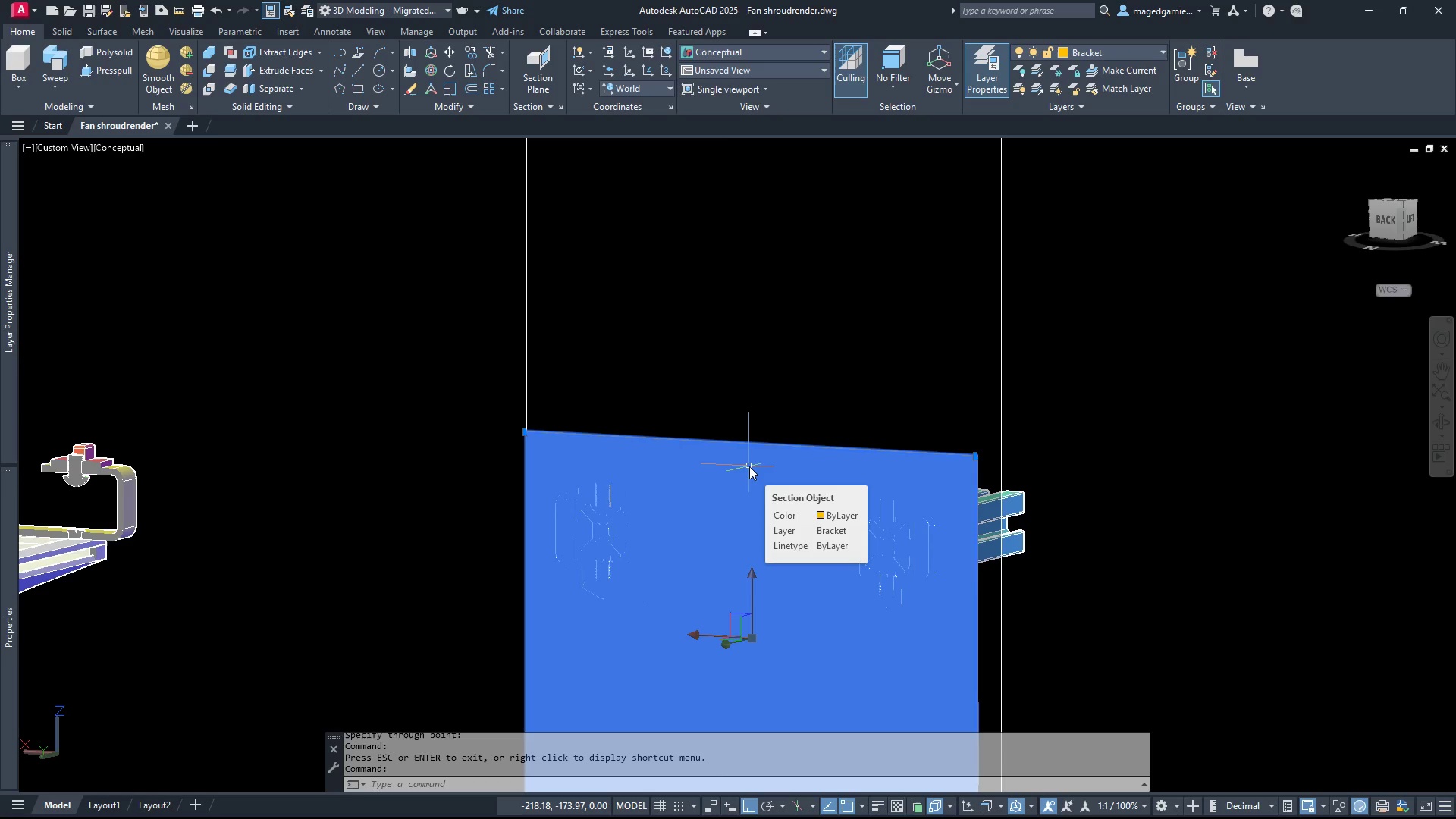 
key(Delete)
 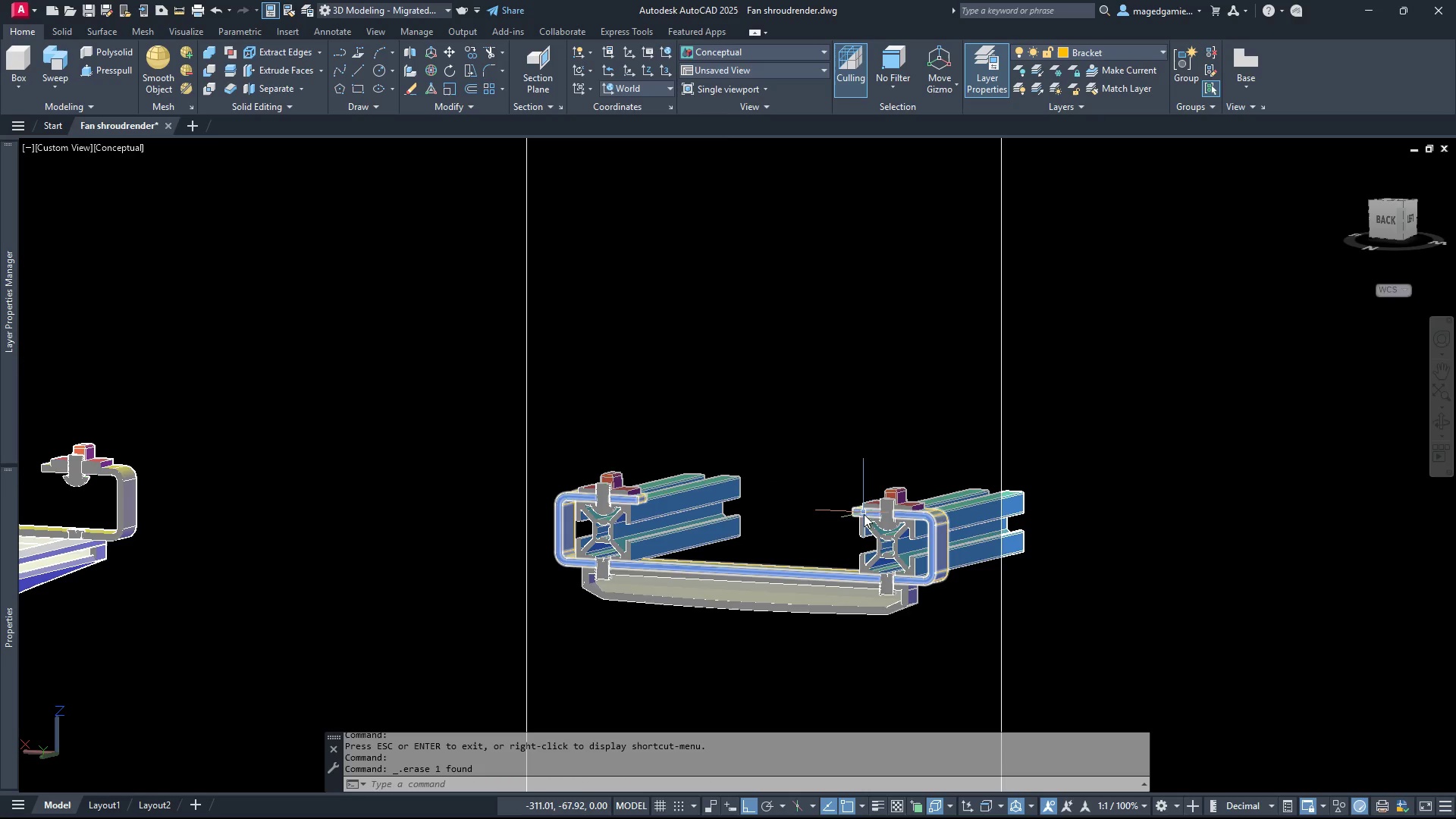 
scroll: coordinate [906, 540], scroll_direction: up, amount: 4.0
 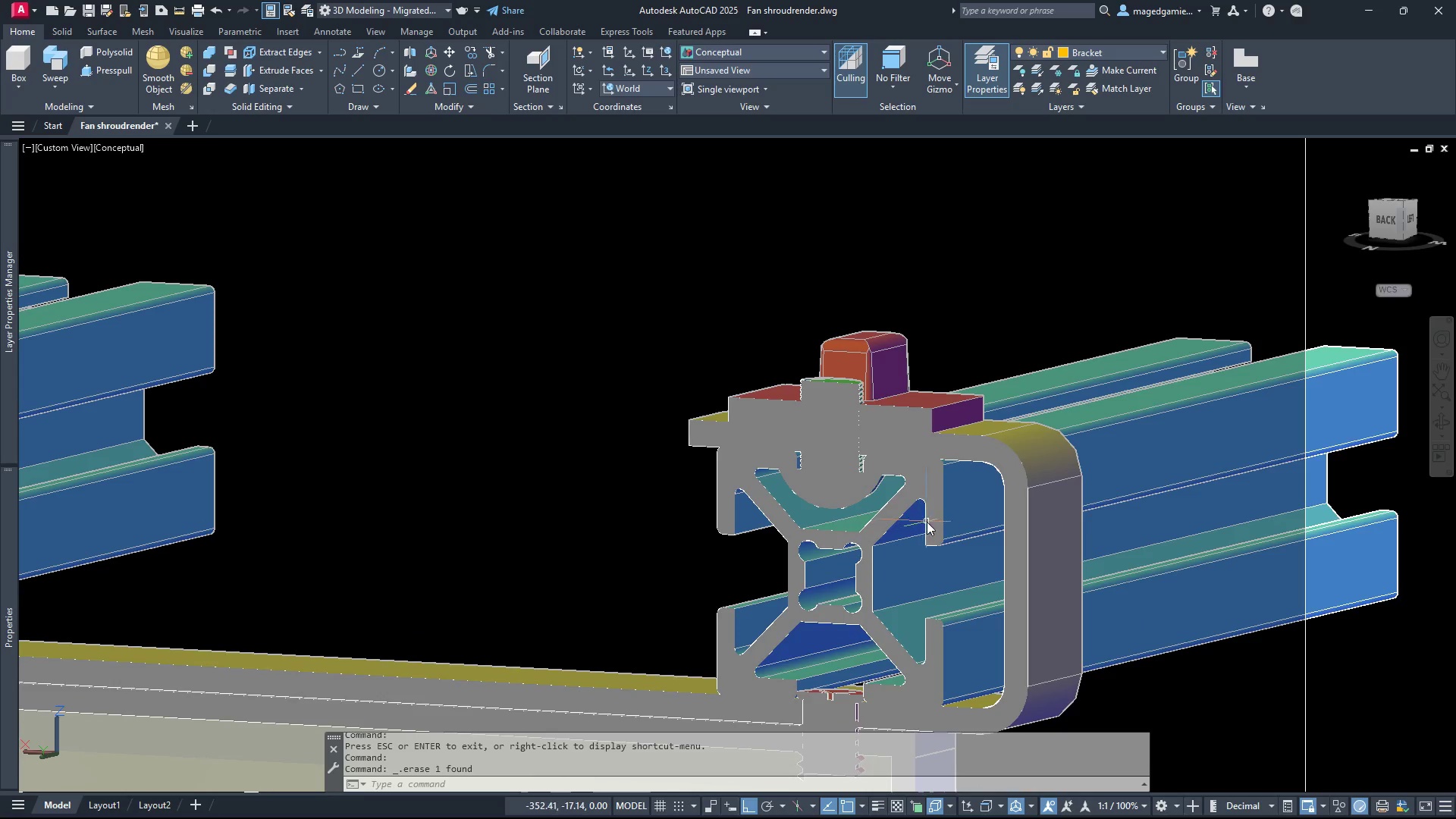 
scroll: coordinate [964, 508], scroll_direction: down, amount: 1.0
 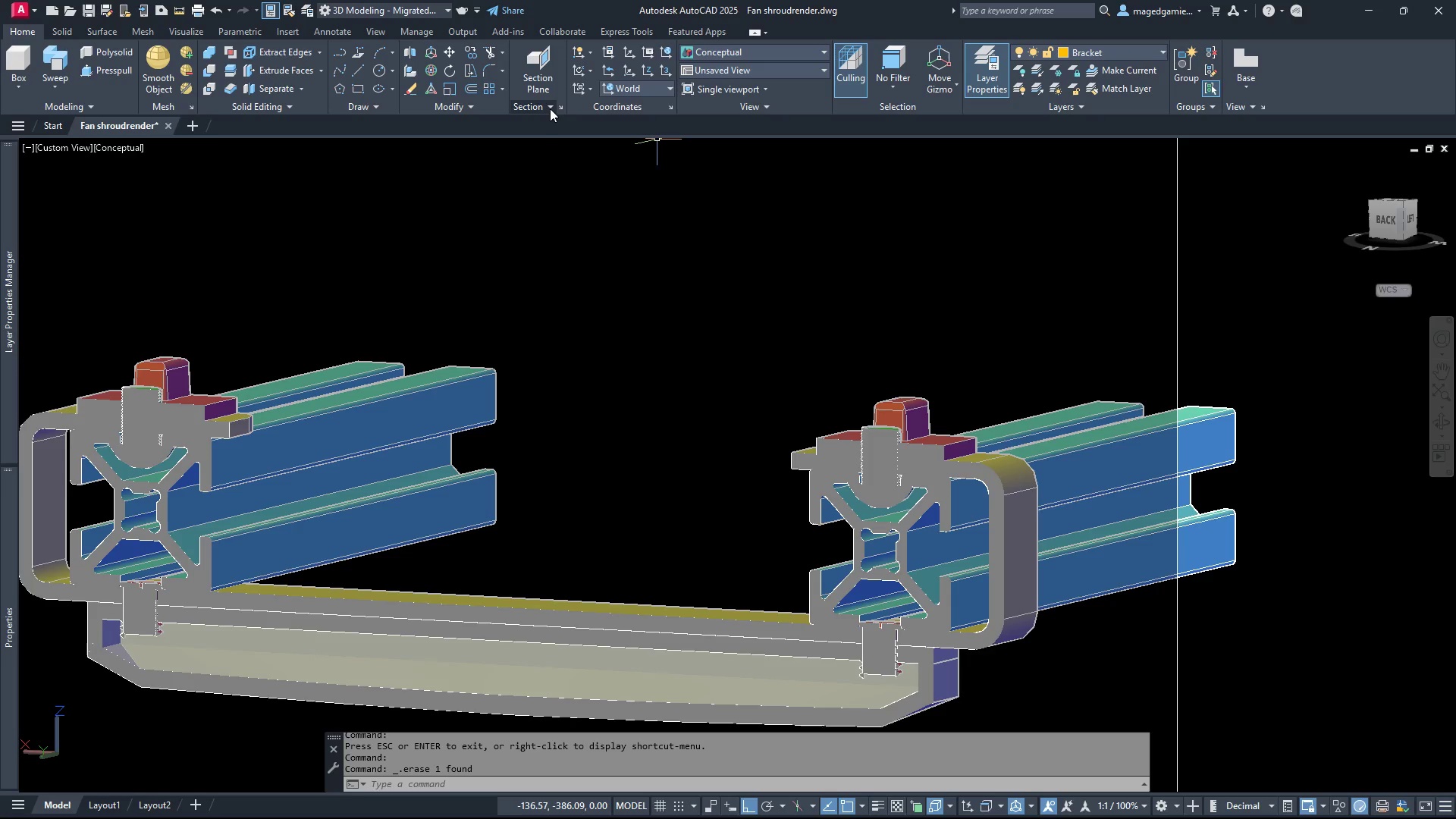 
wait(6.02)
 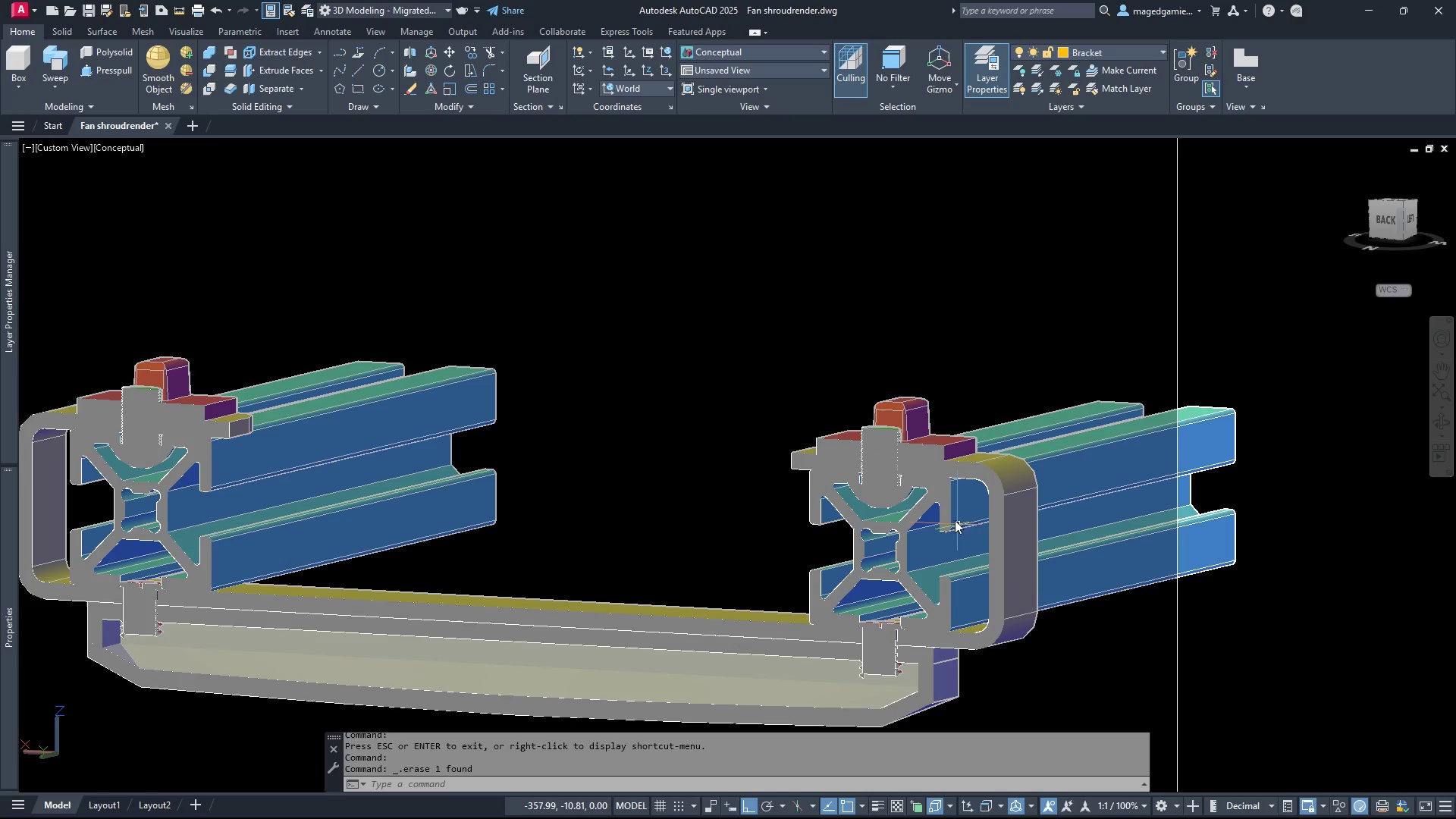 
left_click([548, 106])
 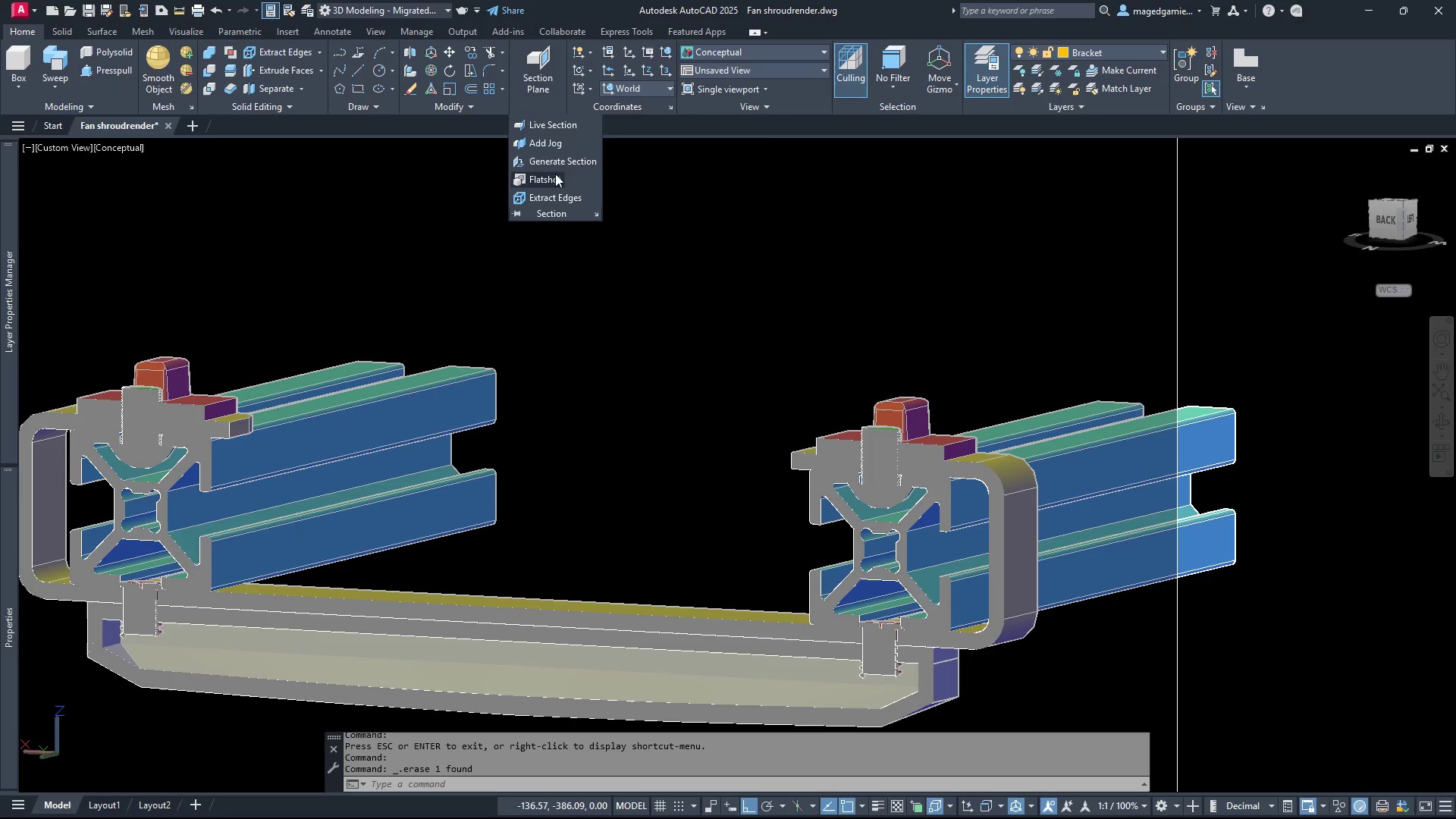 
wait(5.31)
 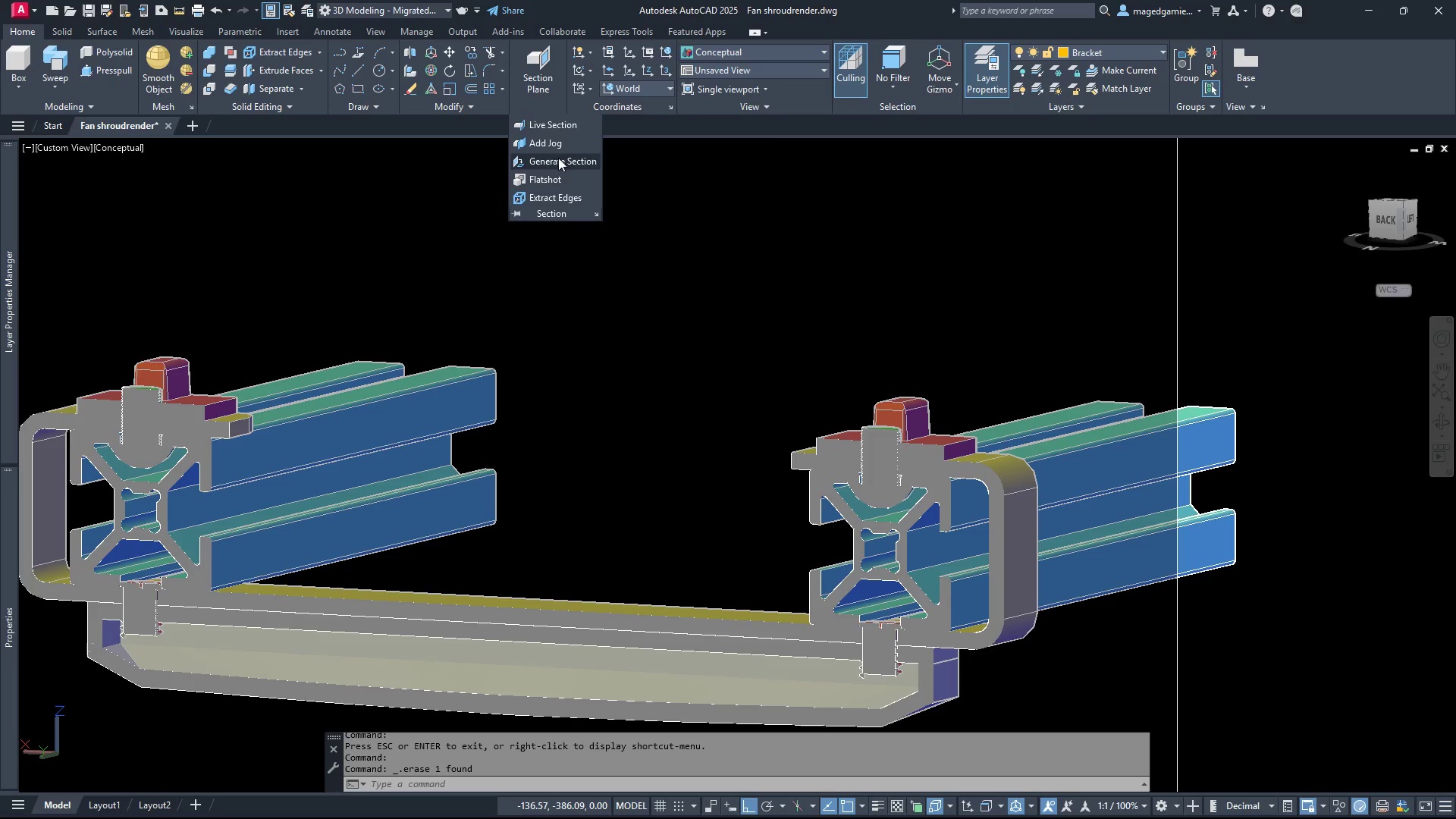 
left_click([555, 158])
 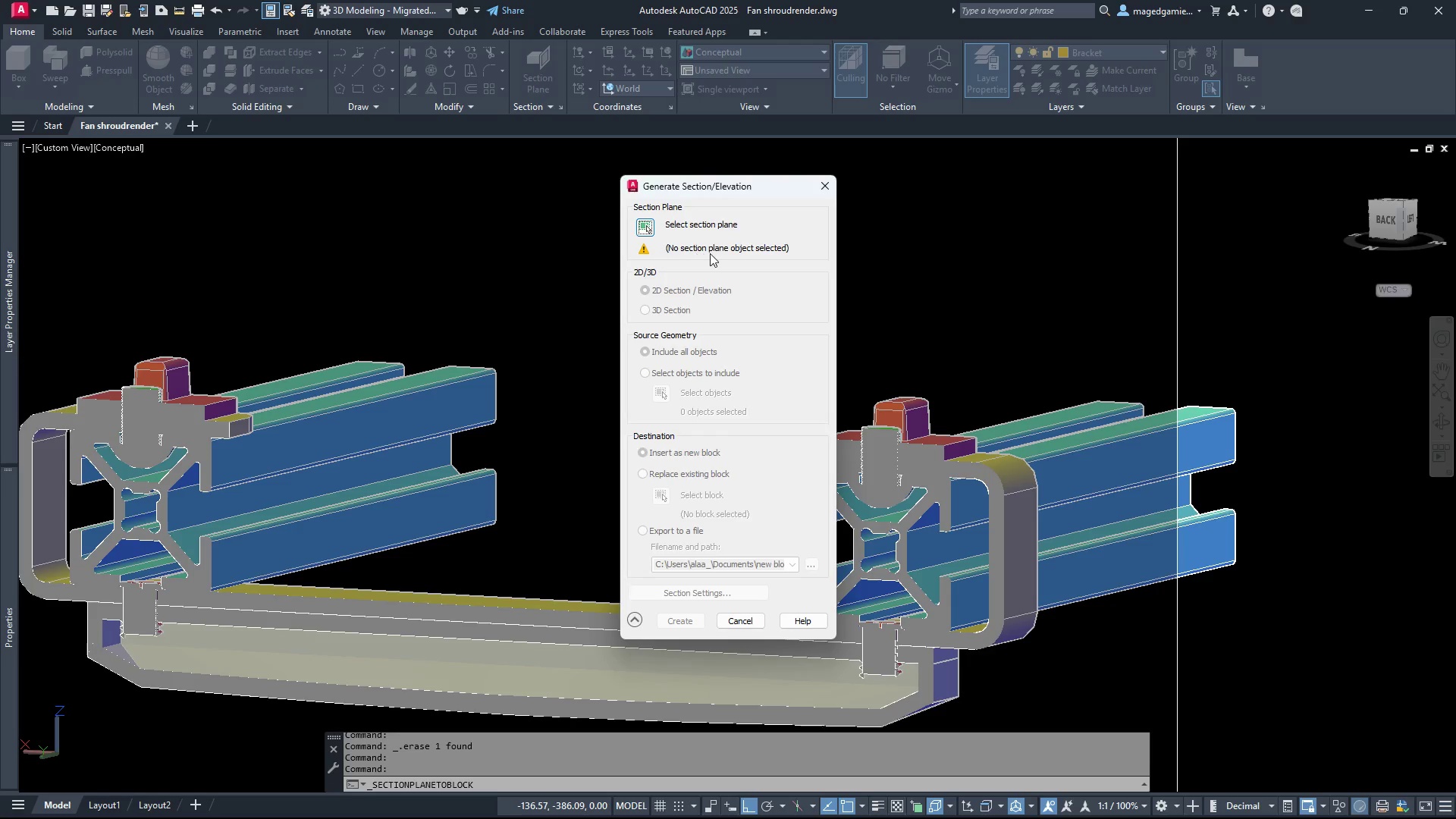 
wait(7.8)
 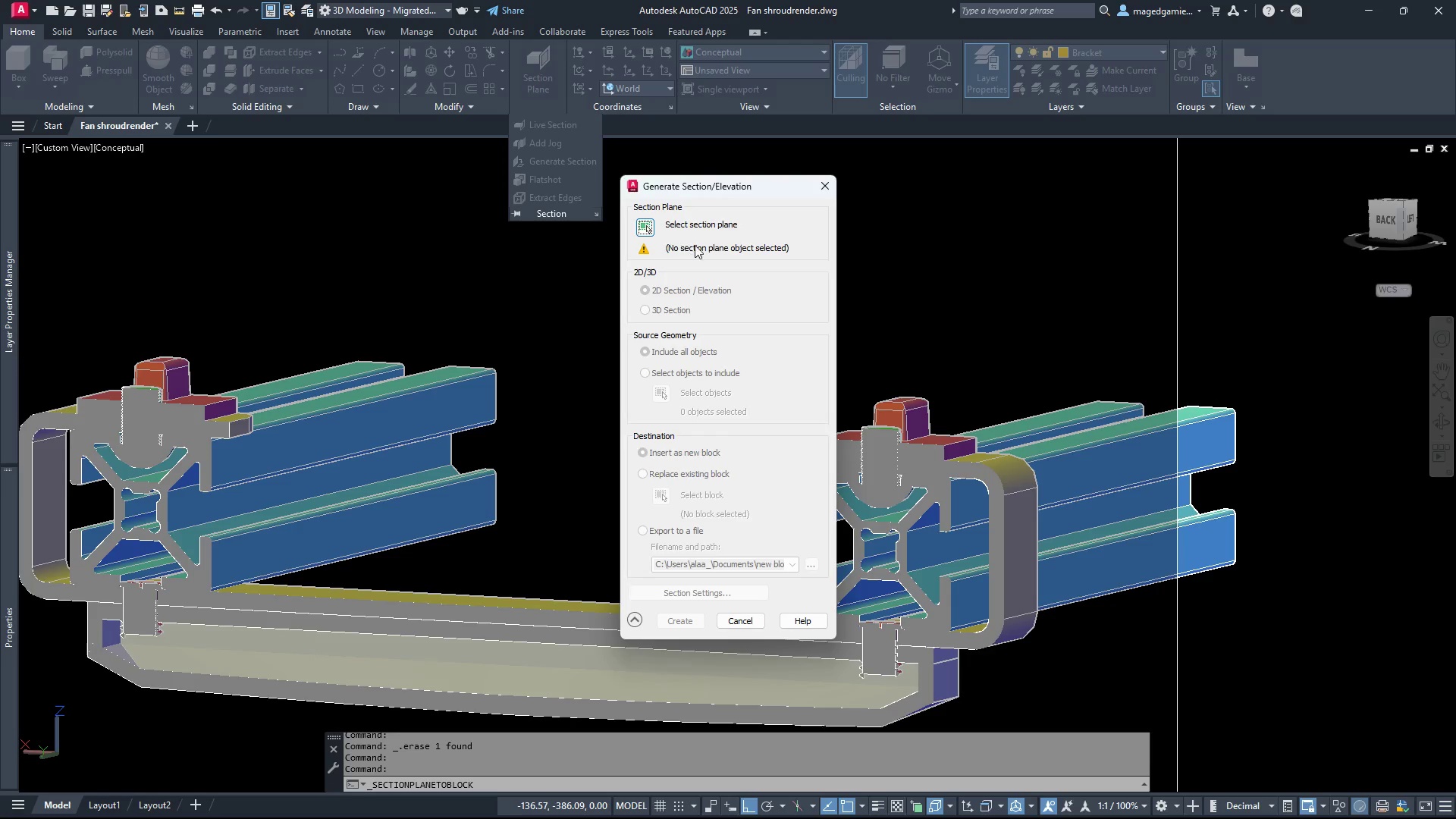 
left_click([682, 222])
 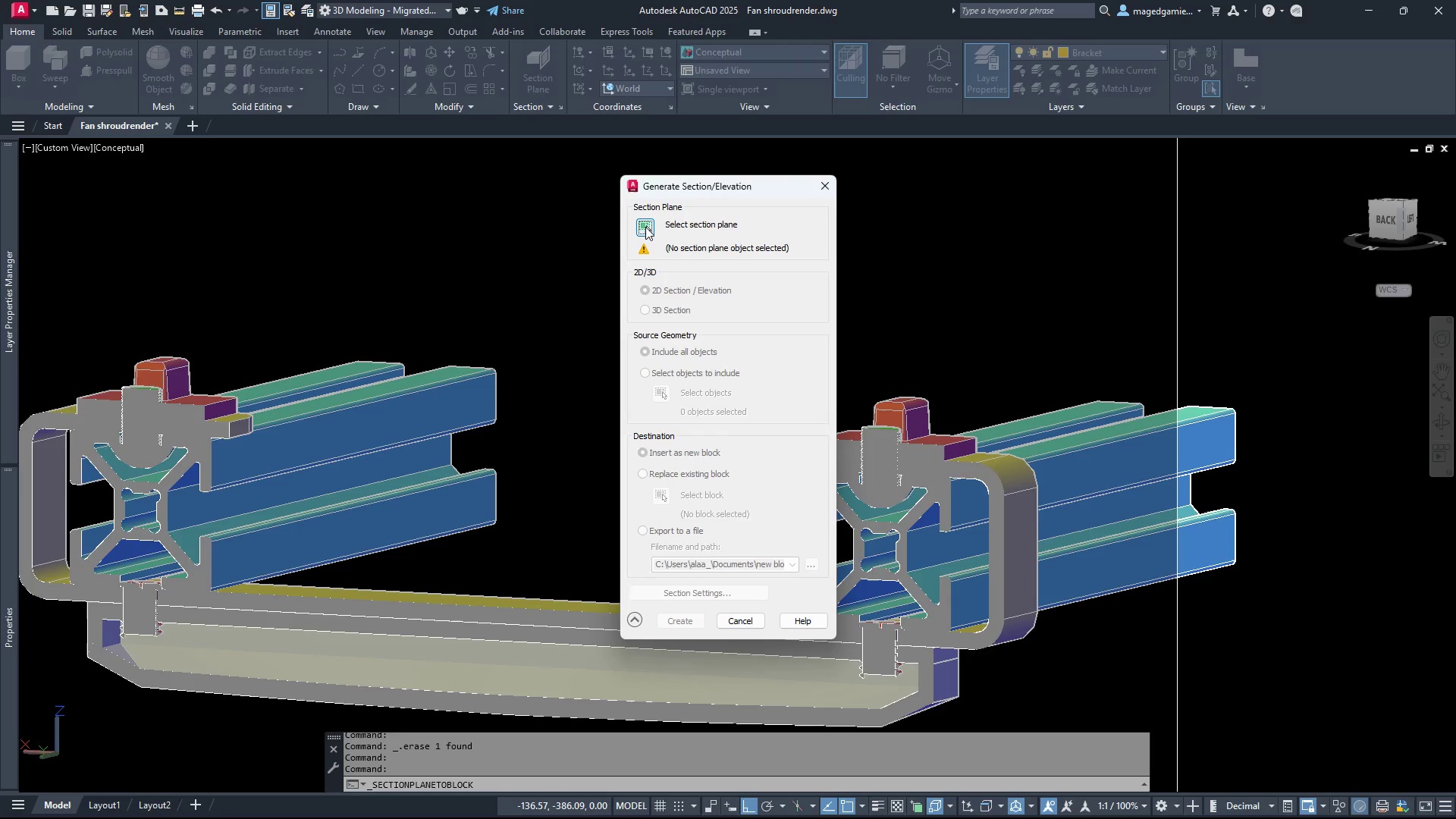 
left_click([644, 224])
 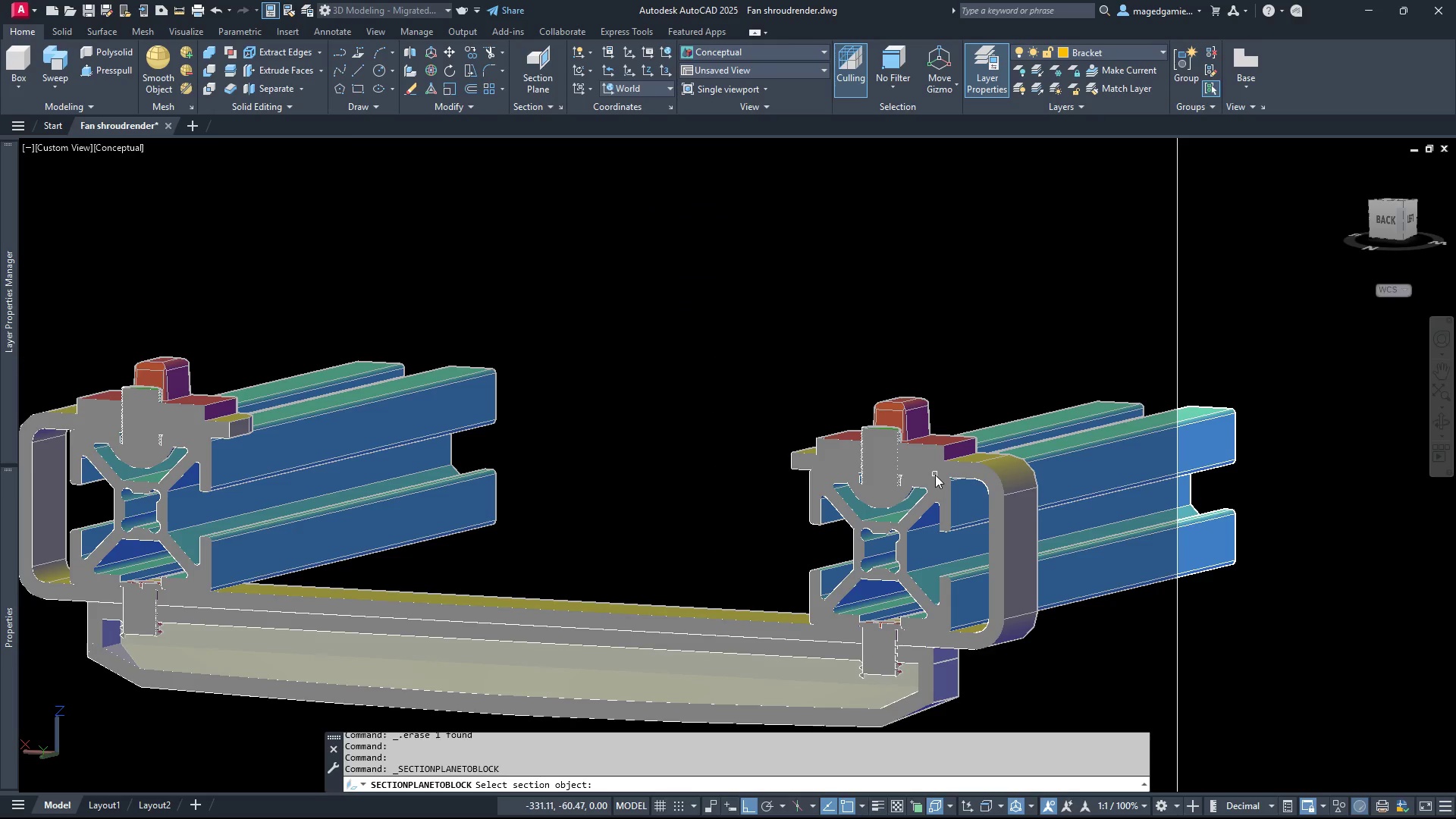 
left_click([935, 475])
 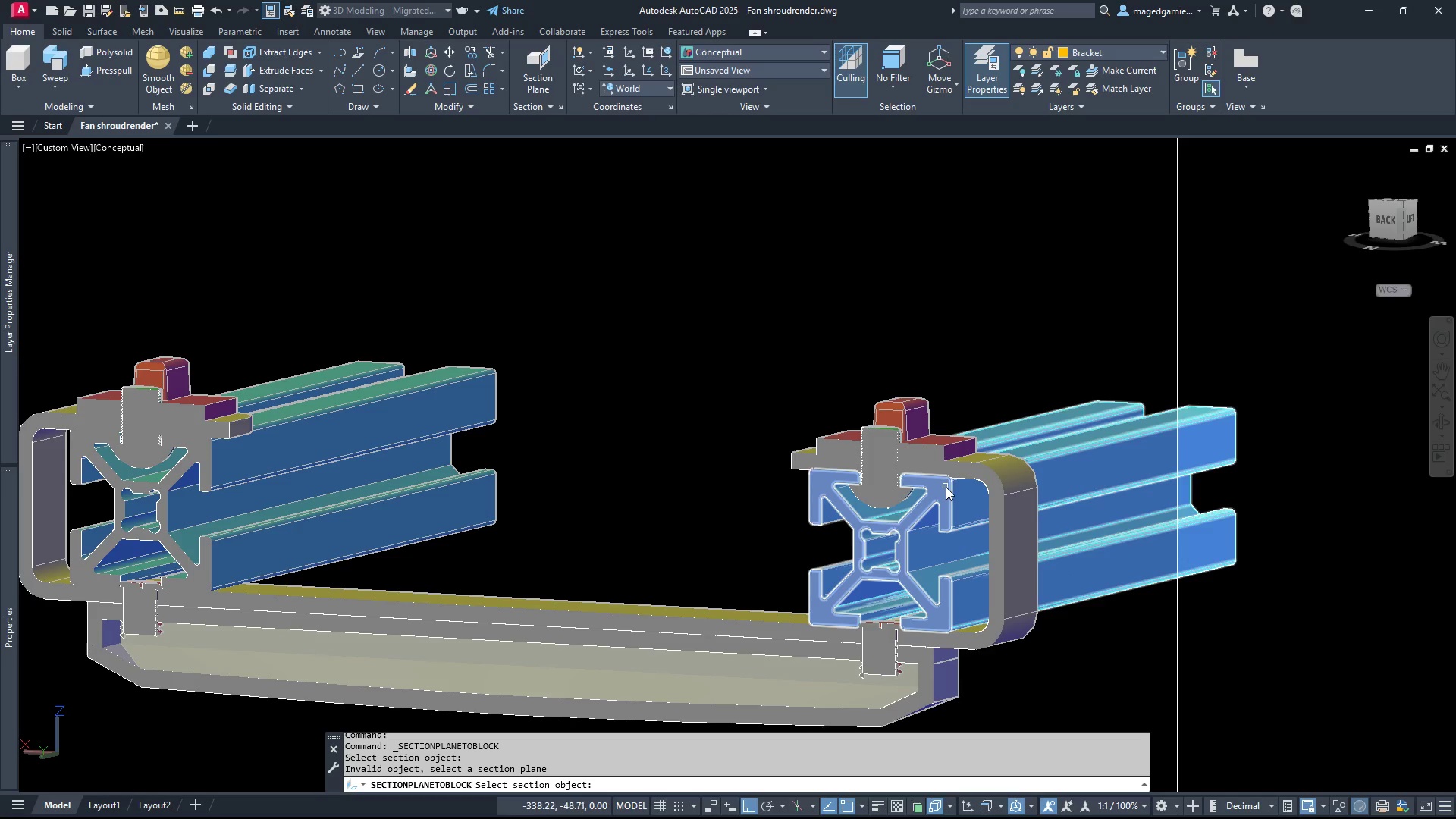 
left_click([941, 487])
 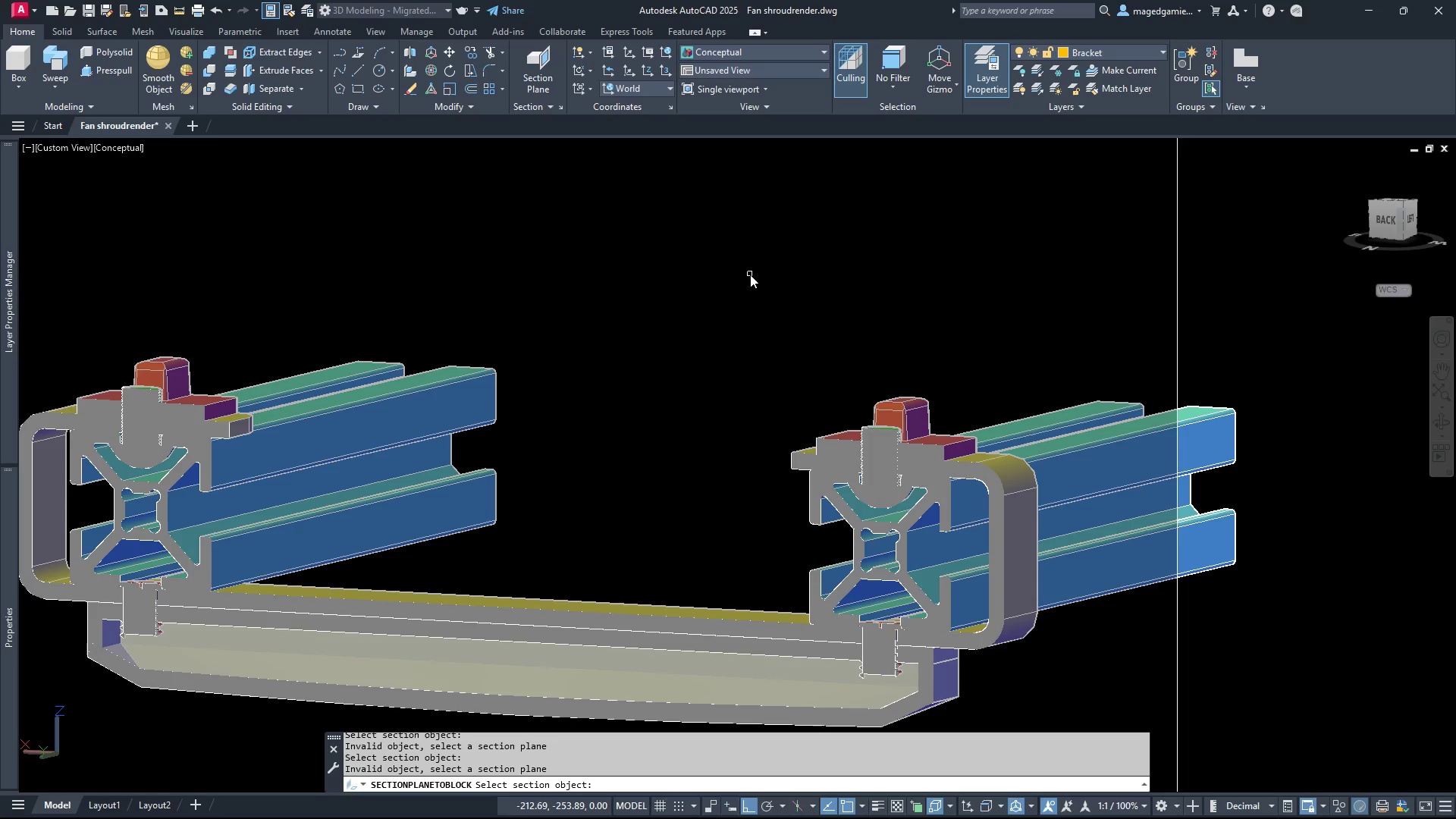 
right_click([750, 275])
 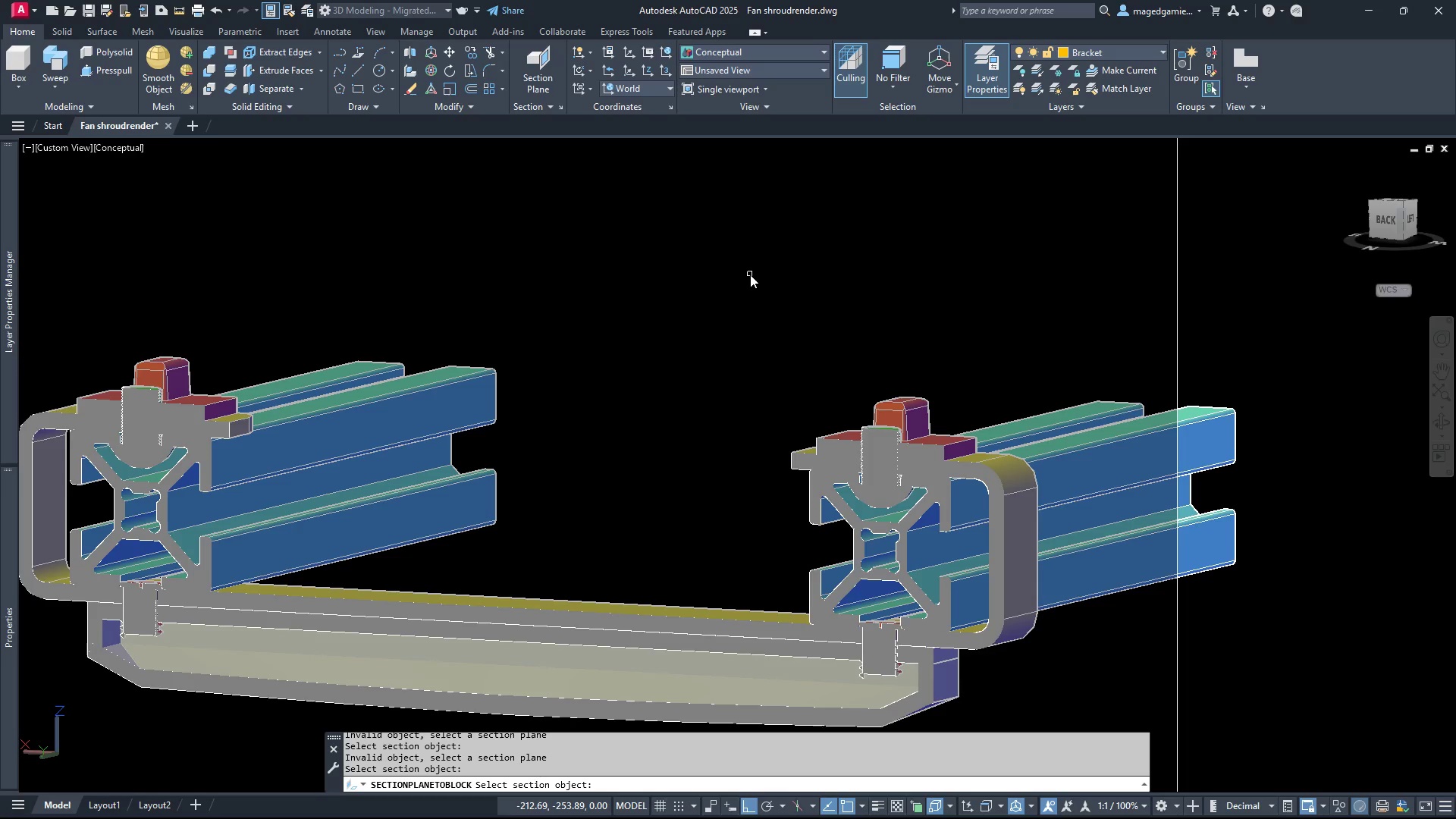 
right_click([750, 275])
 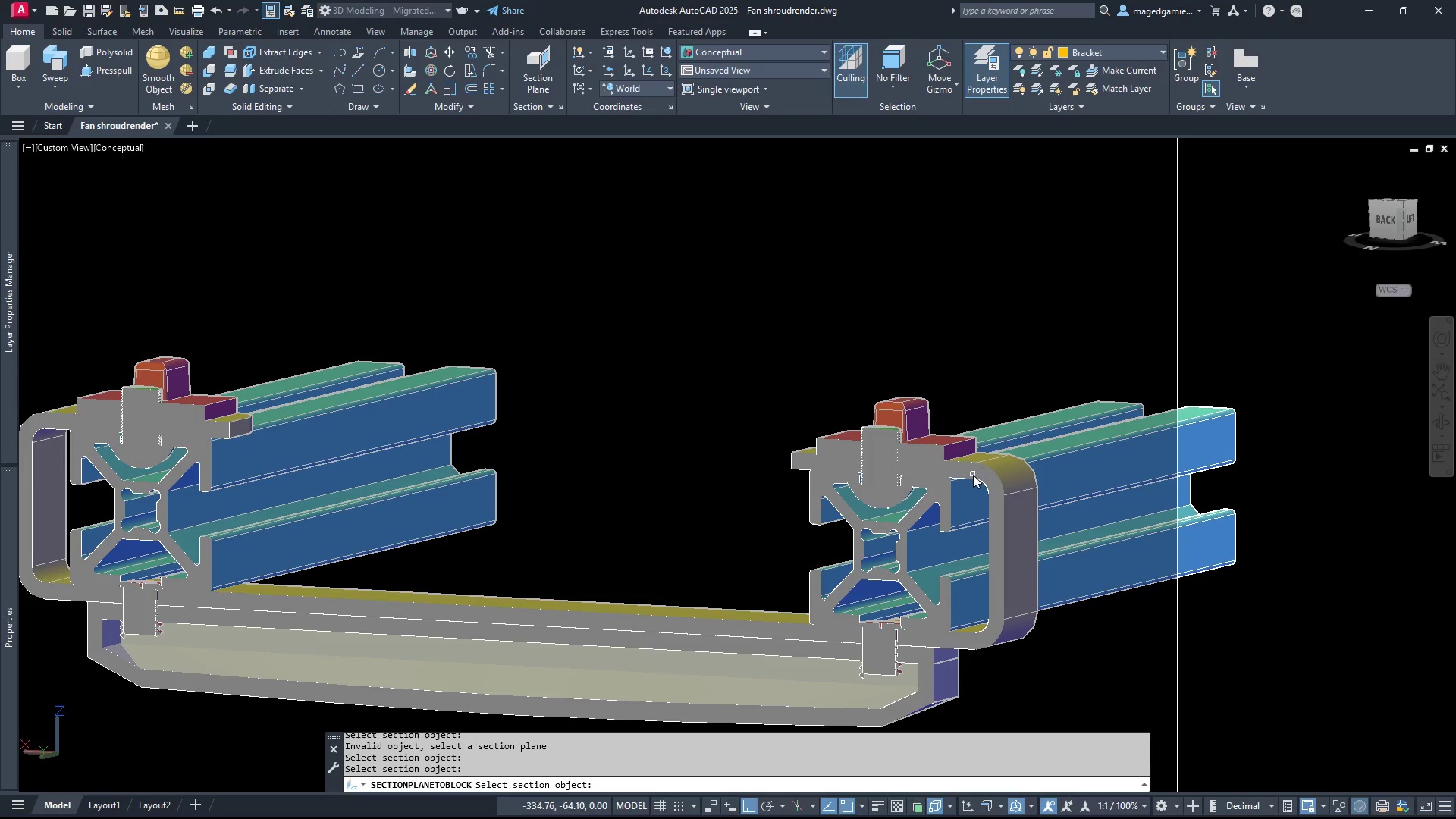 
scroll: coordinate [941, 378], scroll_direction: down, amount: 2.0
 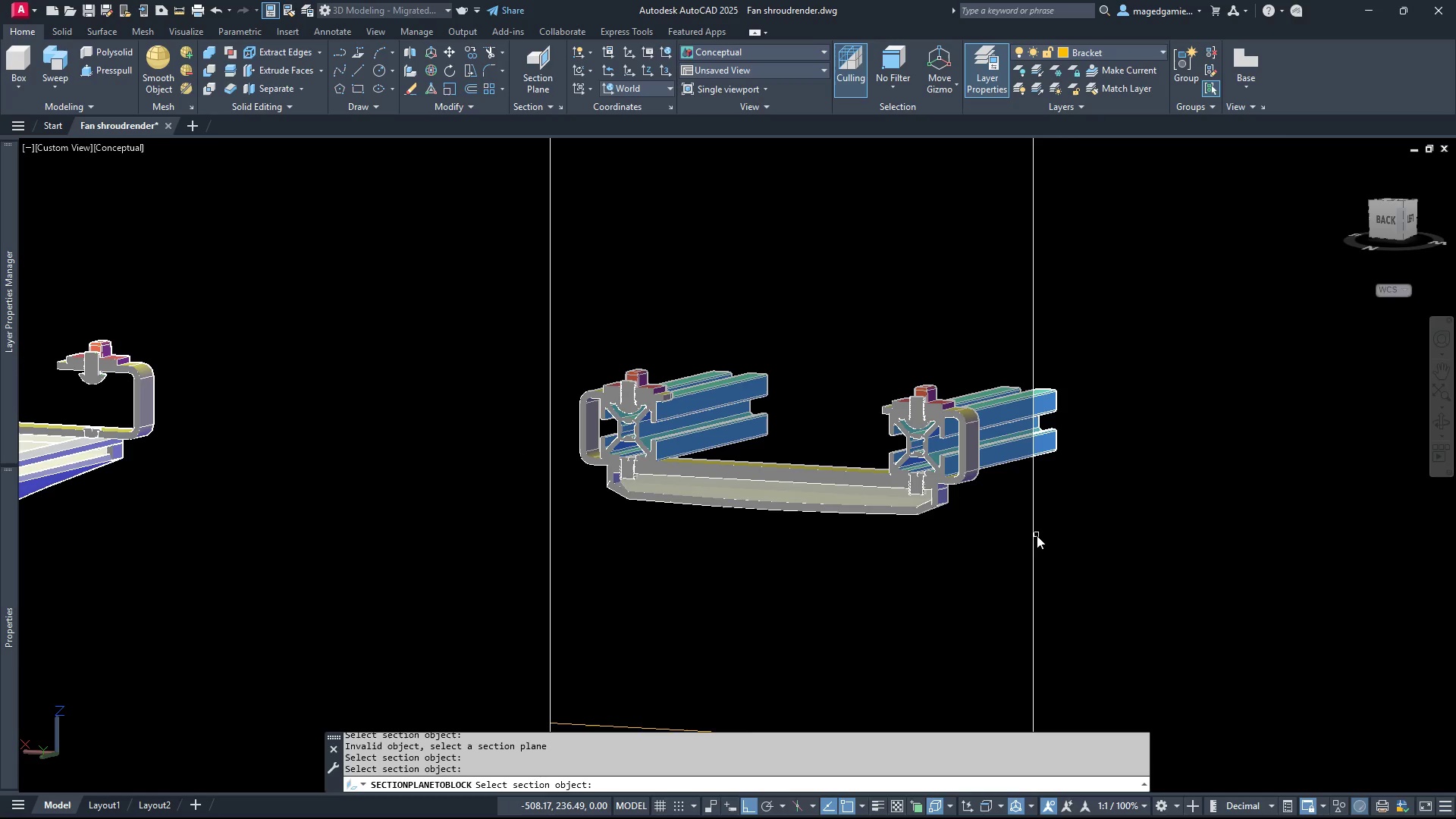 
left_click([1034, 534])
 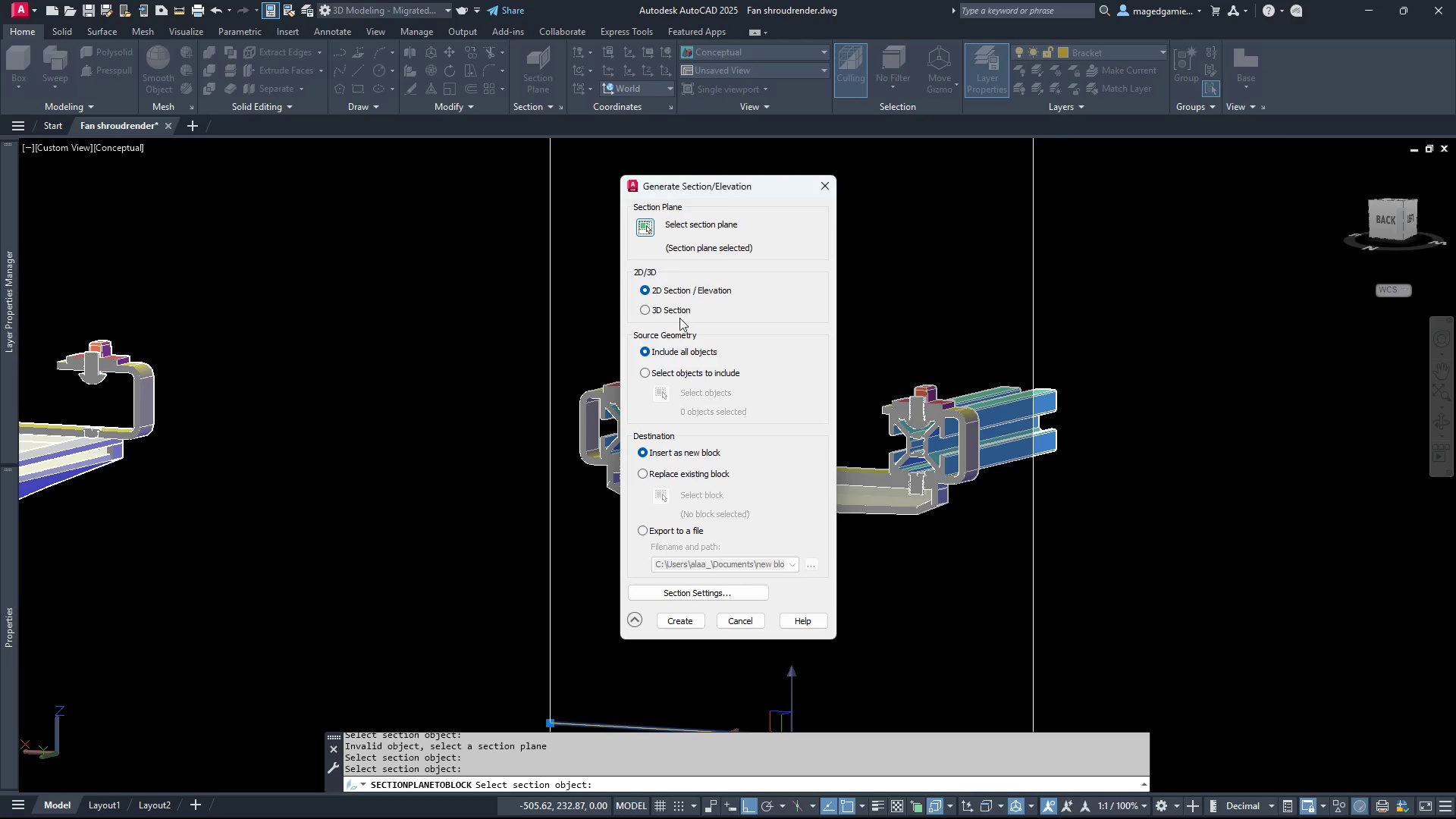 
wait(10.31)
 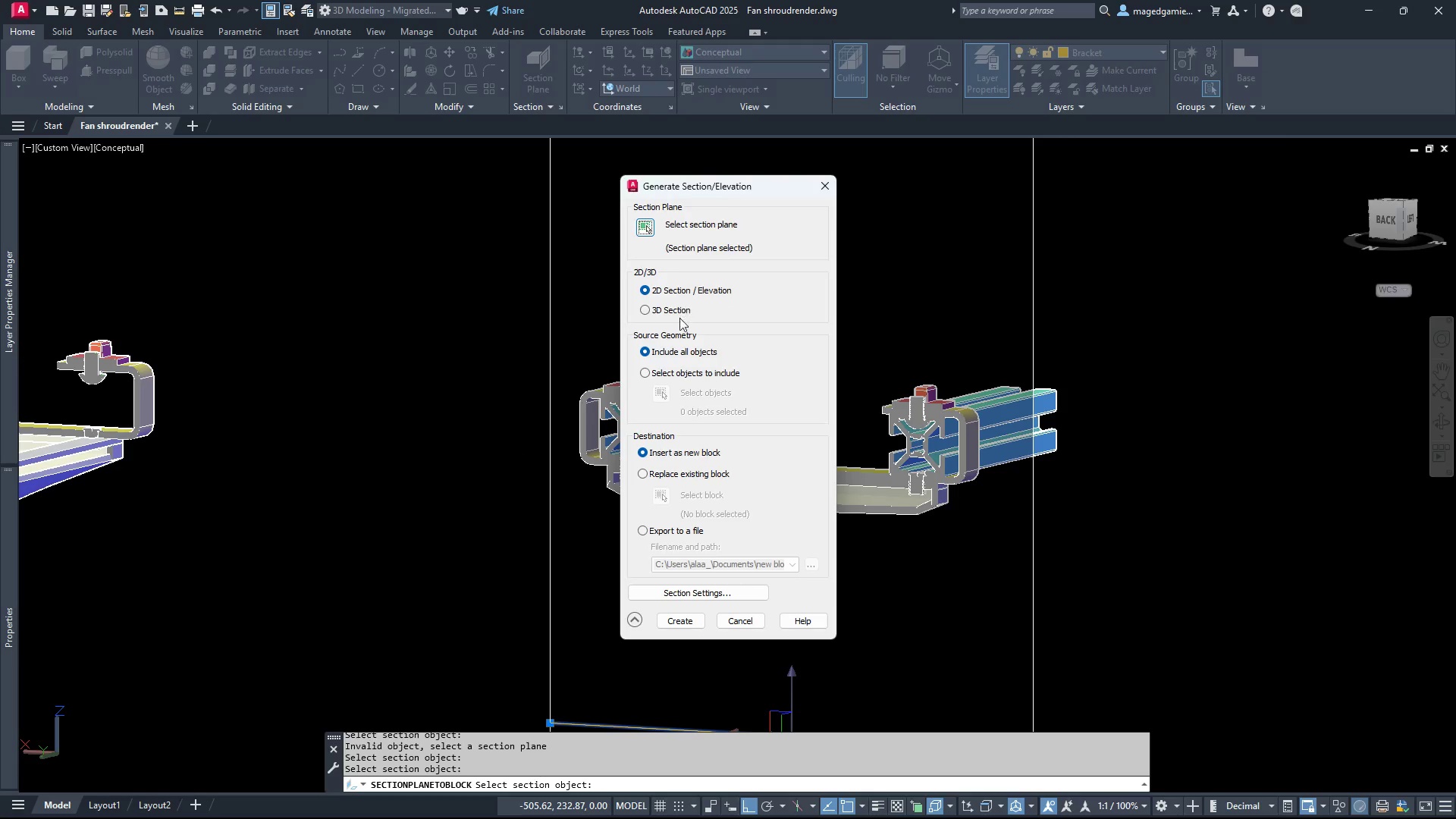 
left_click([722, 593])
 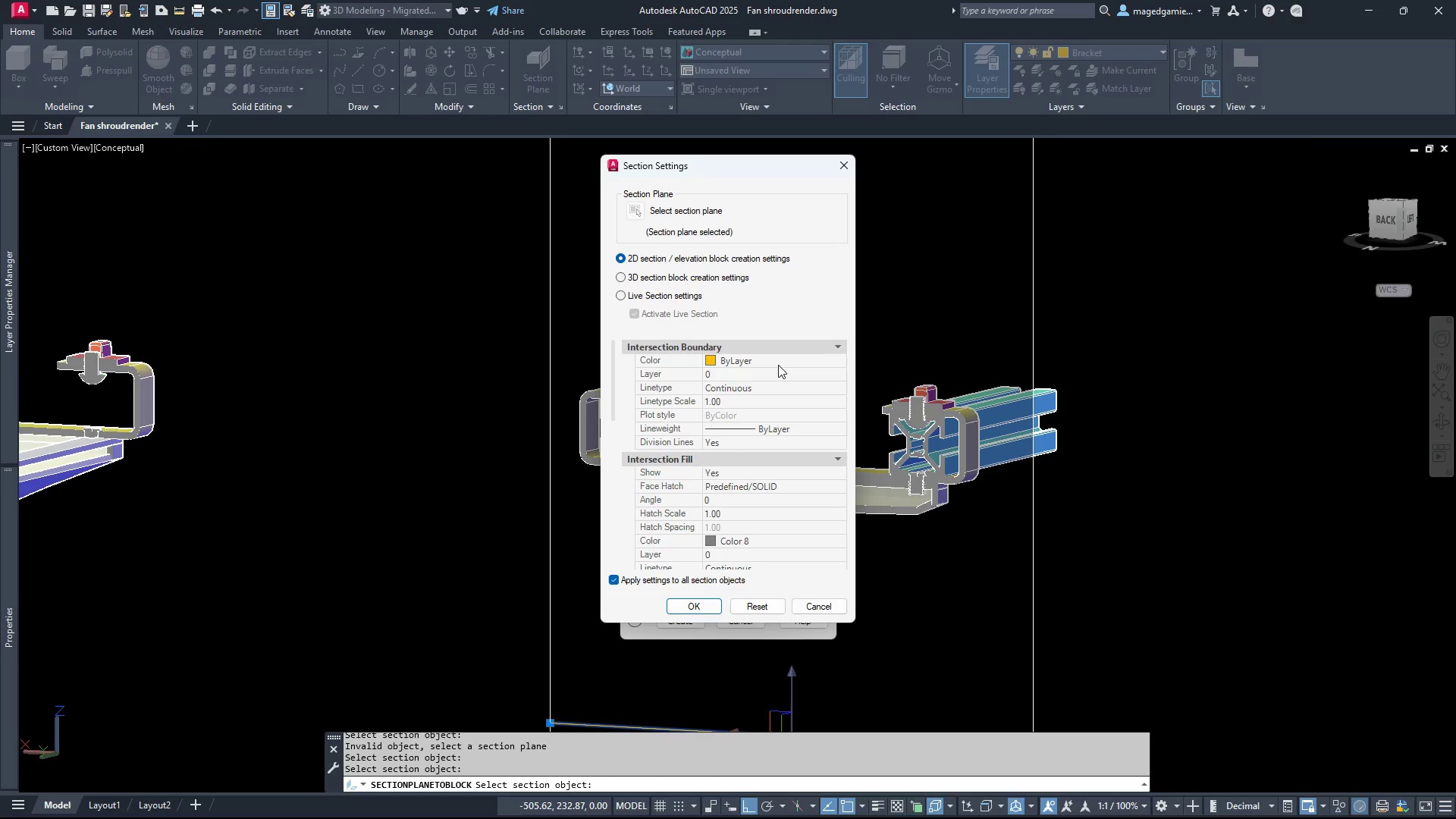 
scroll: coordinate [778, 365], scroll_direction: up, amount: 2.0
 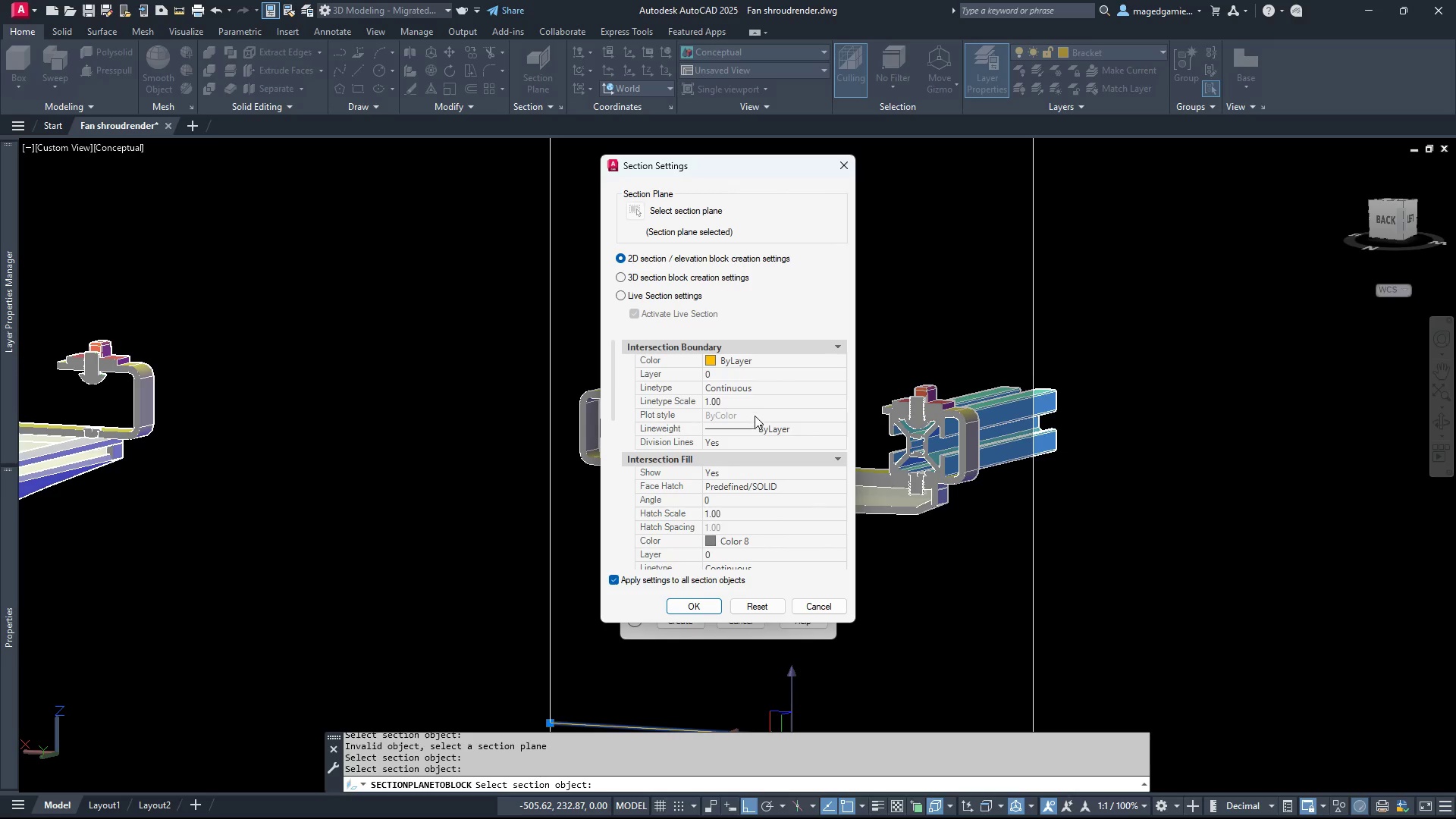 
wait(7.97)
 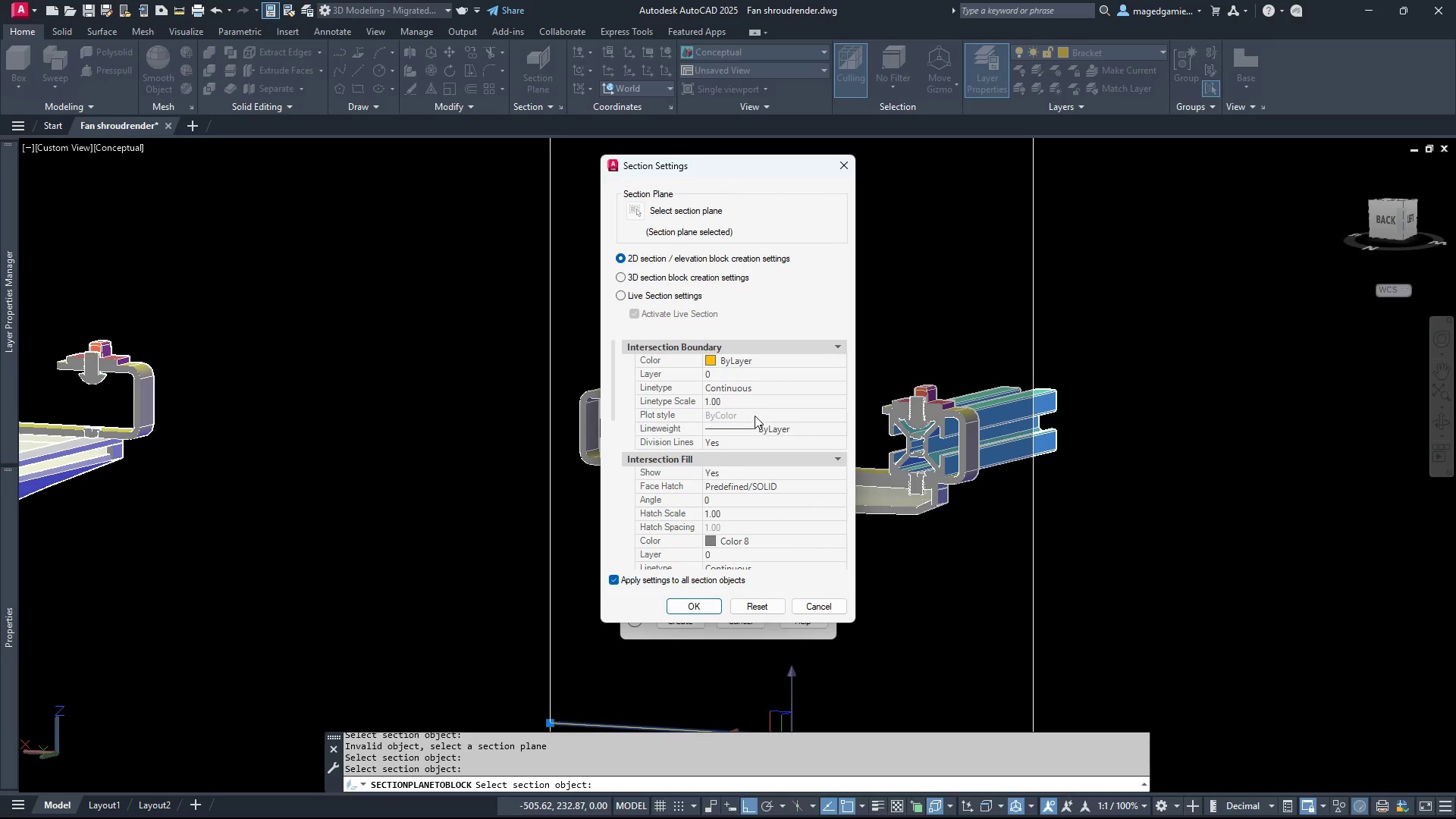 
left_click([780, 488])
 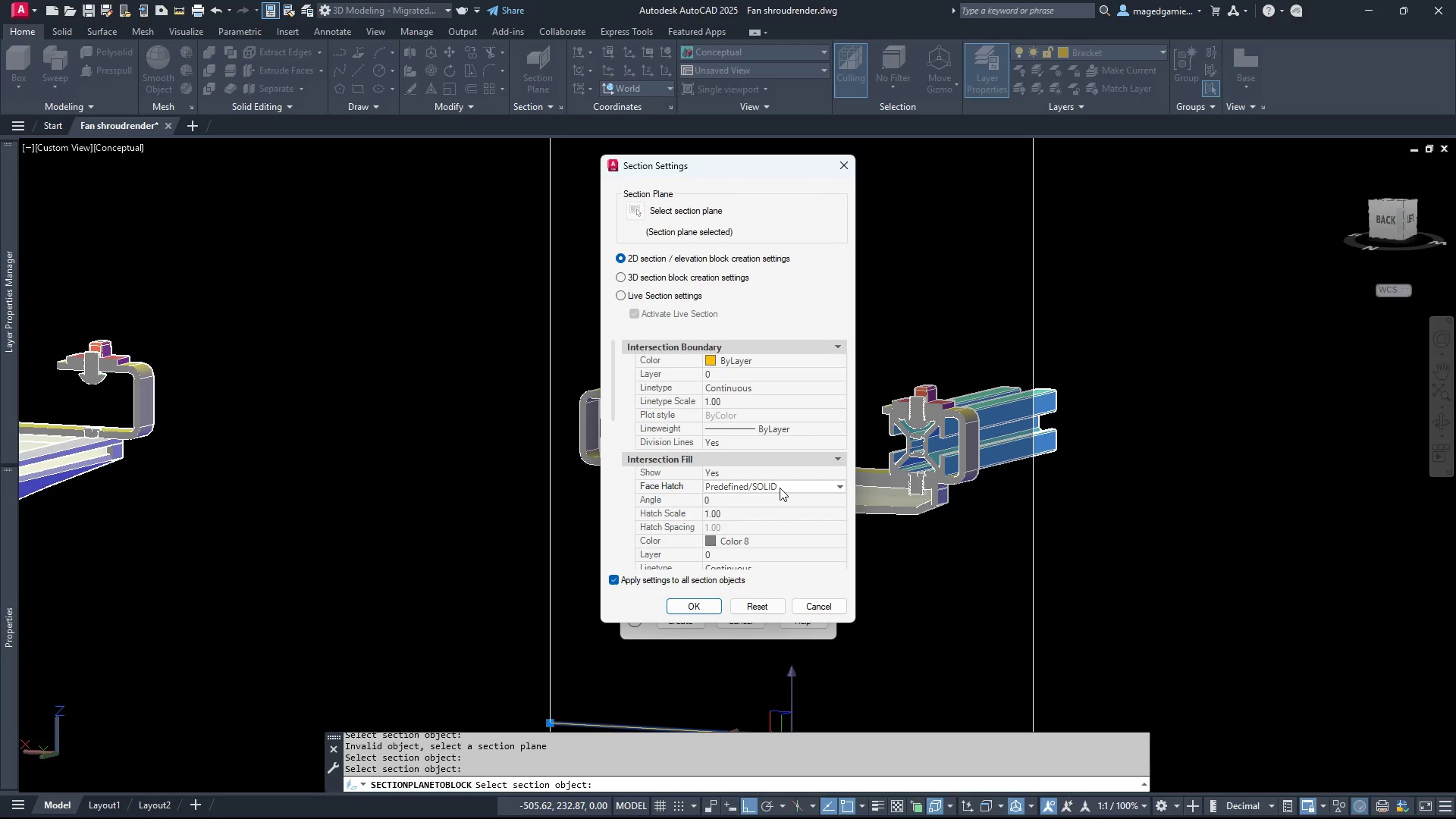 
left_click([780, 488])
 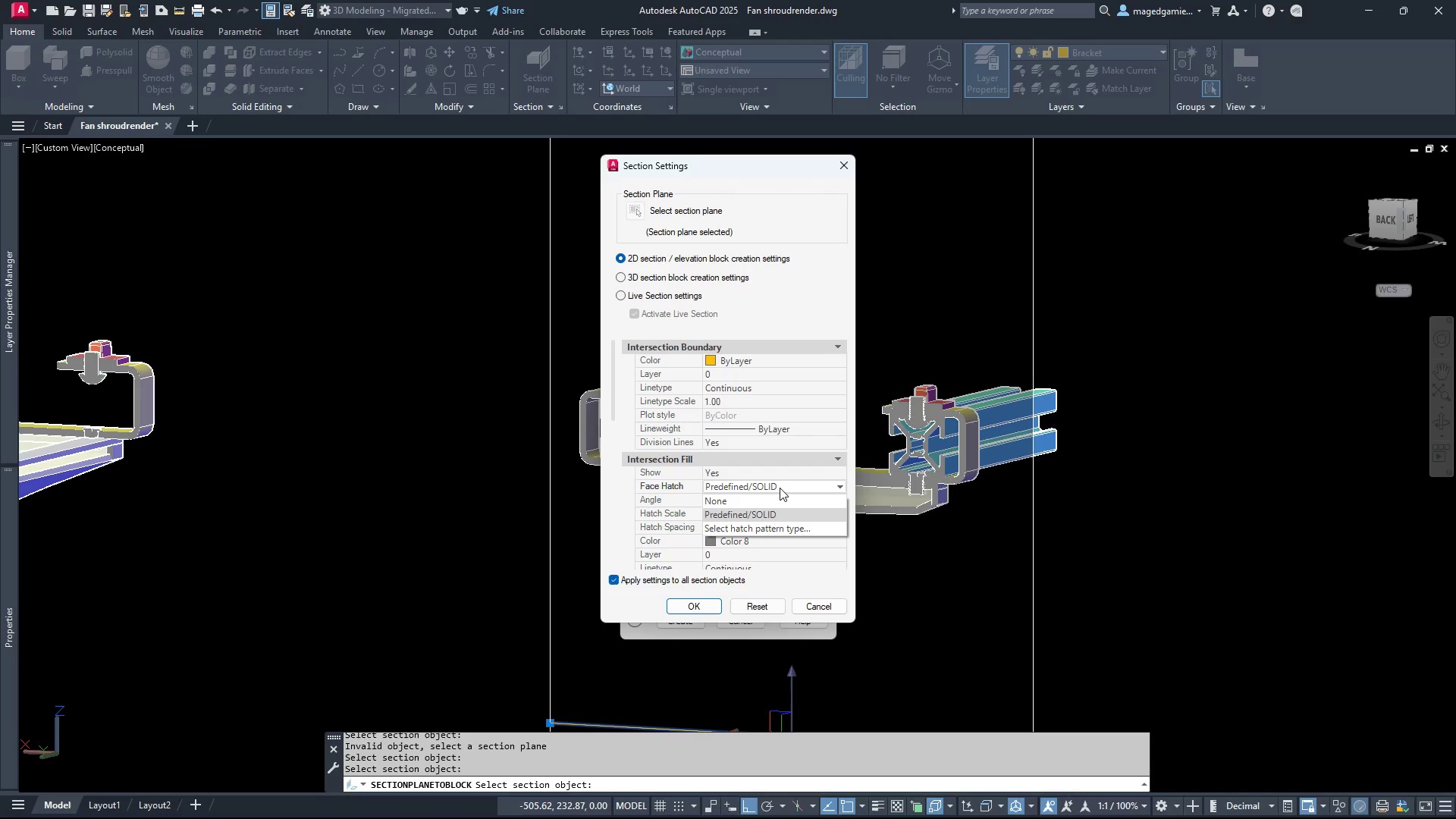 
left_click([780, 488])
 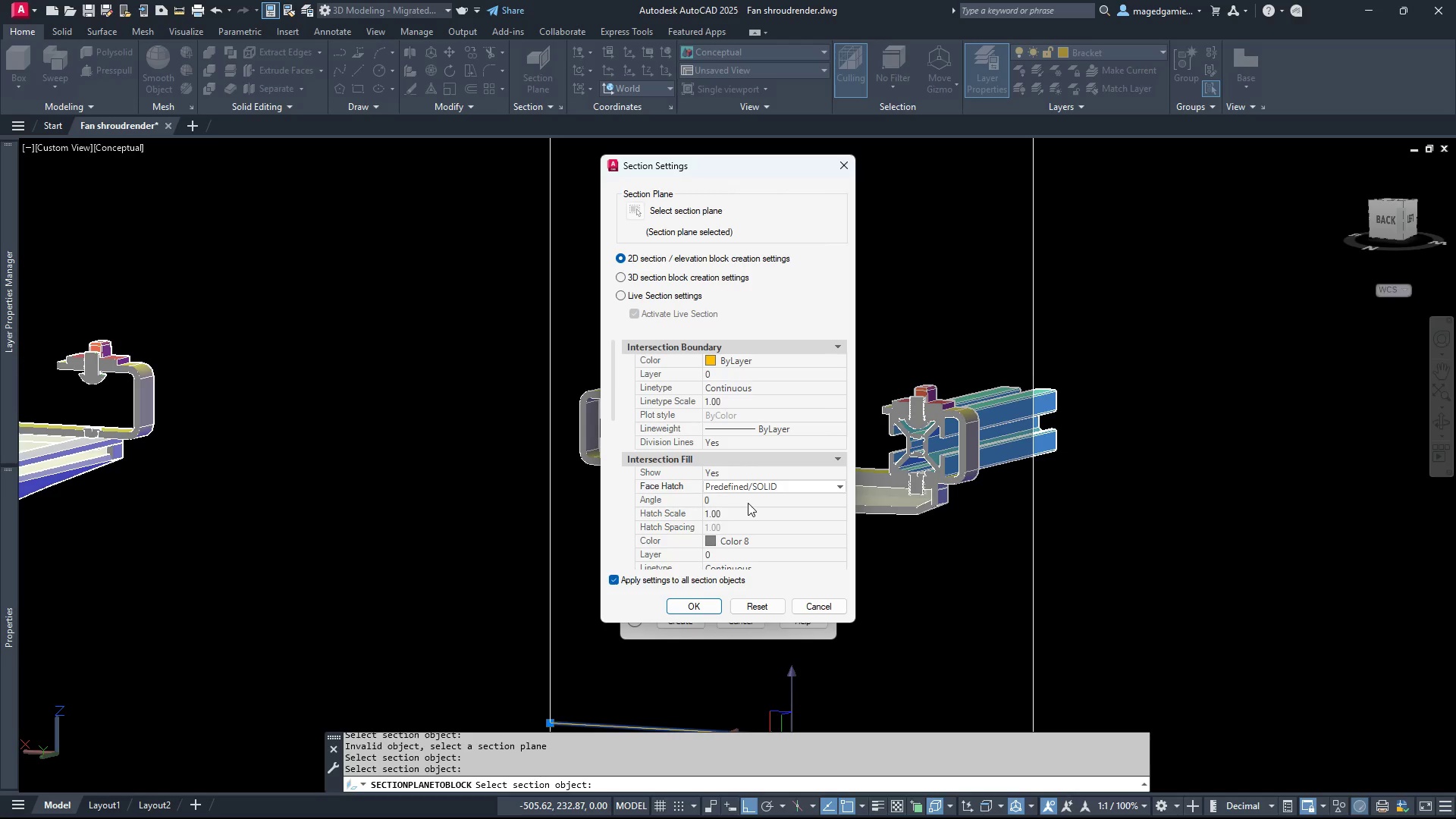 
left_click([763, 541])
 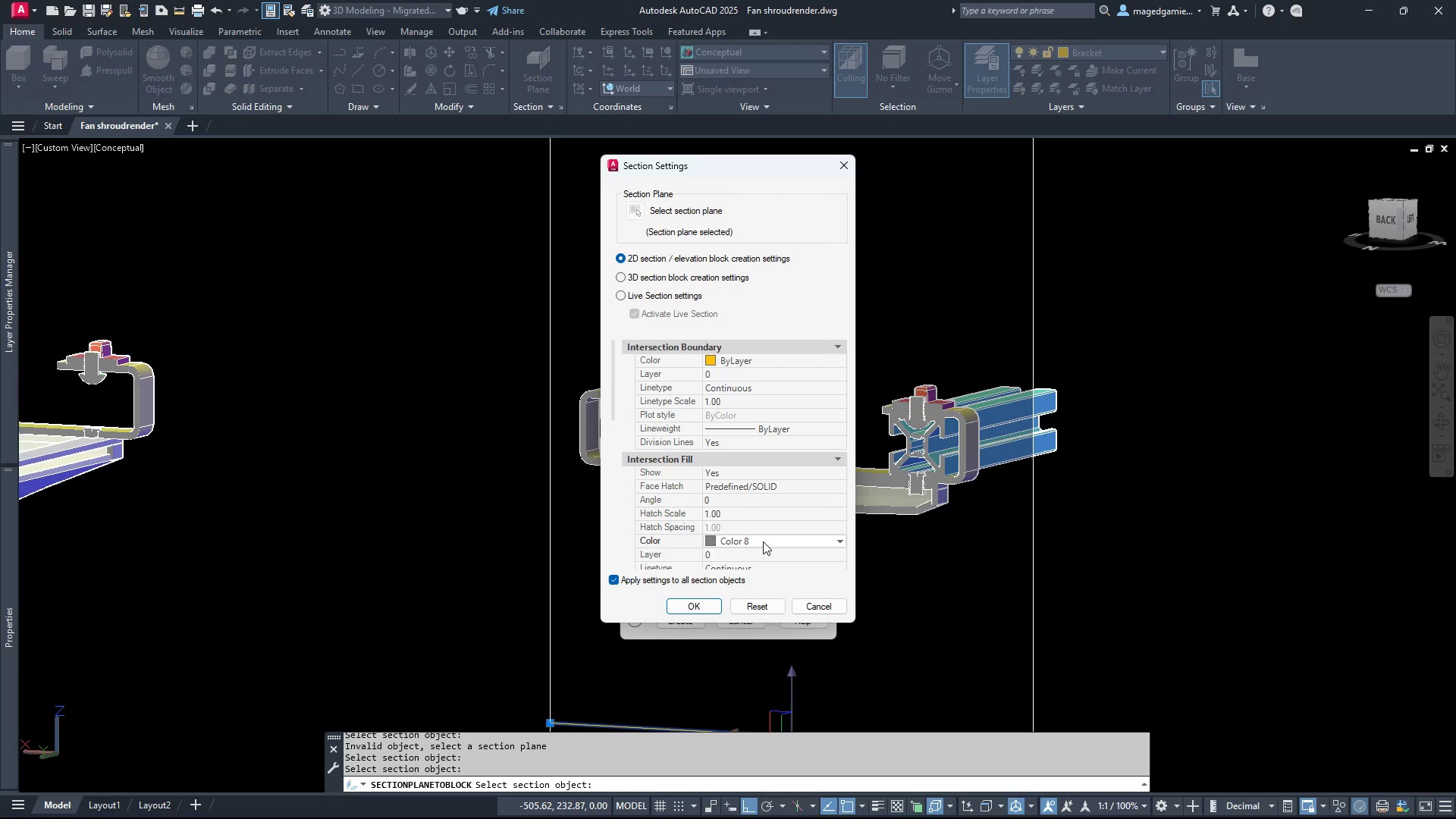 
left_click([763, 541])
 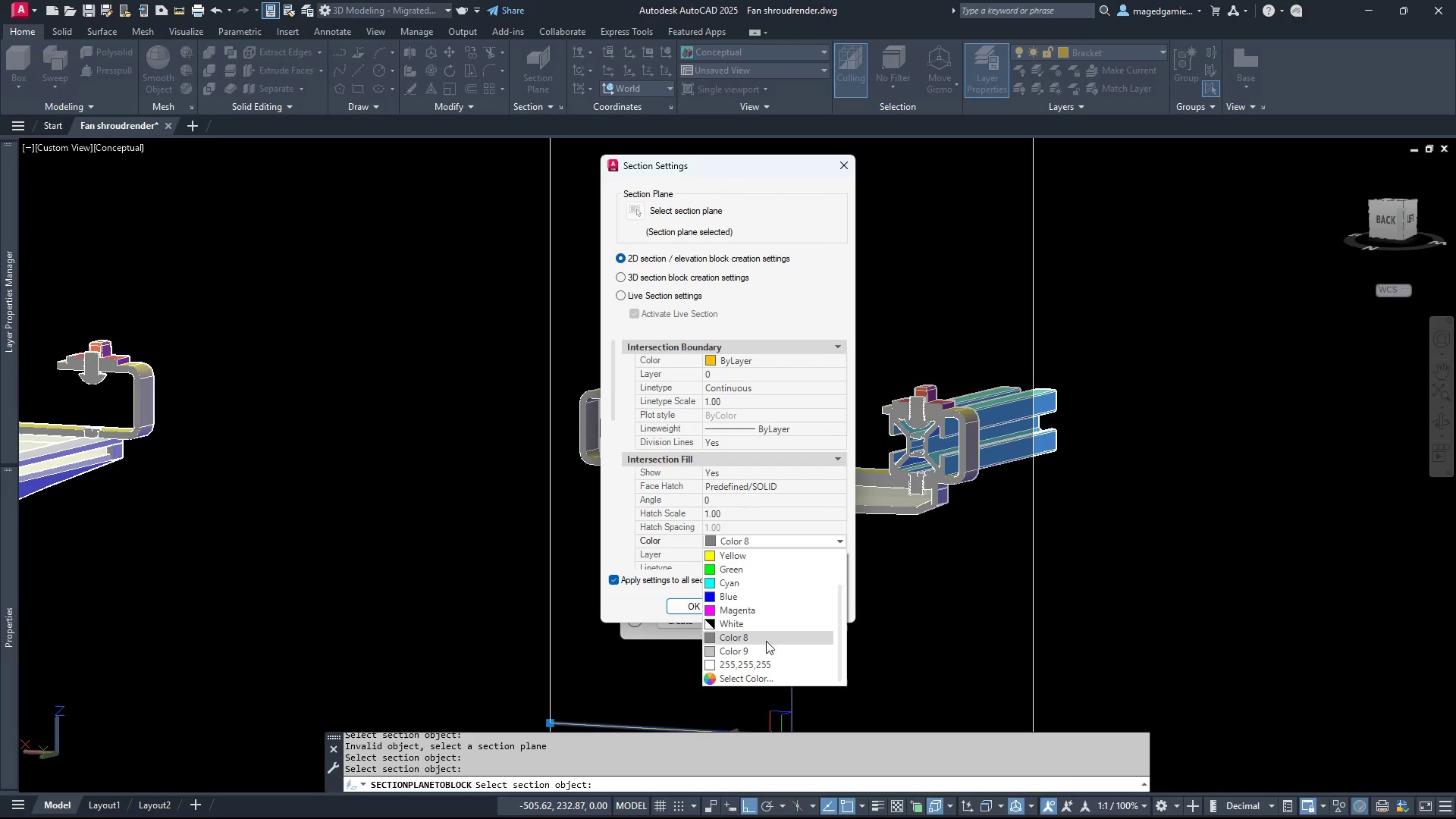 
scroll: coordinate [768, 645], scroll_direction: up, amount: 4.0
 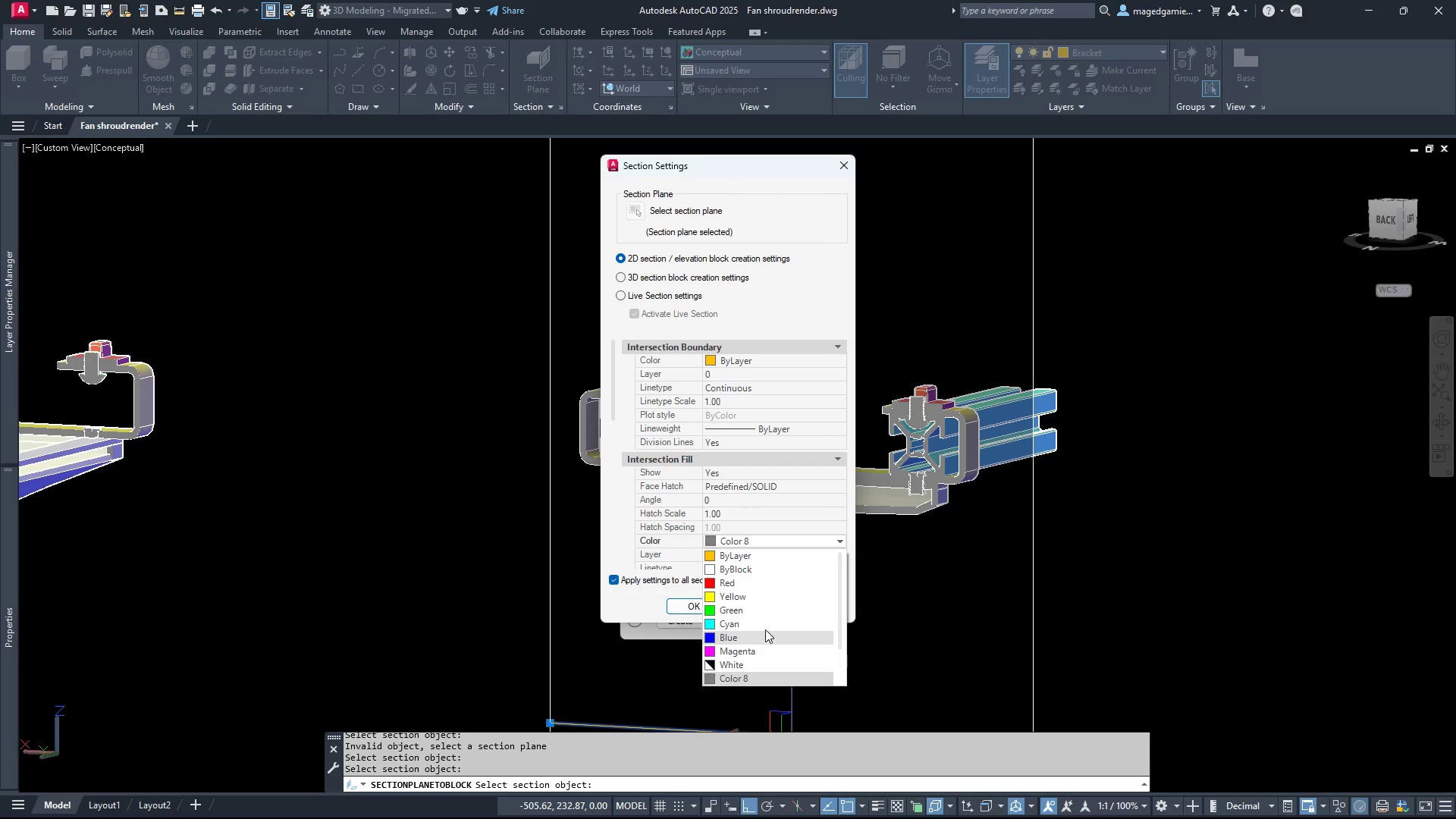 
left_click([755, 554])
 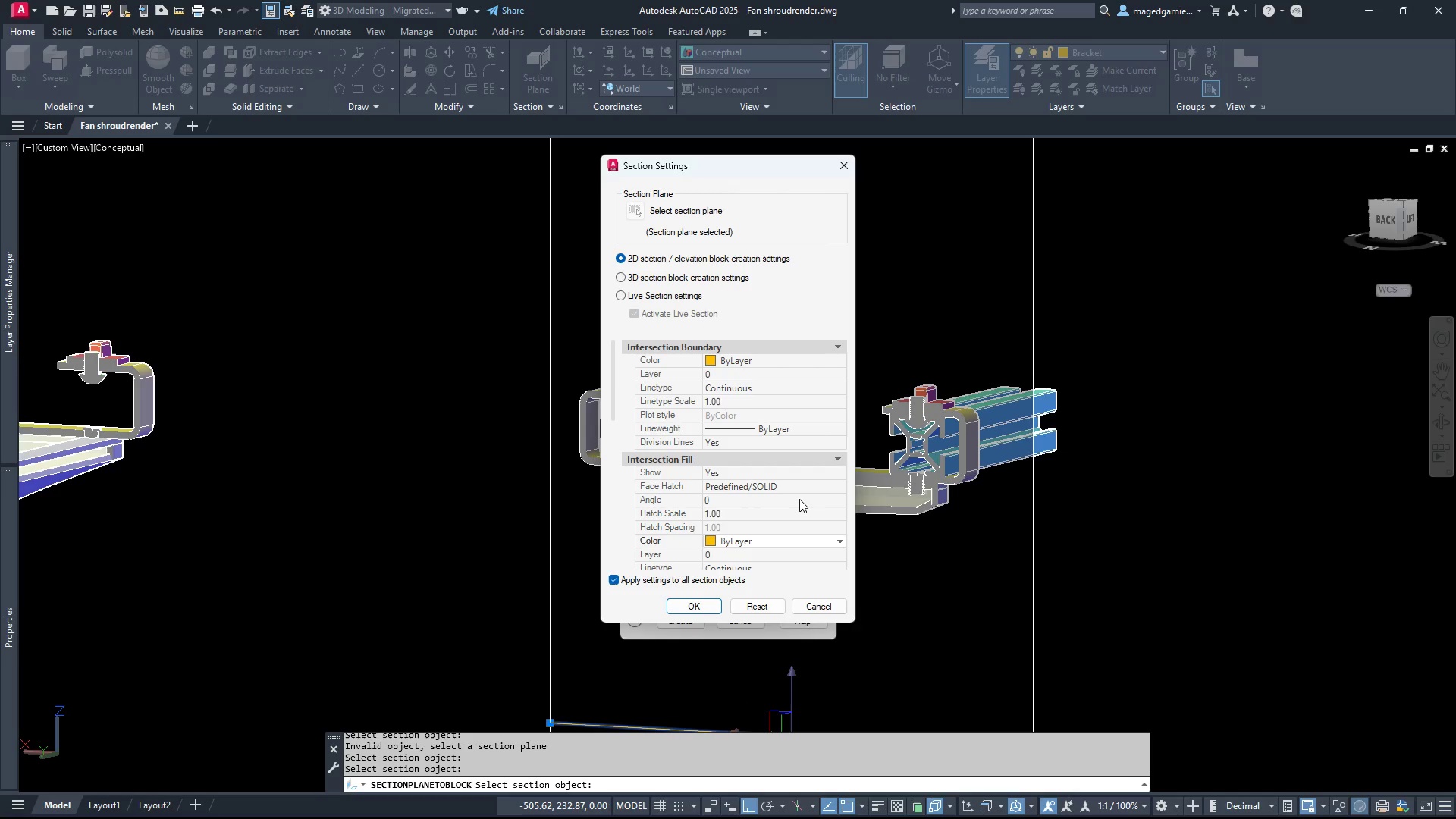 
scroll: coordinate [764, 623], scroll_direction: up, amount: 2.0
 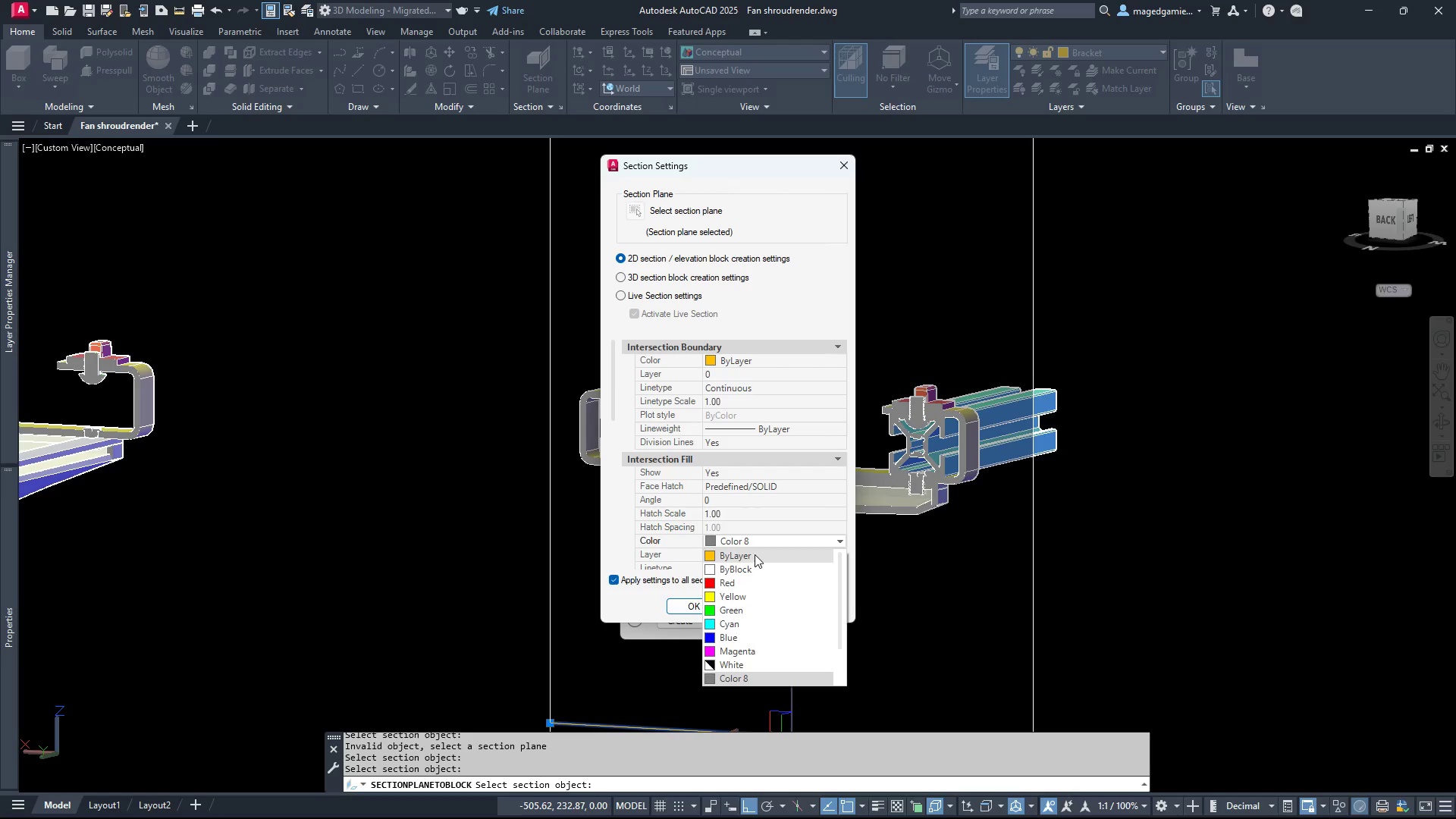 
scroll: coordinate [799, 499], scroll_direction: down, amount: 2.0
 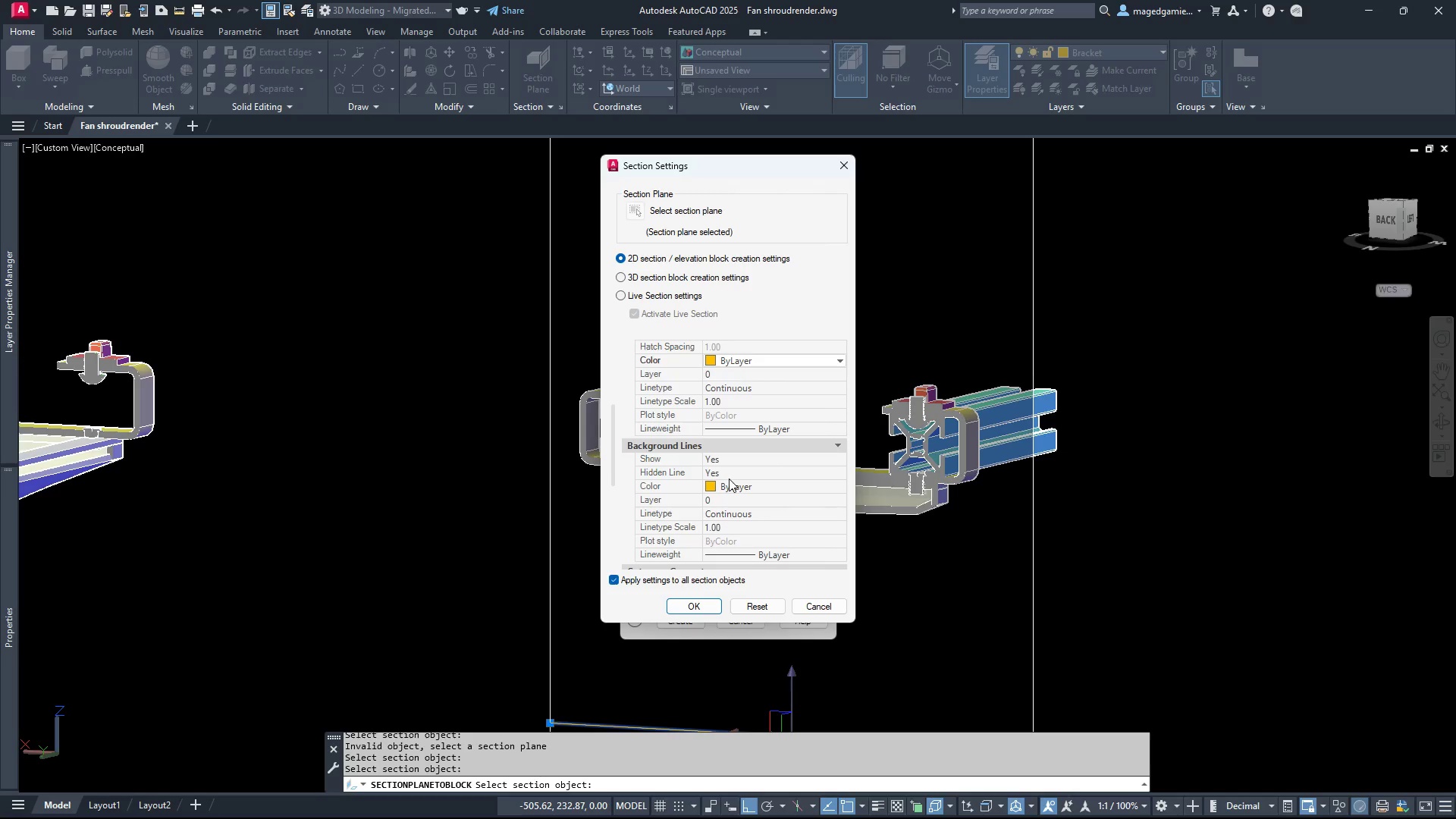 
left_click([730, 472])
 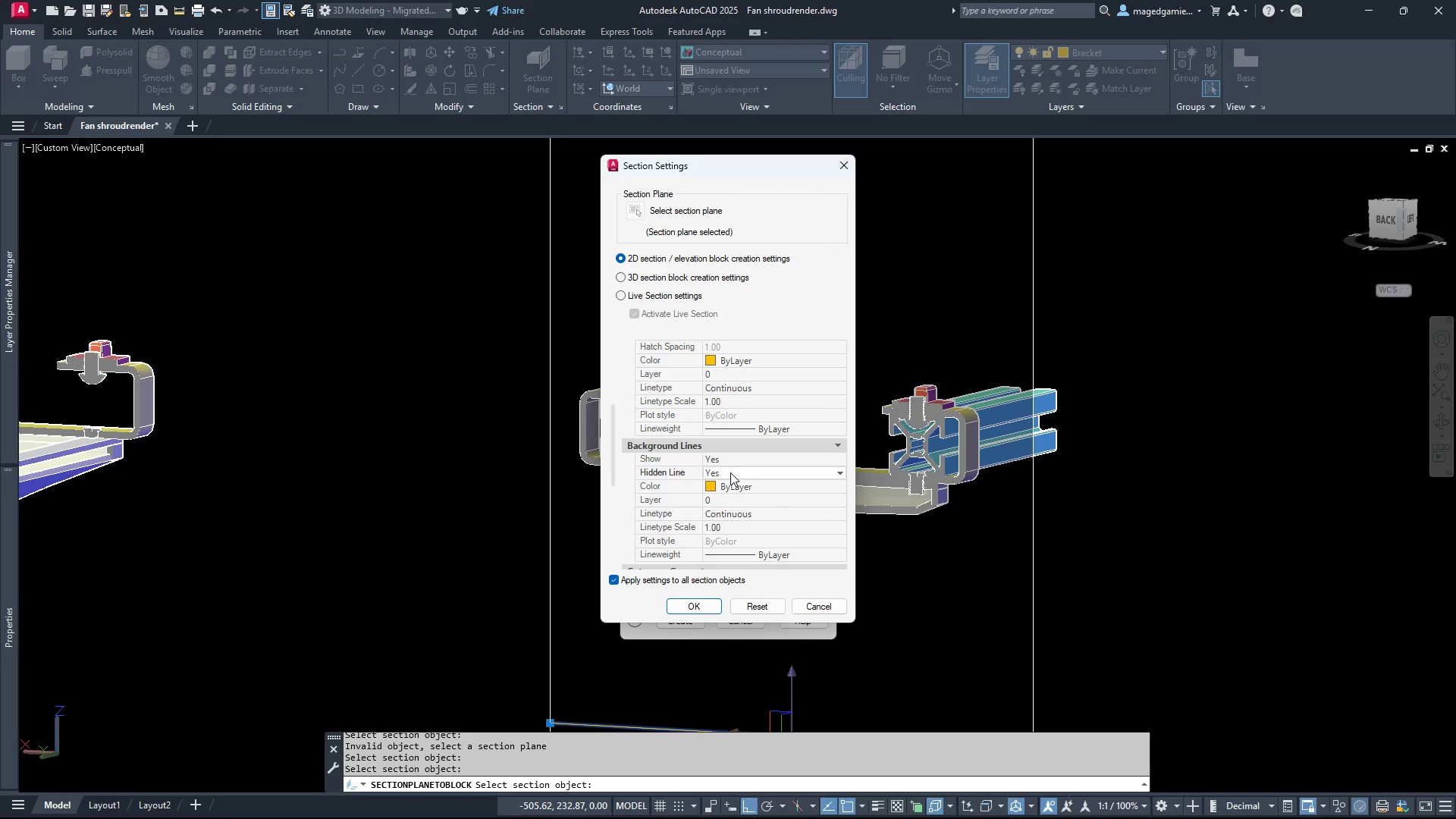 
left_click([730, 472])
 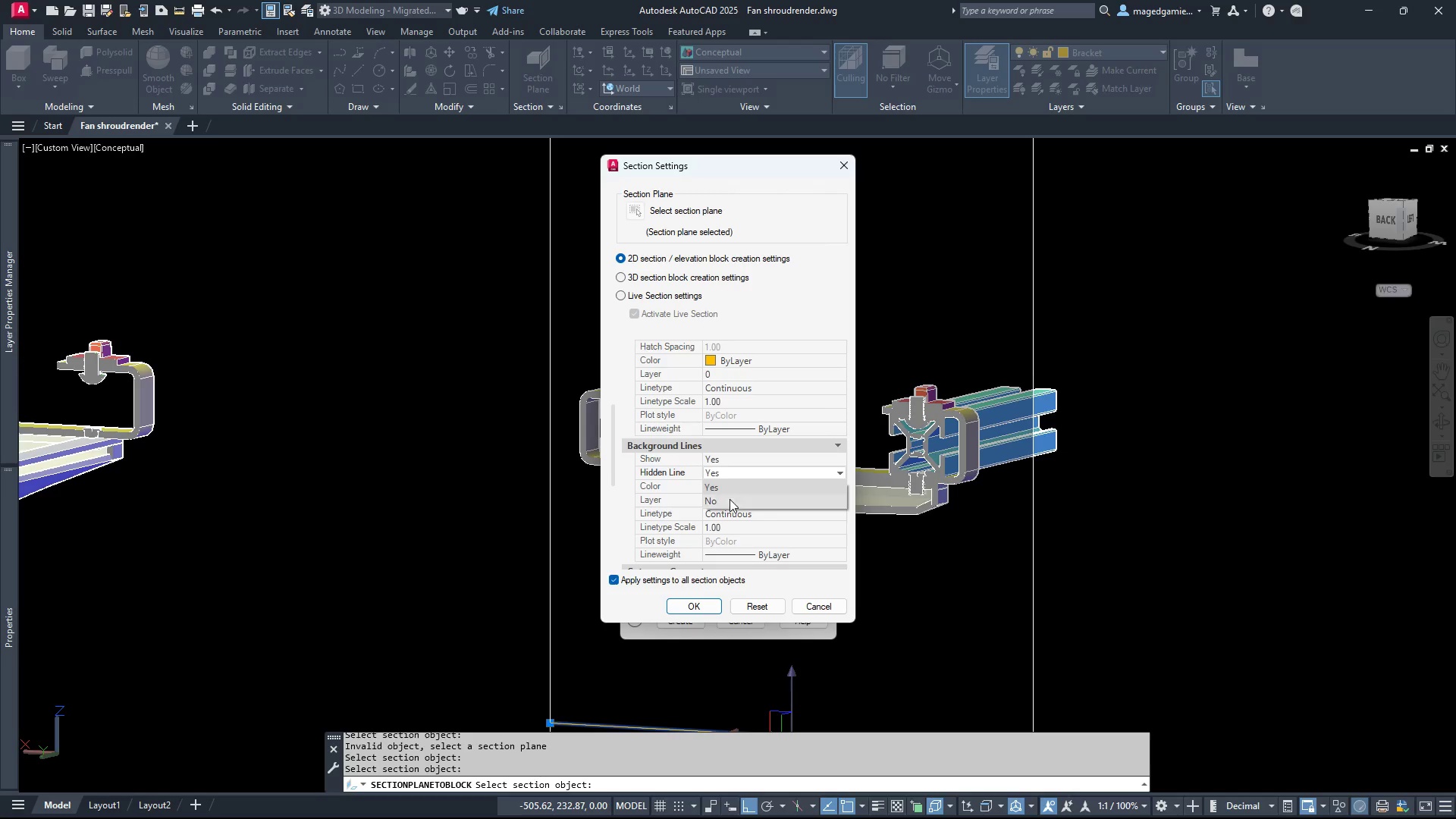 
left_click([730, 499])
 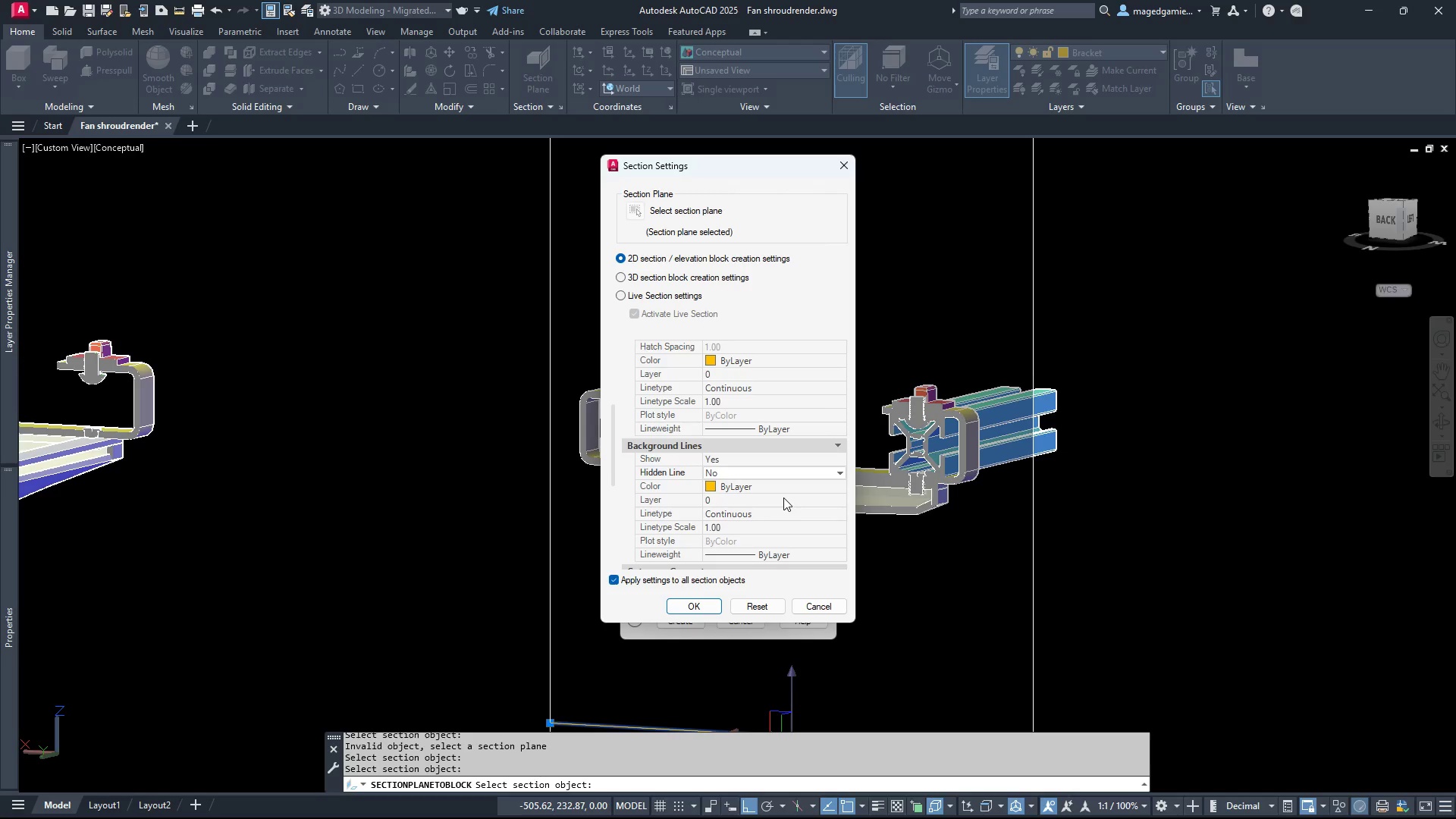 
scroll: coordinate [779, 499], scroll_direction: down, amount: 2.0
 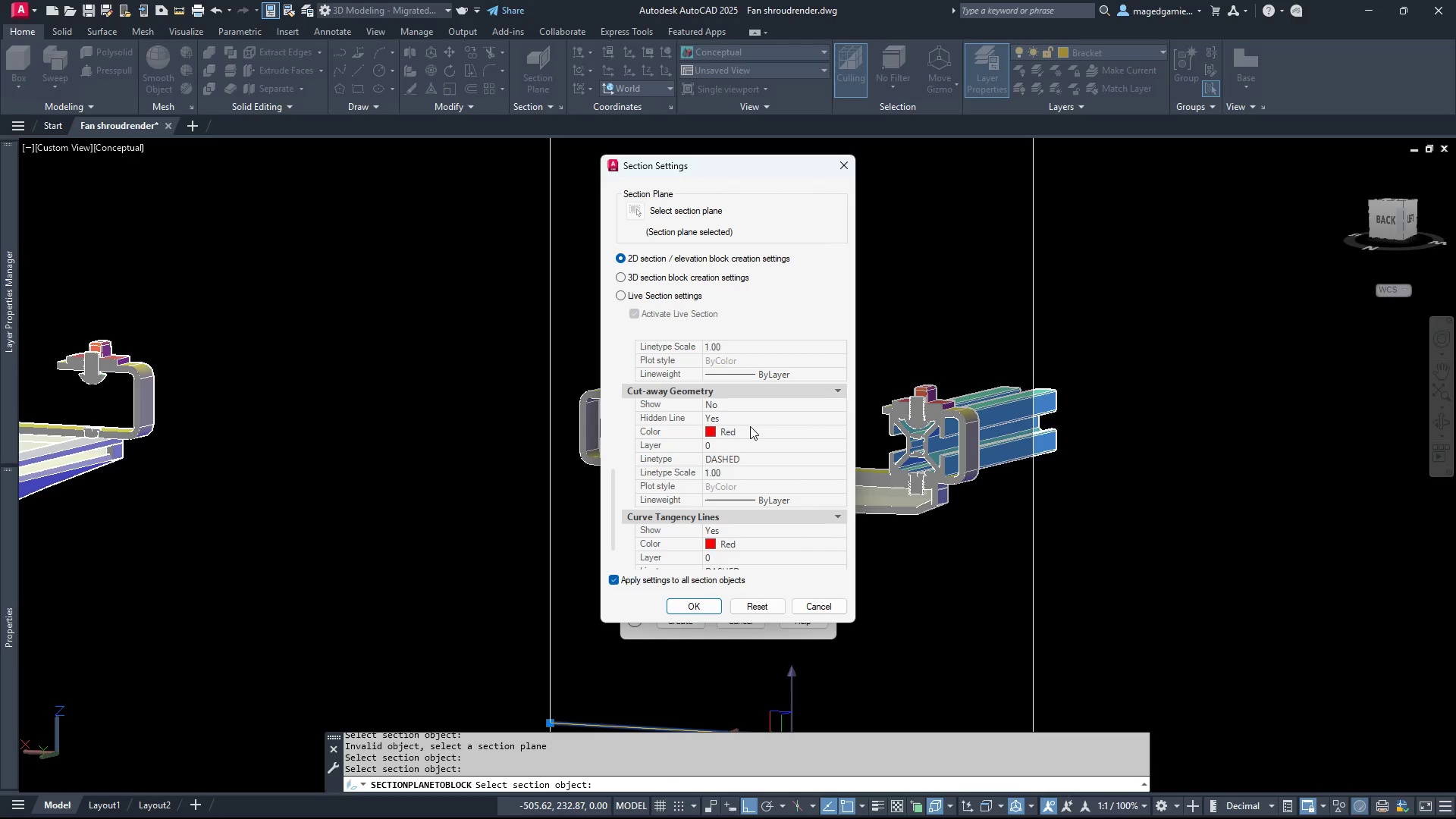 
wait(6.45)
 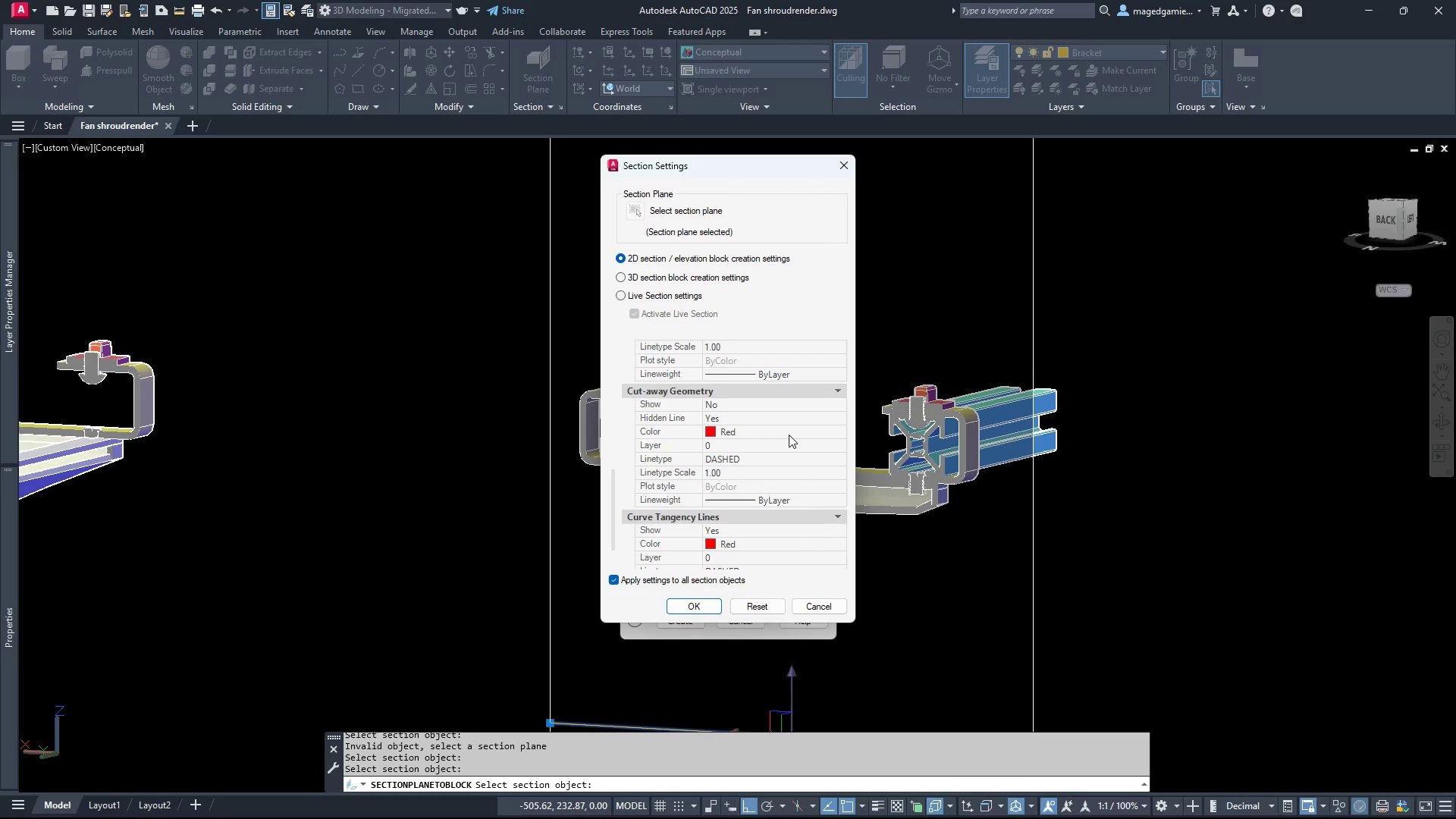 
left_click([739, 530])
 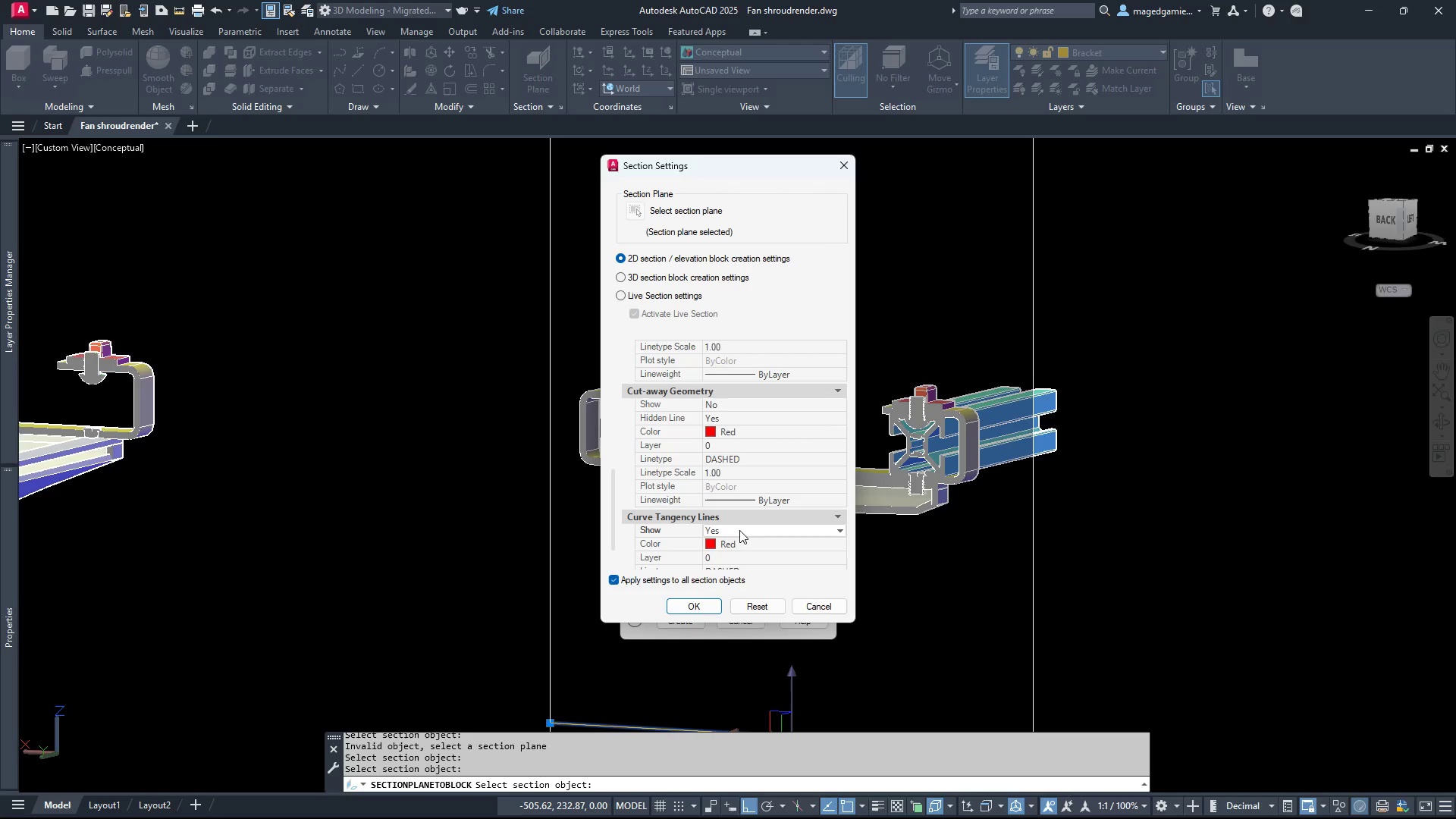 
left_click([739, 530])
 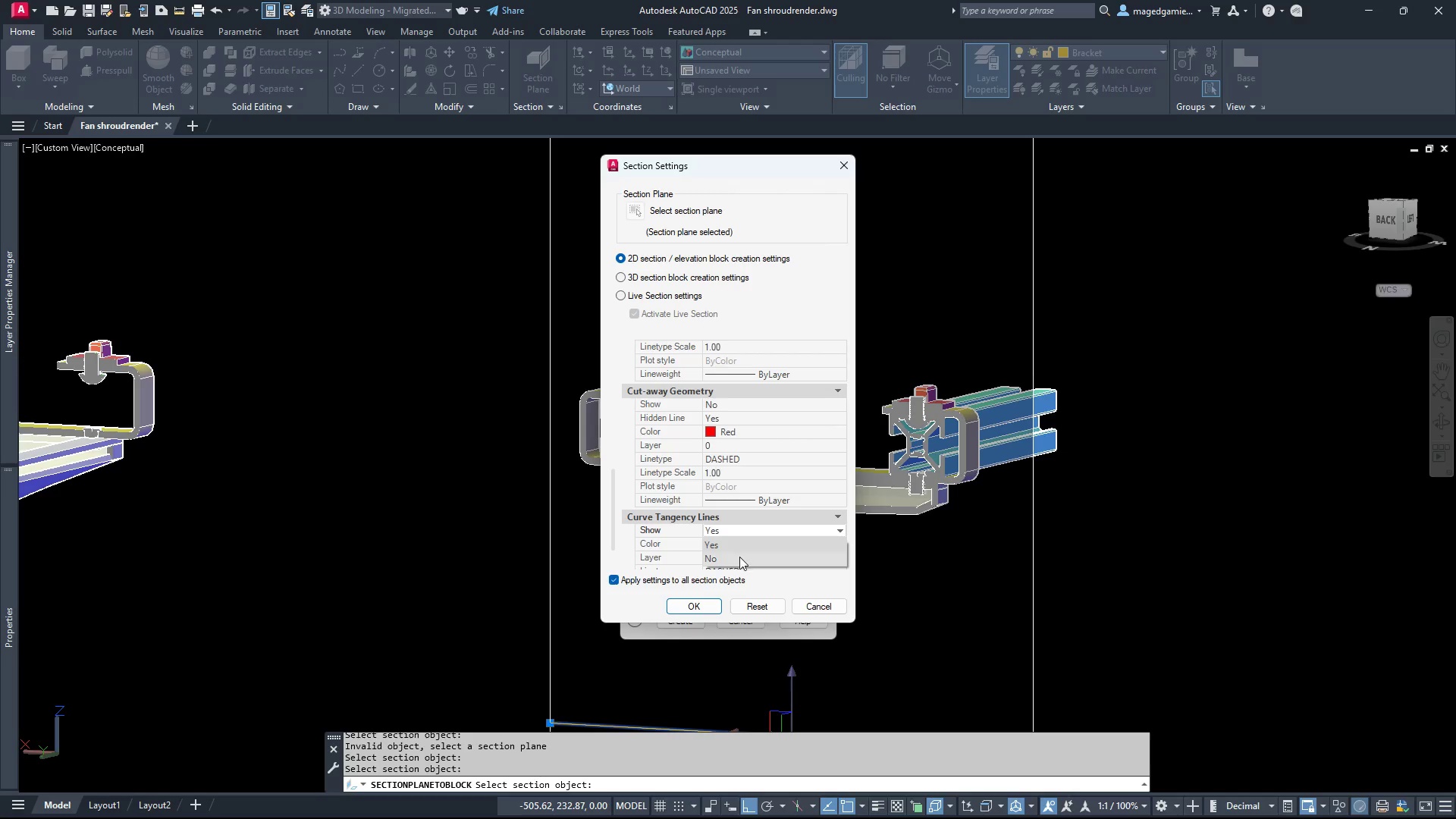 
left_click([736, 559])
 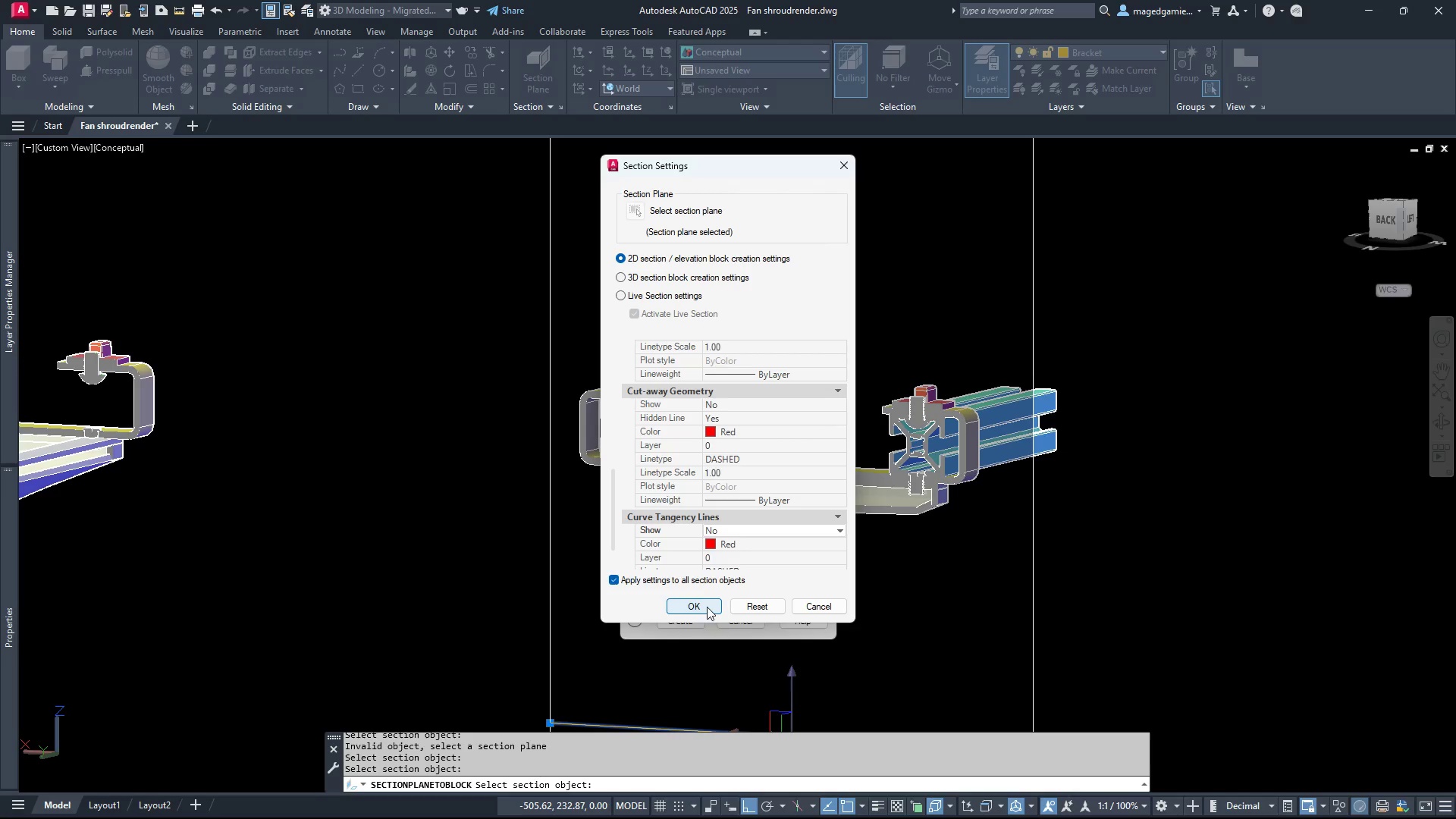 
left_click([707, 605])
 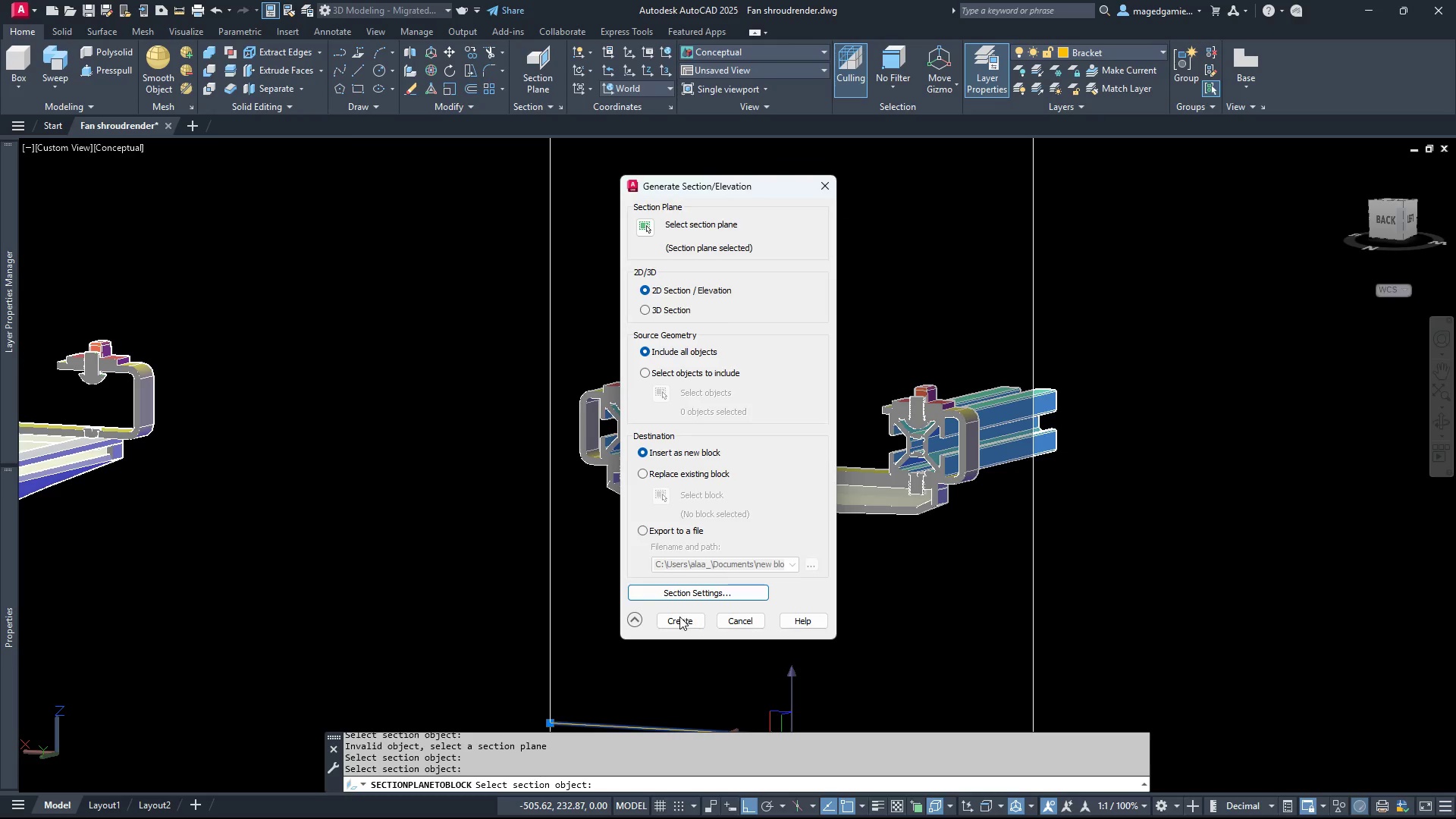 
left_click([678, 622])
 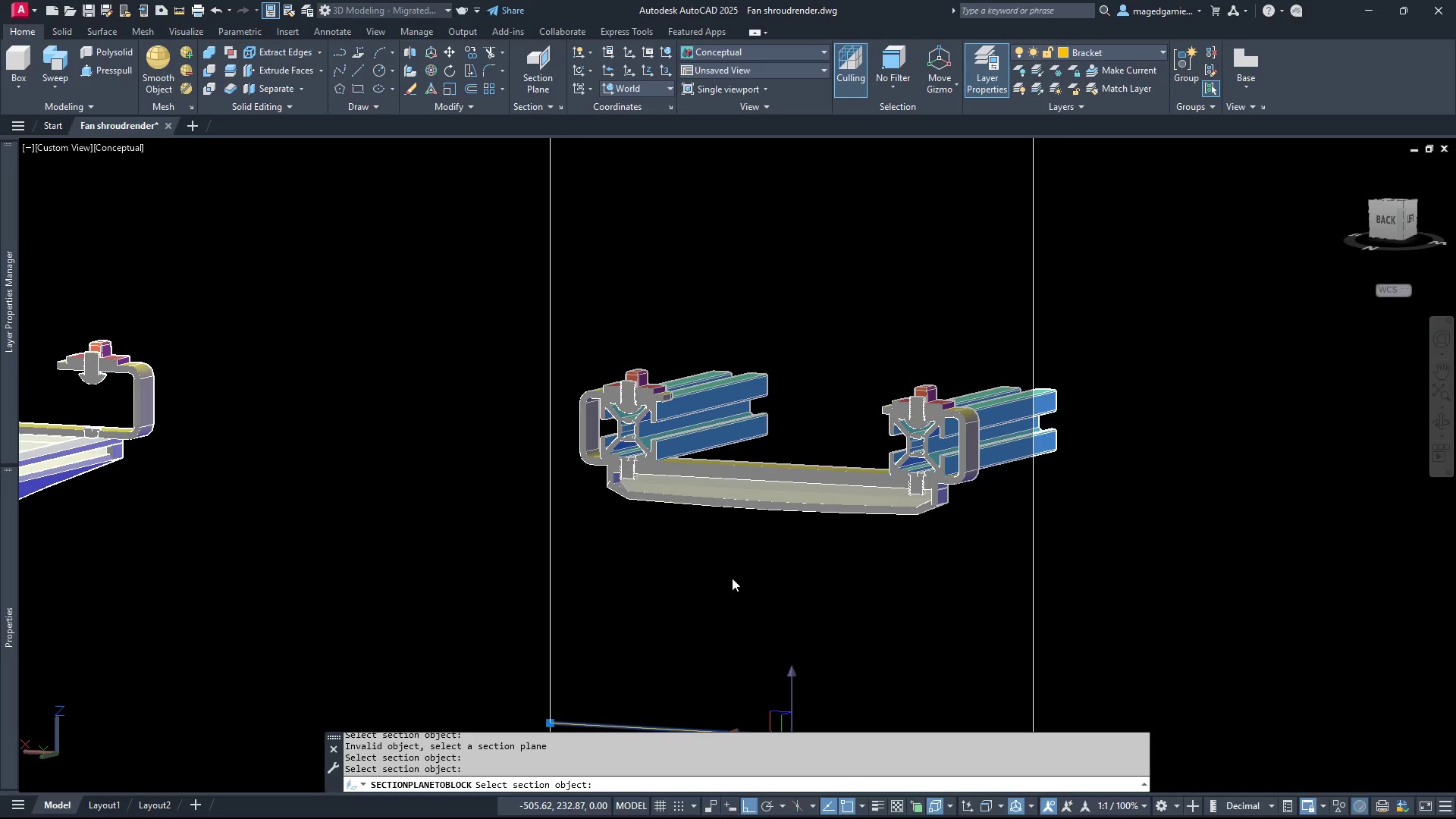 
scroll: coordinate [724, 561], scroll_direction: down, amount: 2.0
 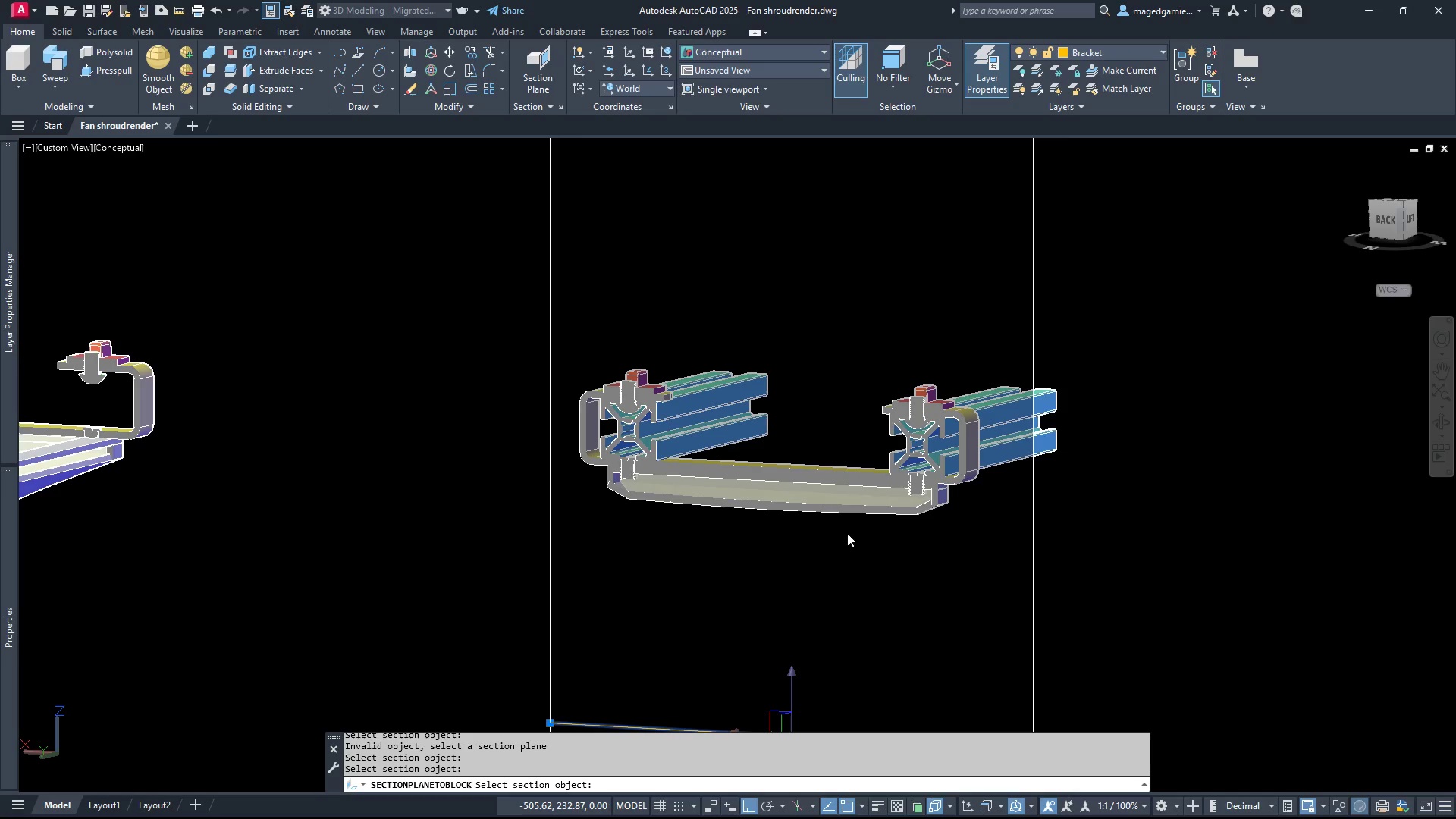 
wait(10.51)
 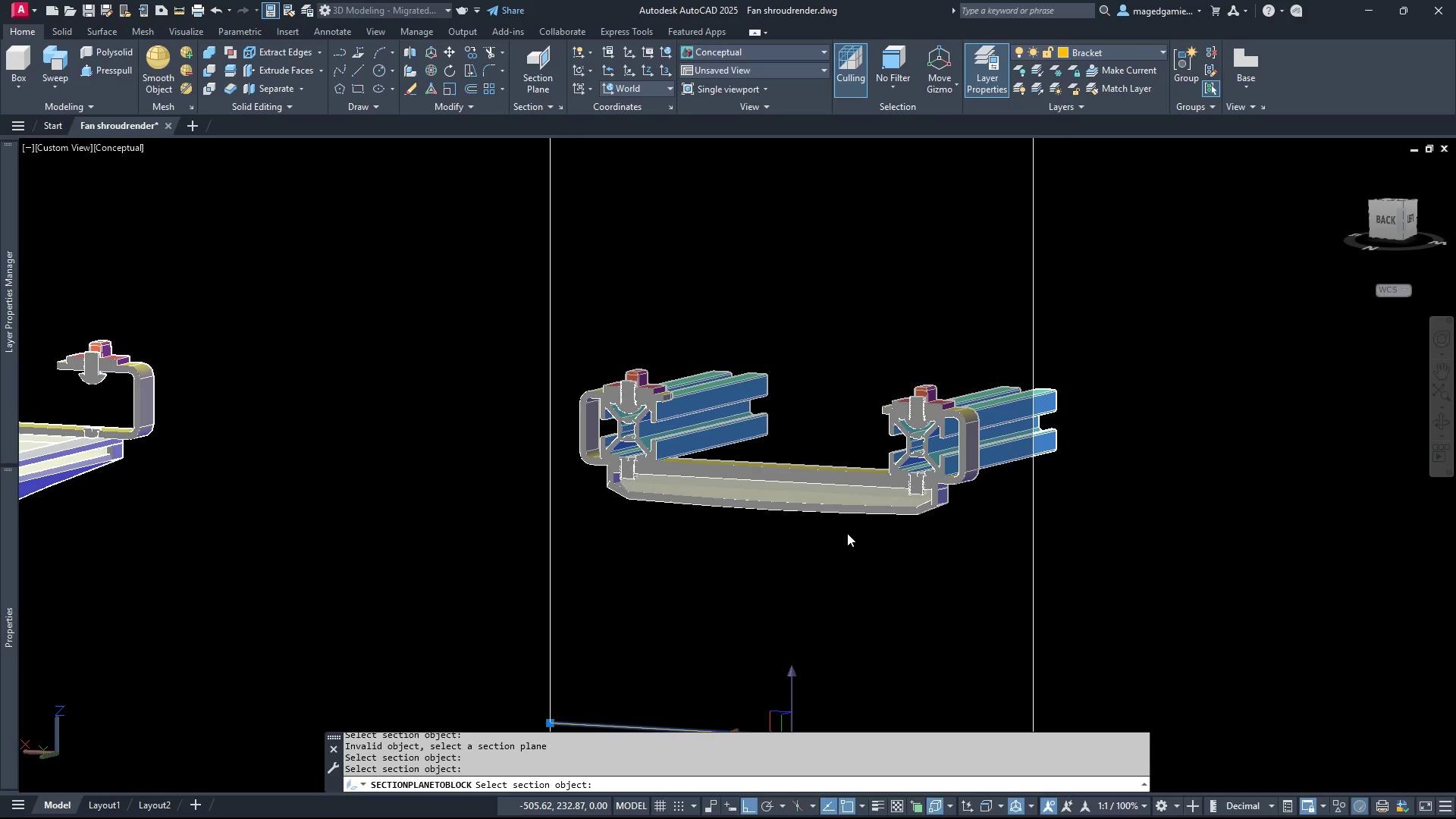 
scroll: coordinate [990, 568], scroll_direction: none, amount: 0.0
 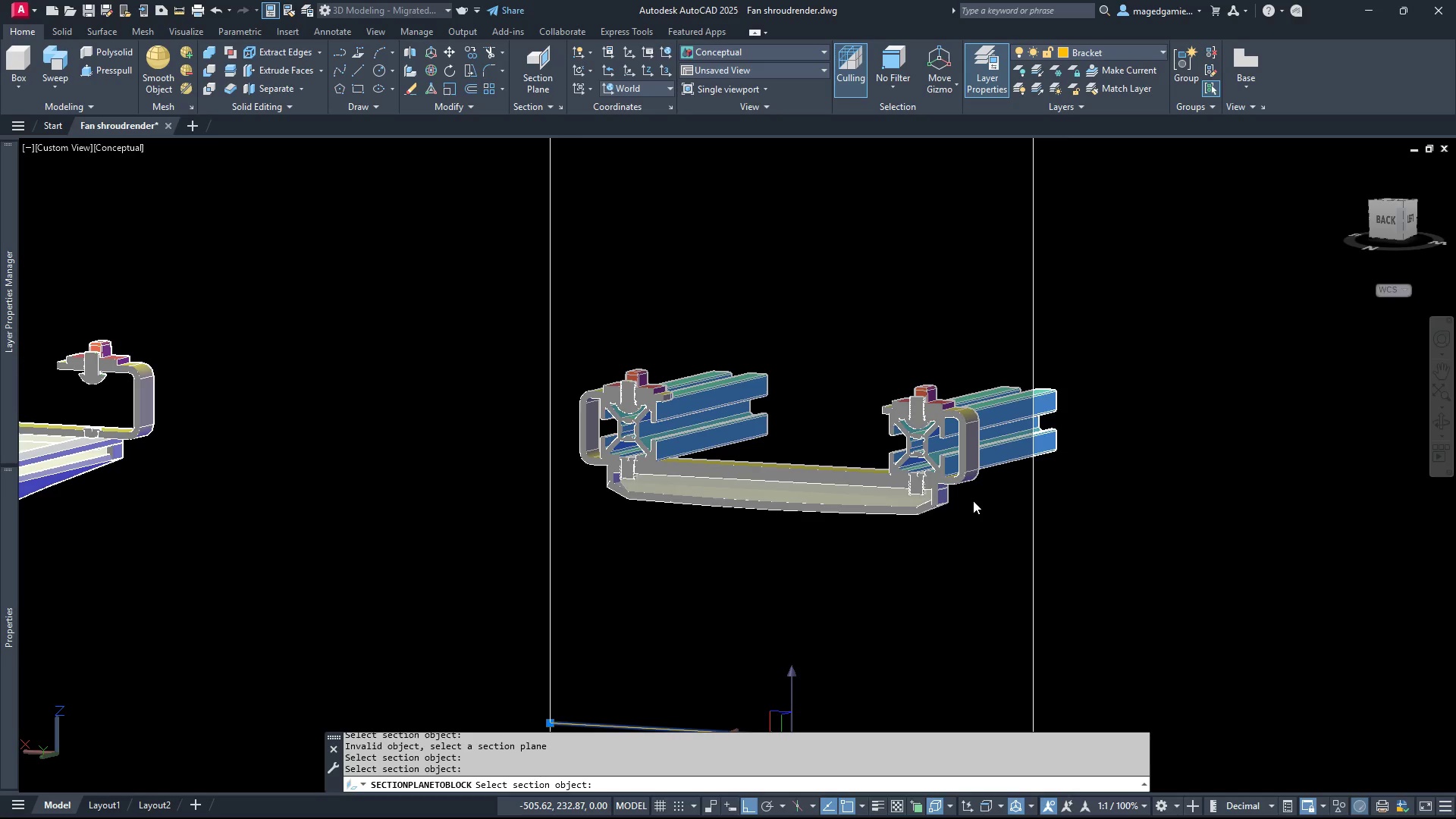 
wait(17.15)
 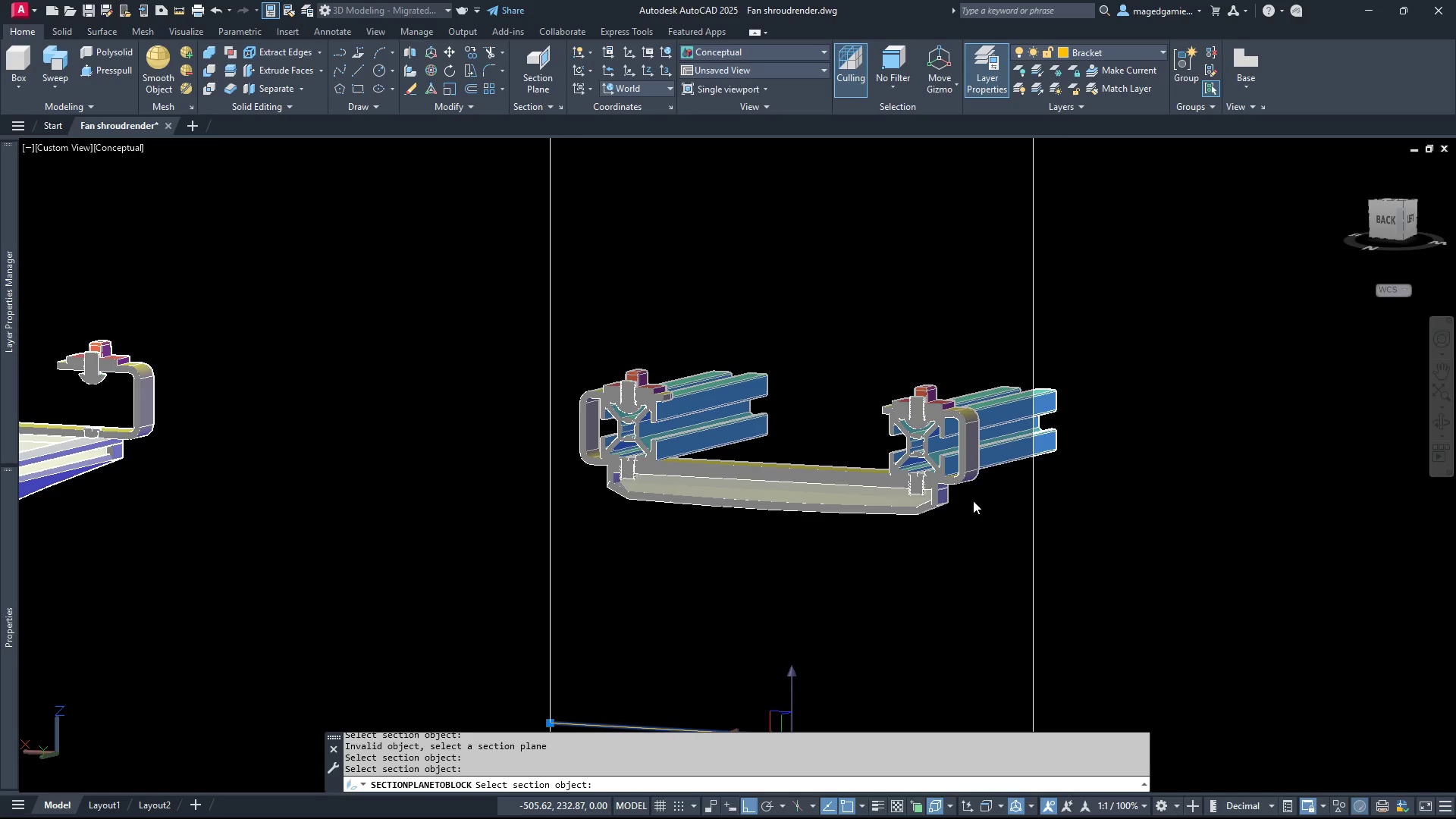 
scroll: coordinate [891, 570], scroll_direction: down, amount: 2.0
 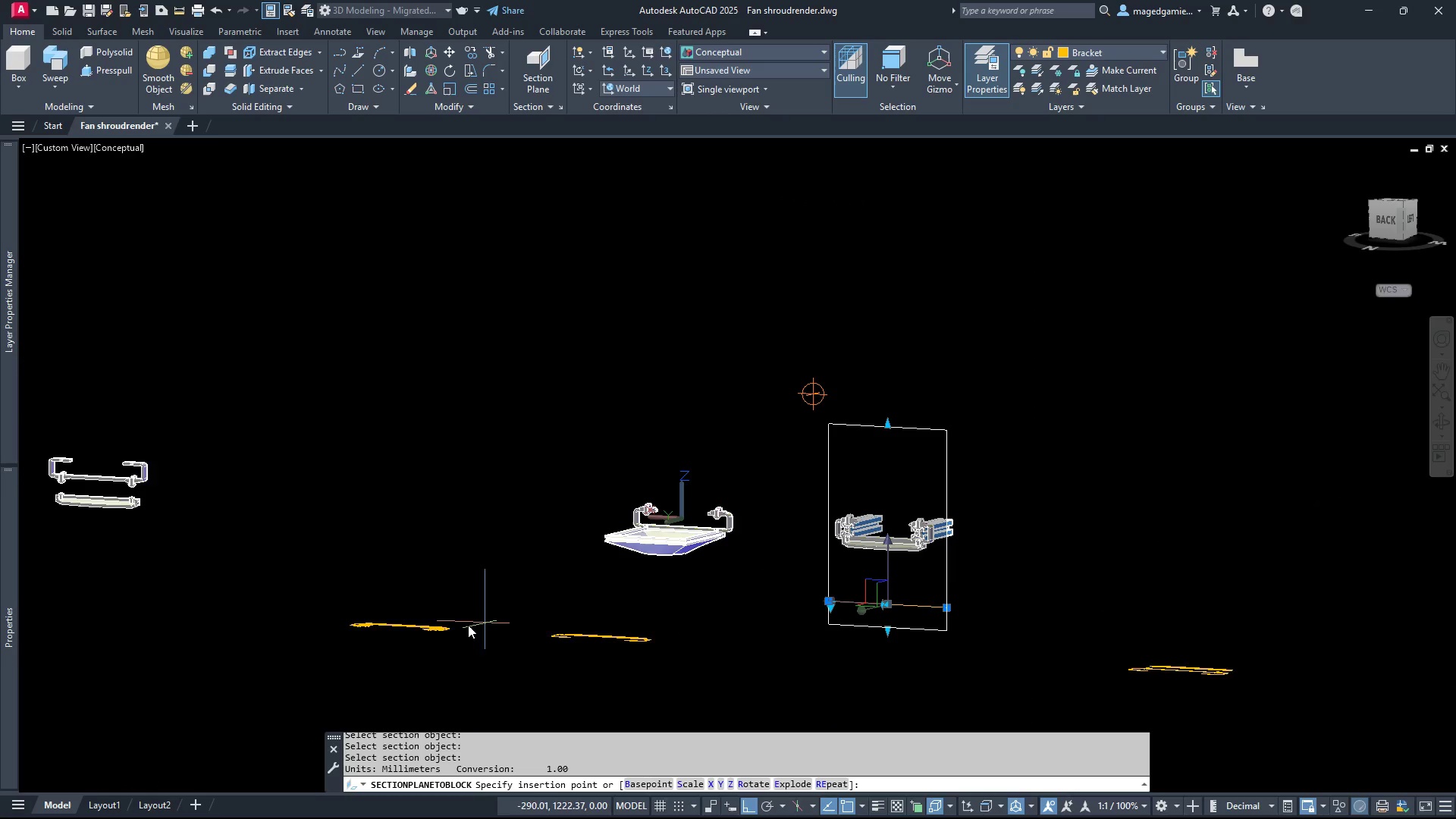 
wait(7.36)
 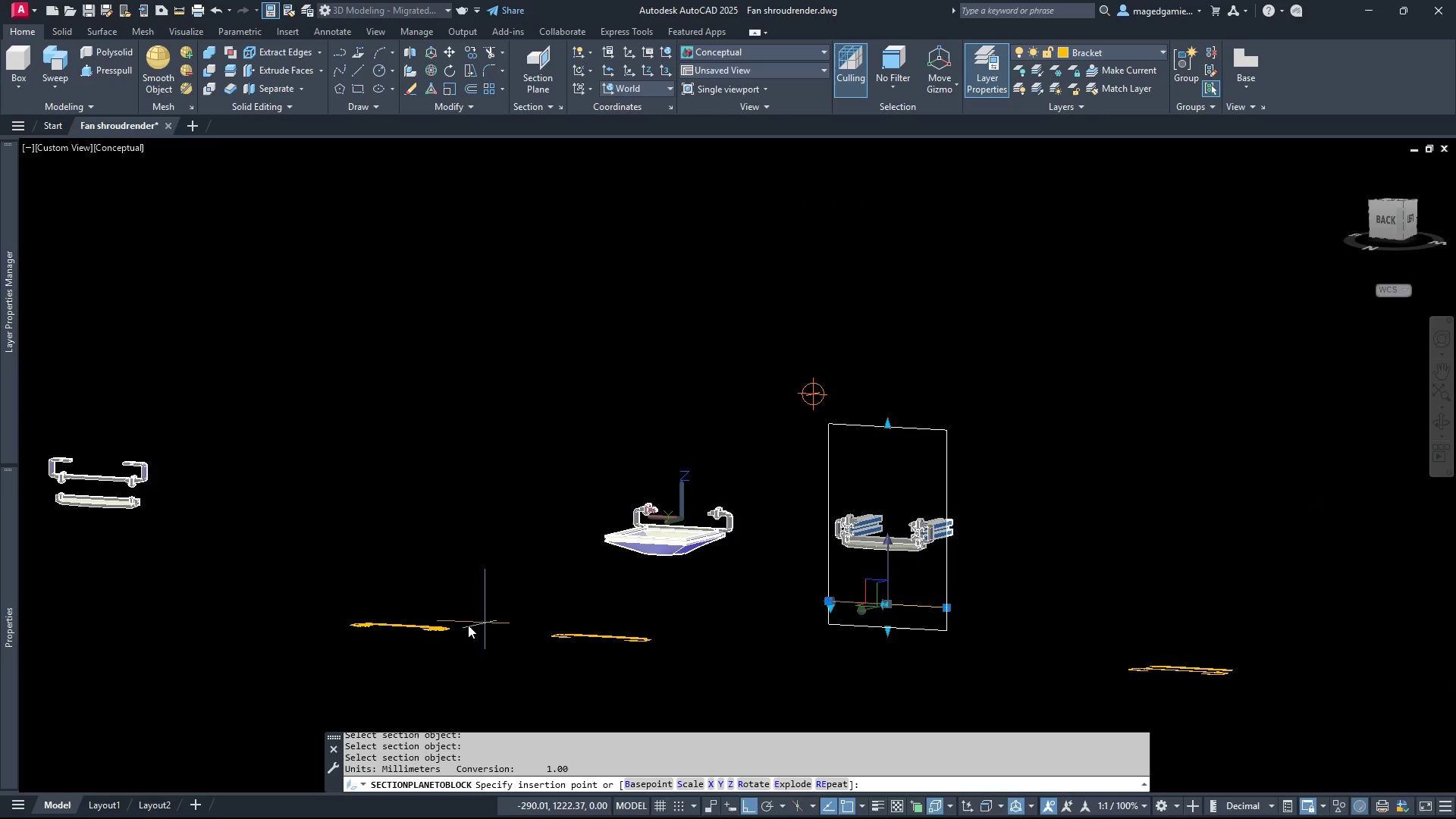 
left_click([297, 617])
 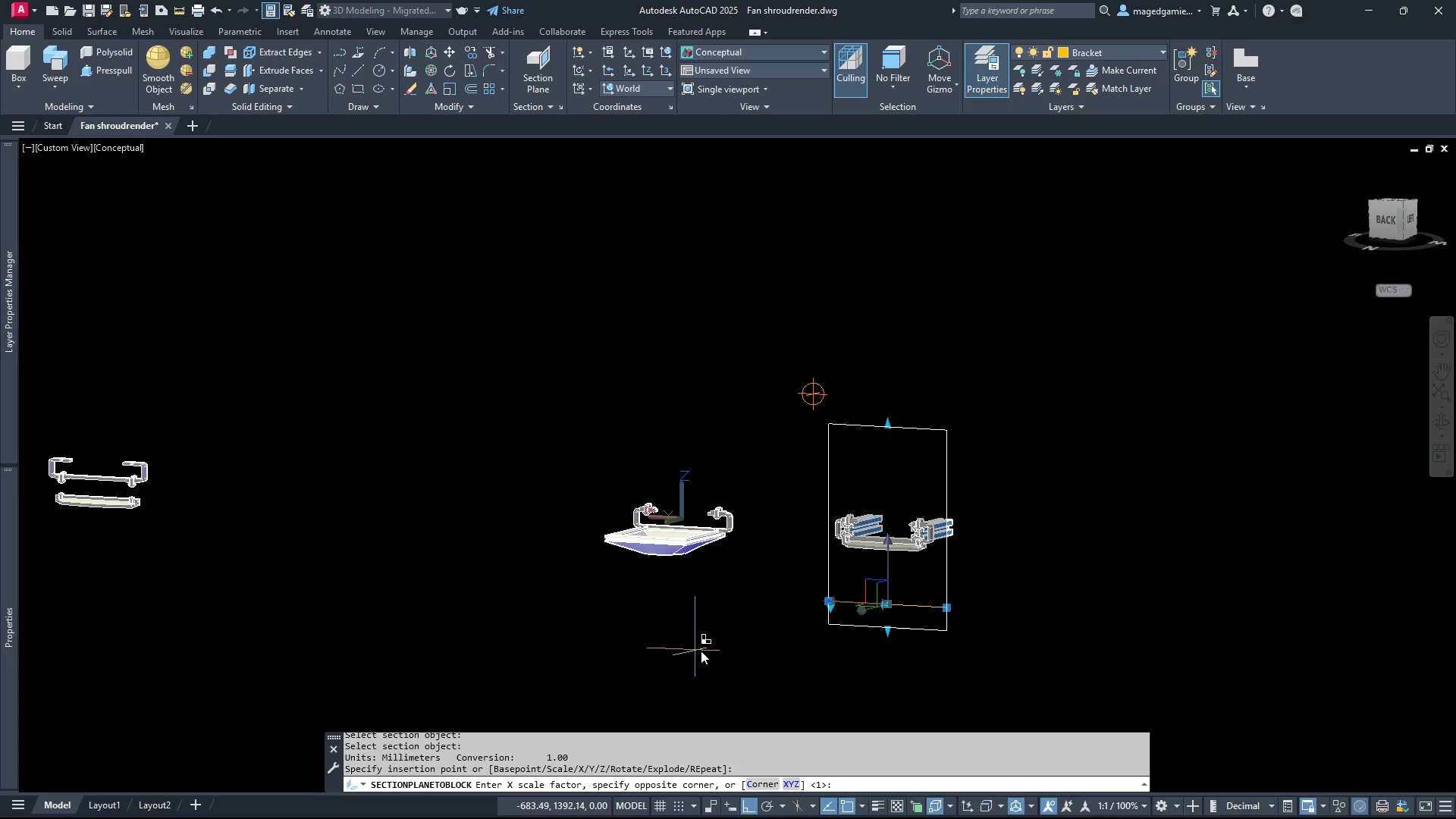 
left_click([709, 651])
 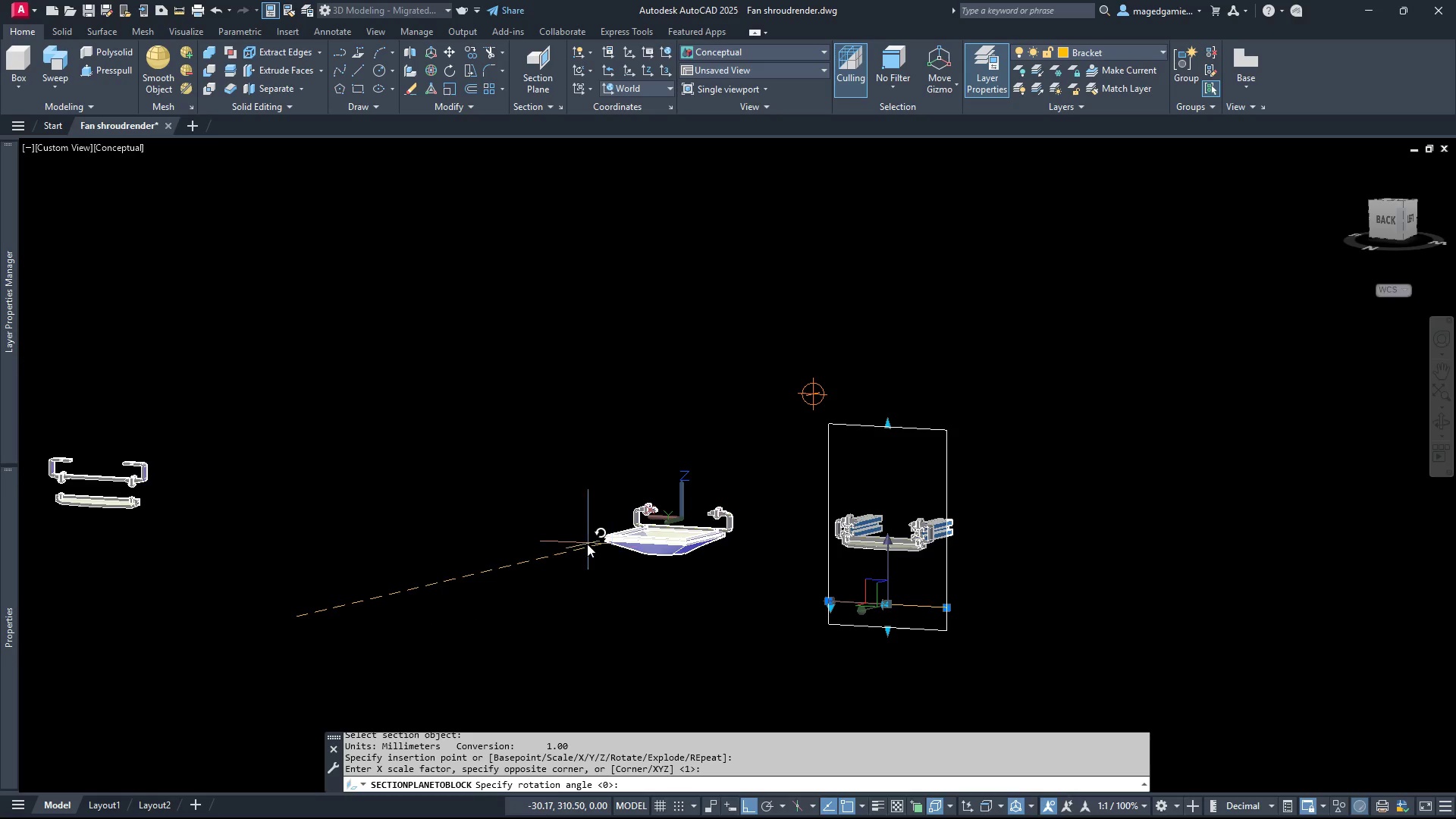 
left_click([580, 541])
 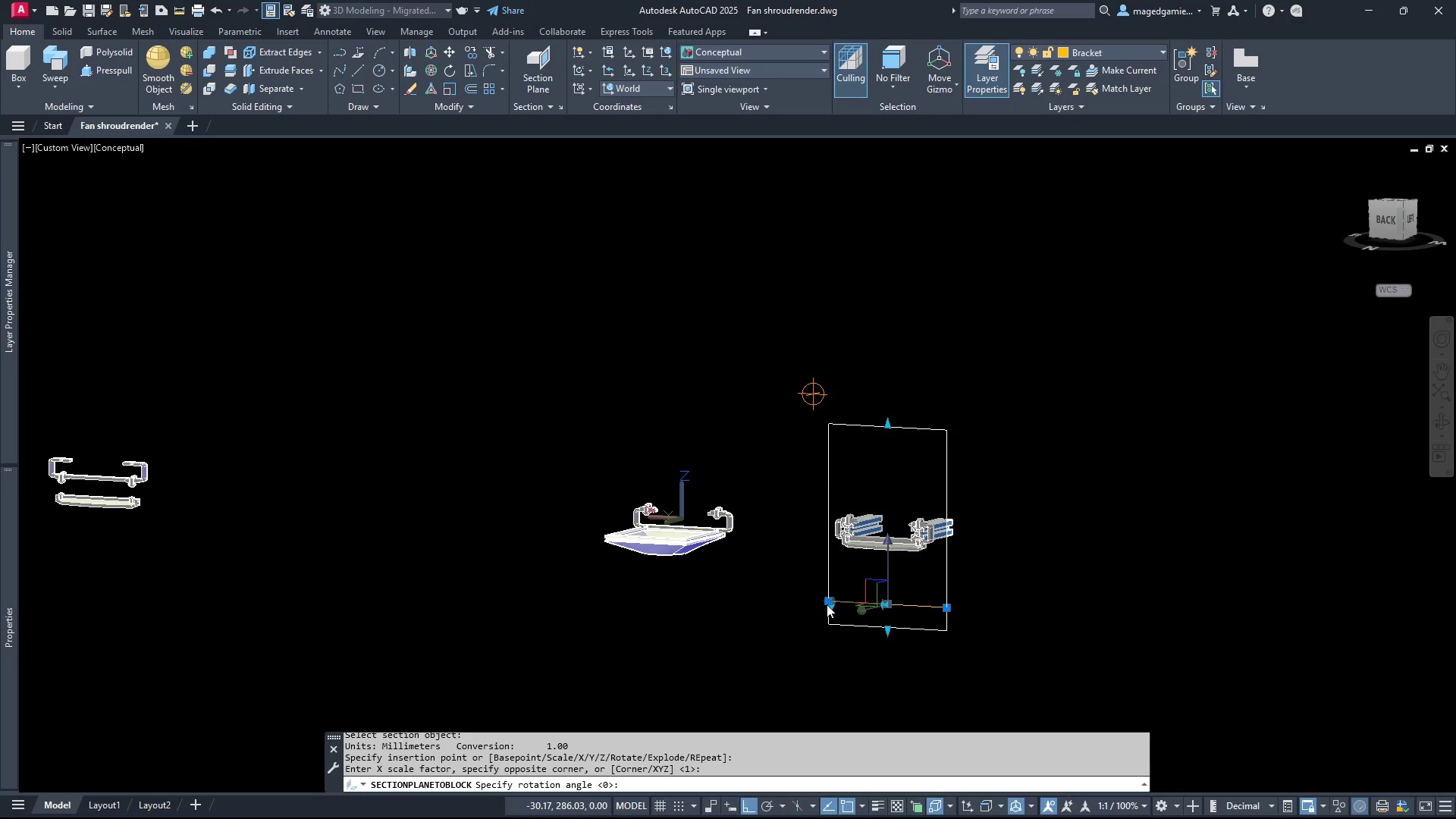 
scroll: coordinate [692, 627], scroll_direction: up, amount: 1.0
 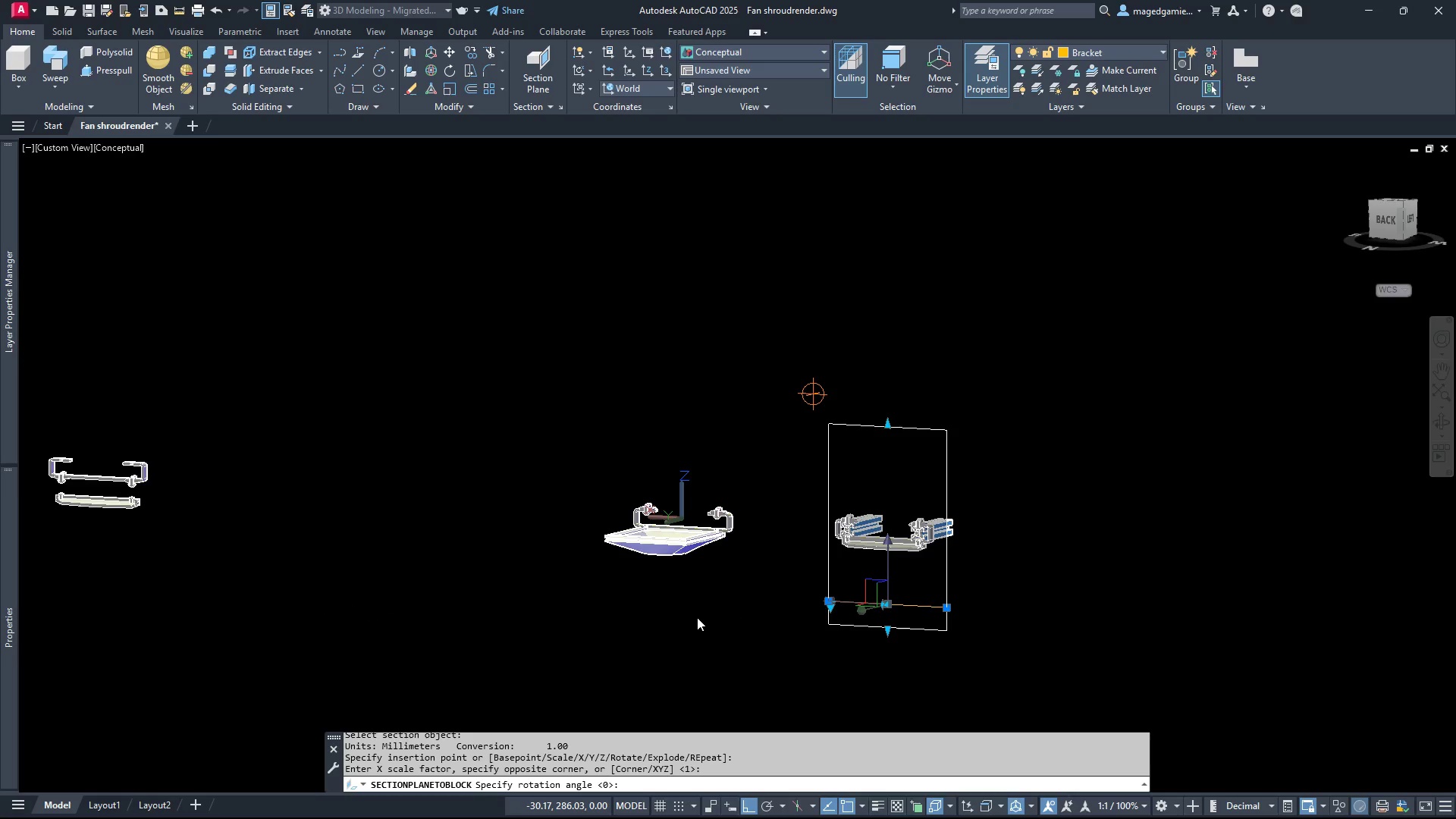 
key(Enter)
 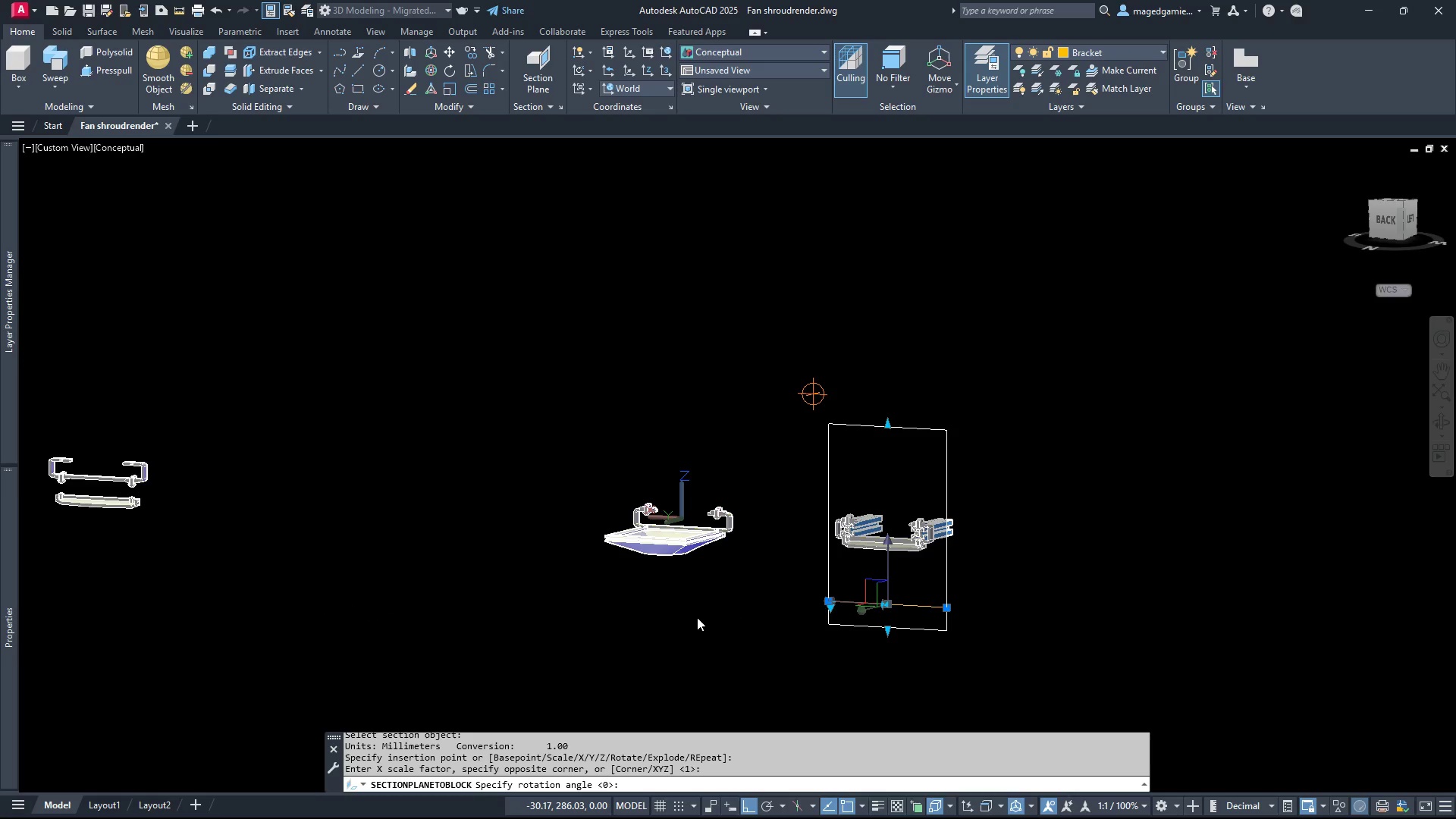 
key(Enter)
 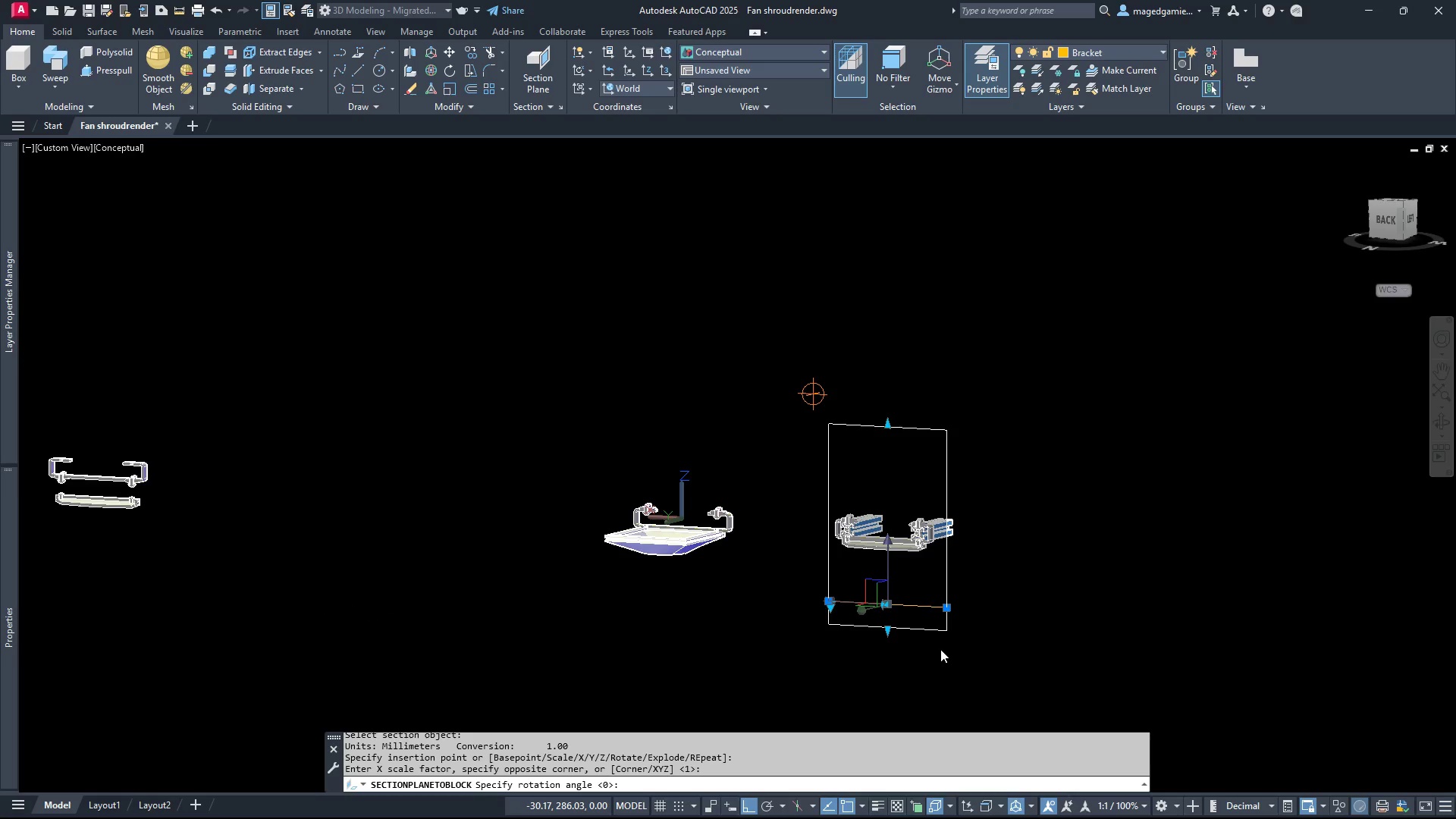 
key(Enter)
 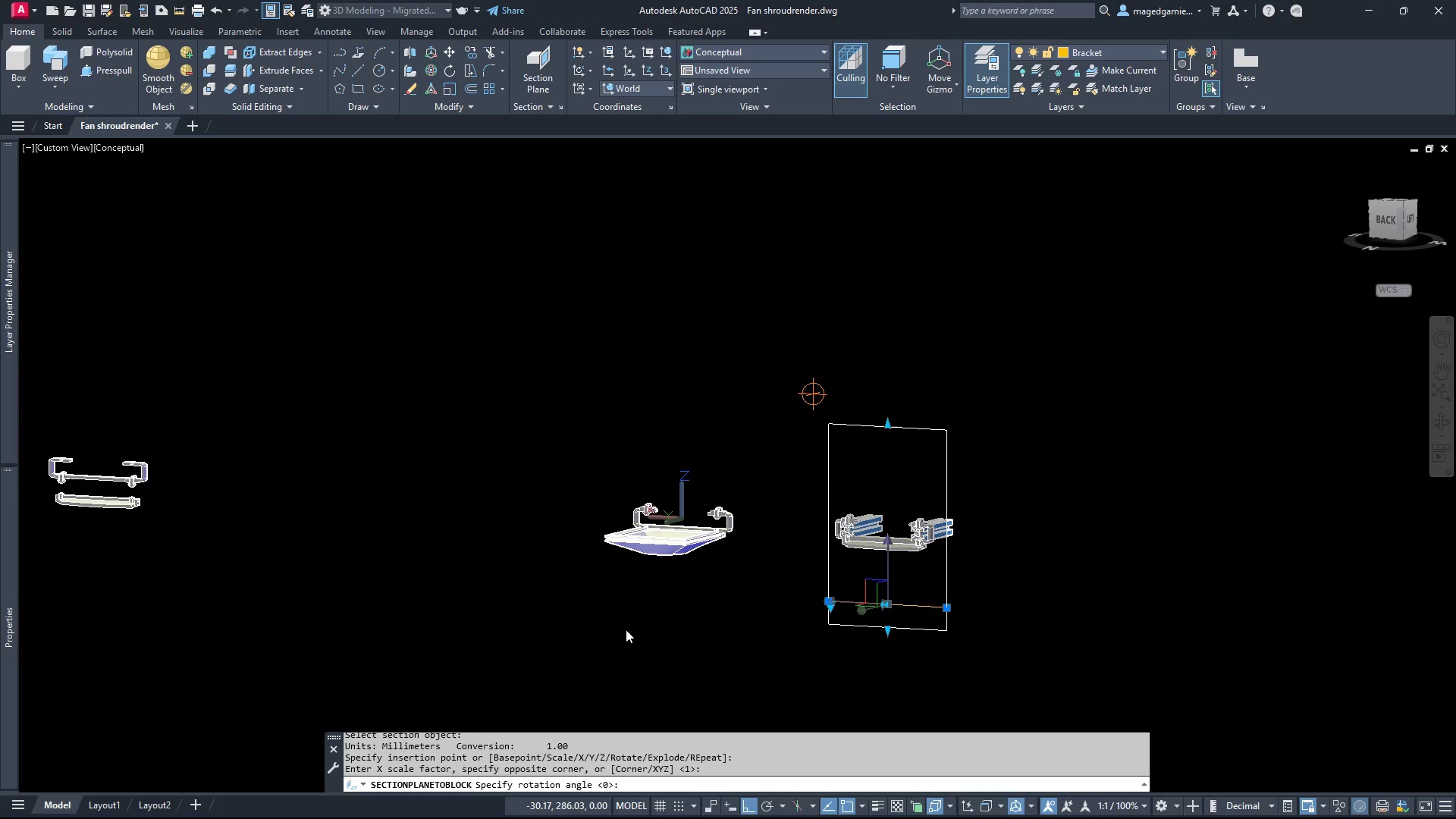 
right_click([626, 629])
 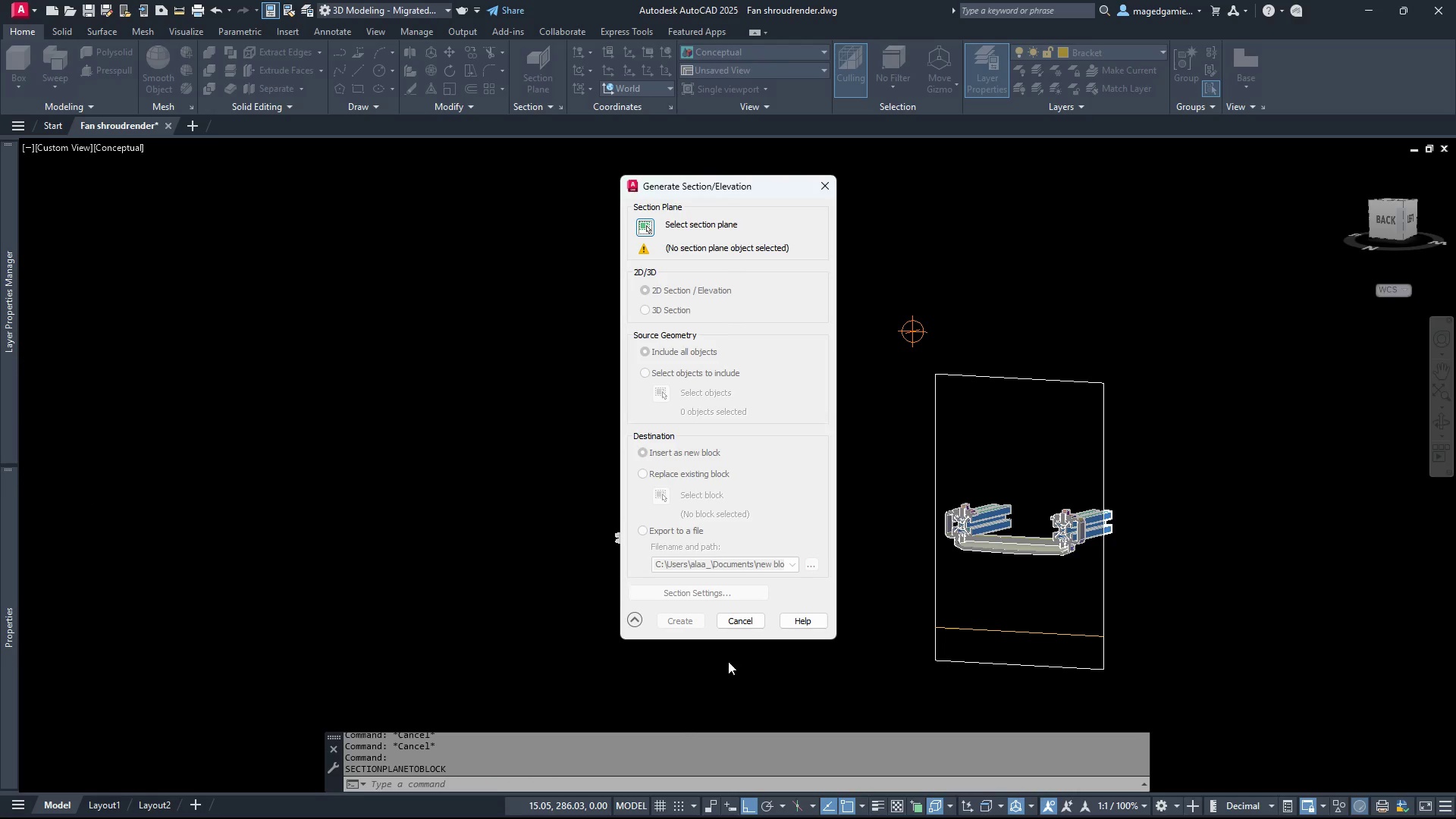 
left_click([759, 626])
 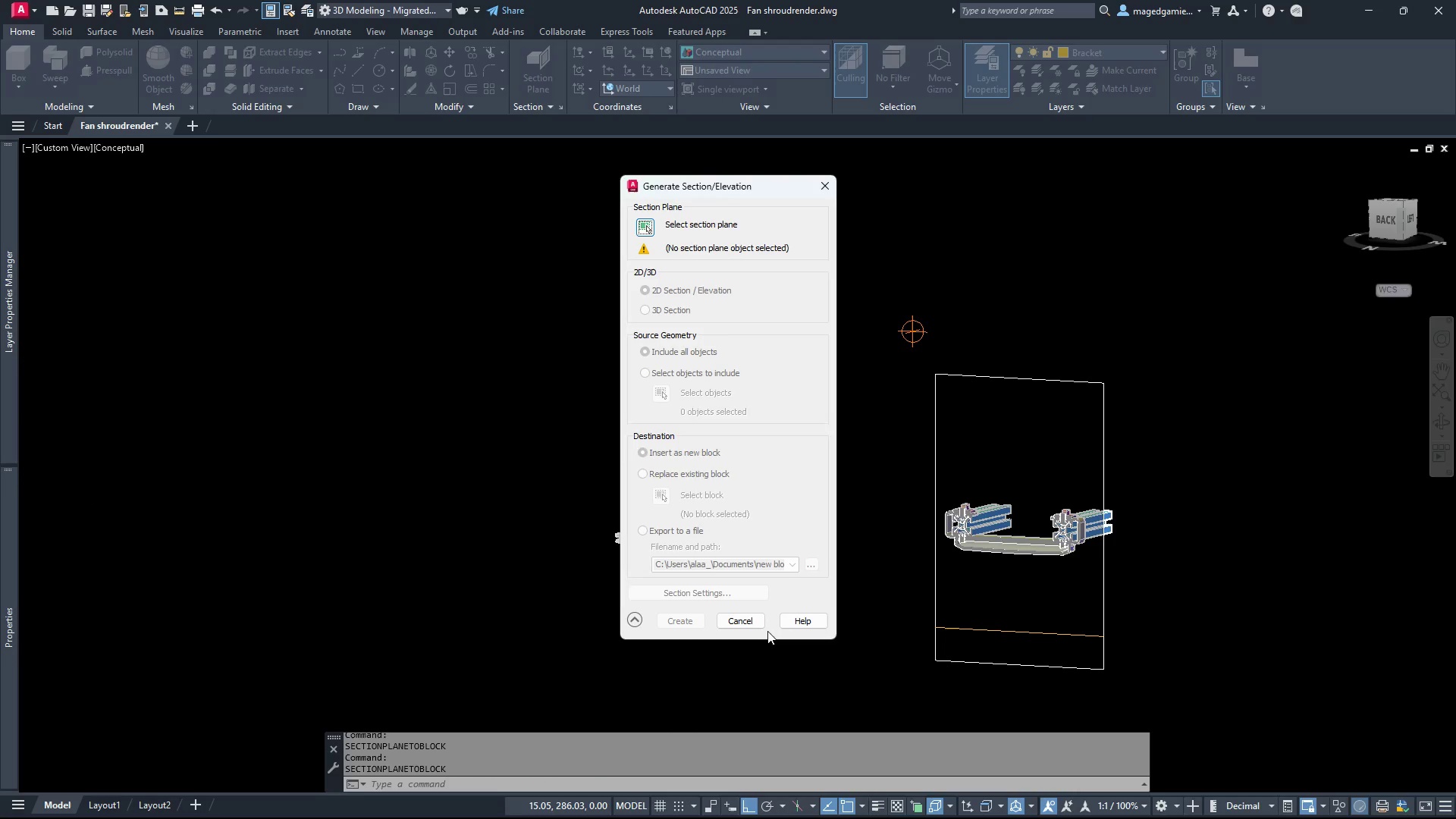 
left_click([742, 624])
 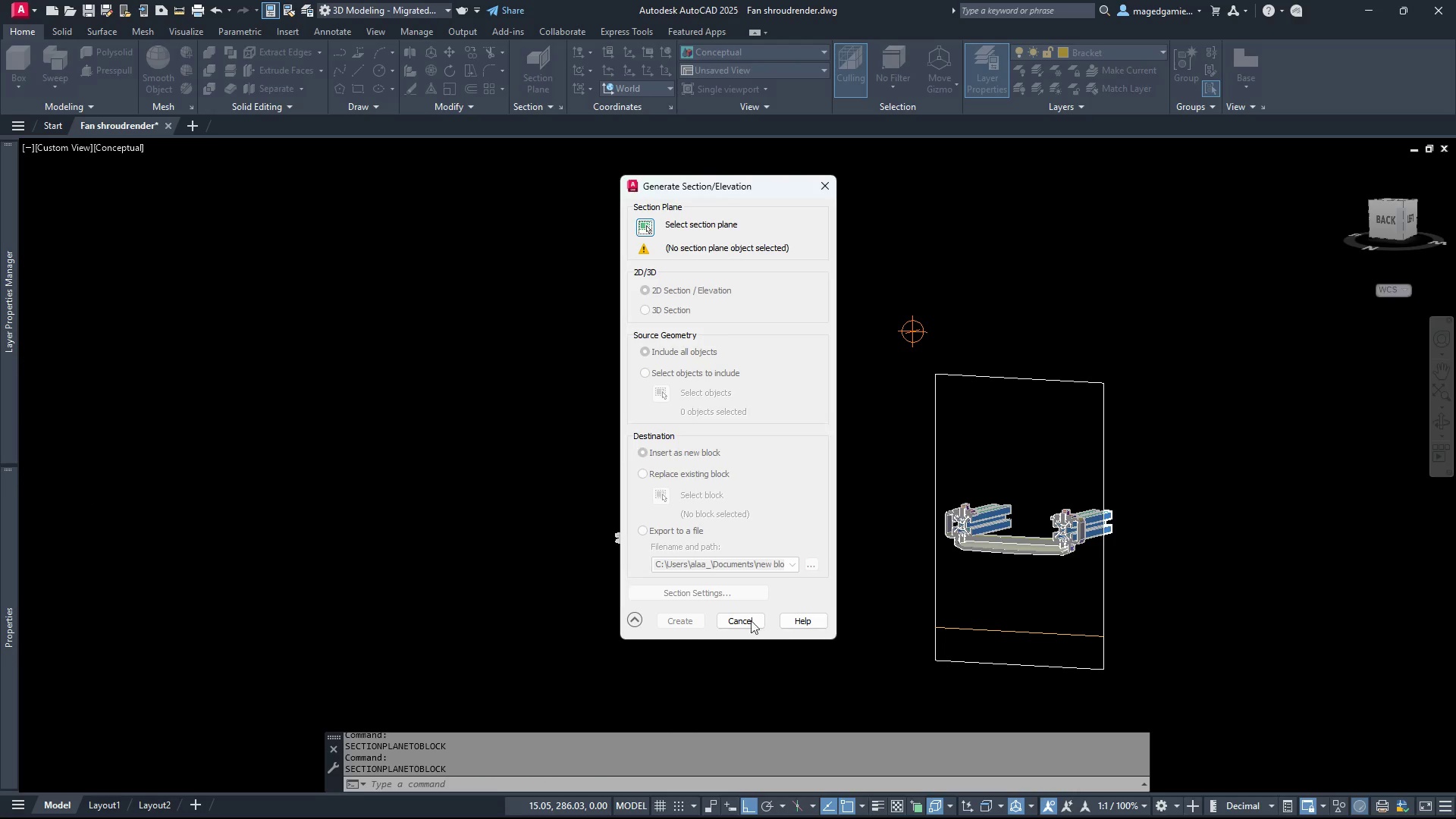 
left_click([745, 619])
 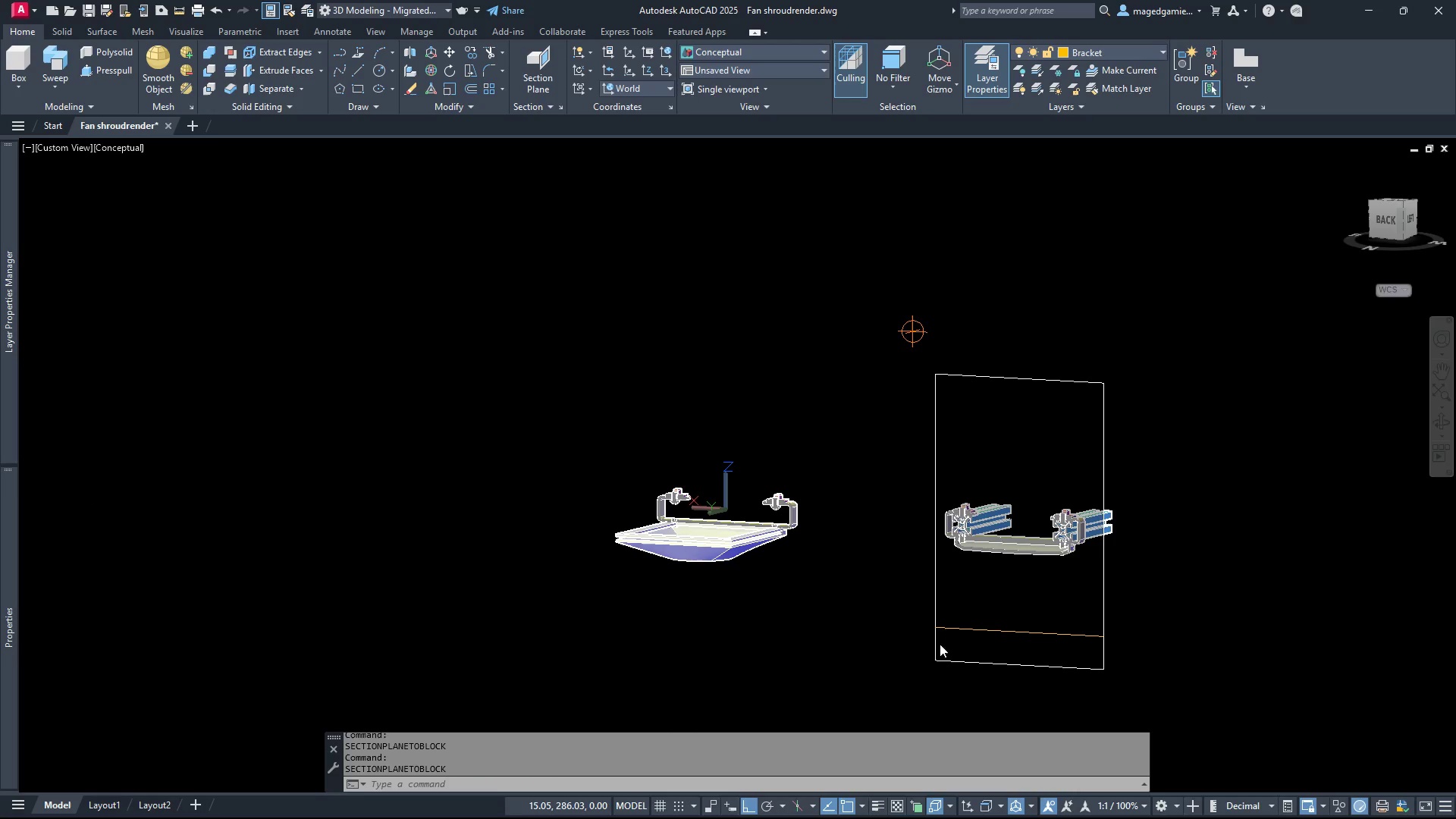 
scroll: coordinate [908, 652], scroll_direction: down, amount: 3.0
 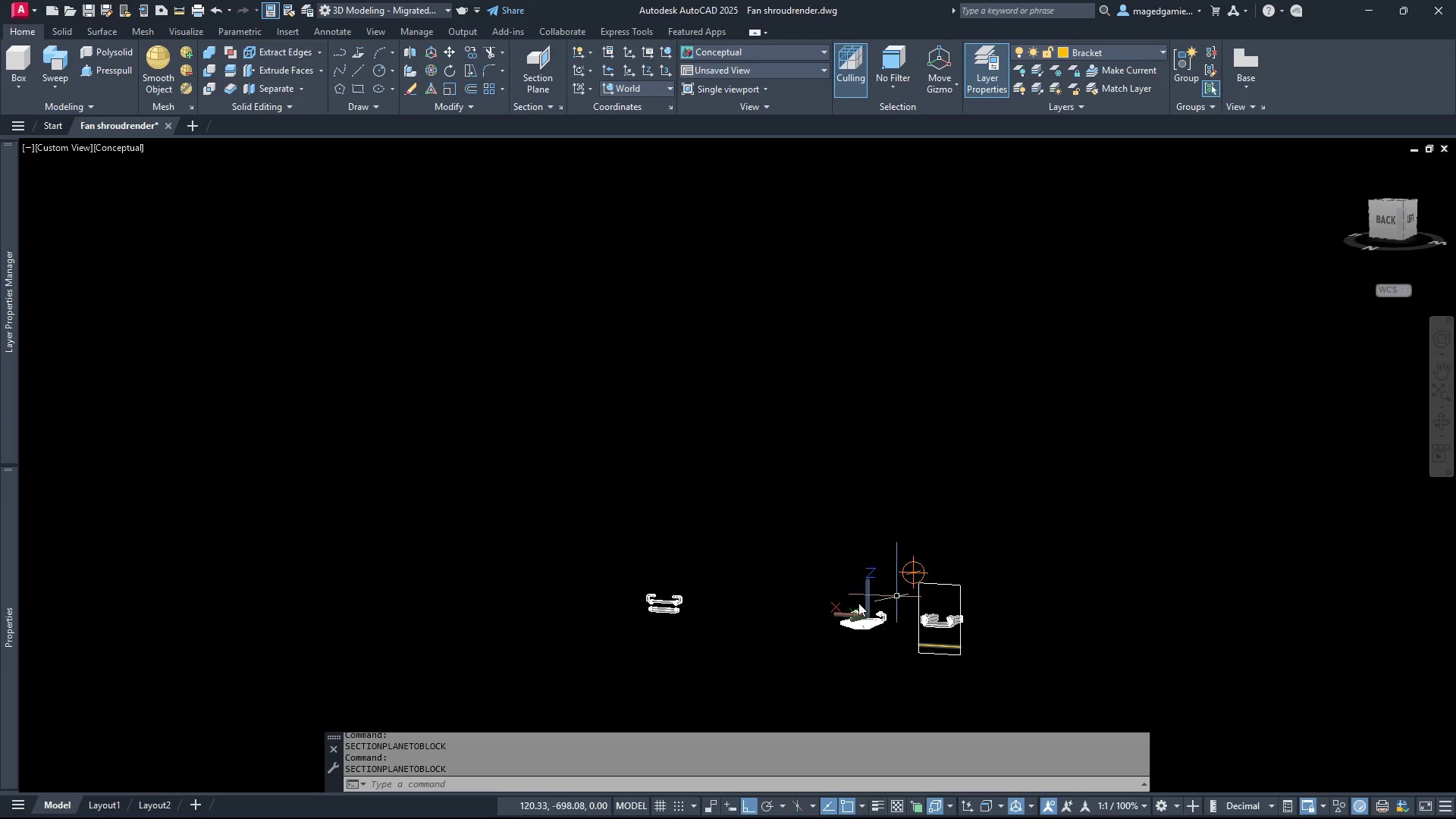 
scroll: coordinate [631, 613], scroll_direction: up, amount: 5.0
 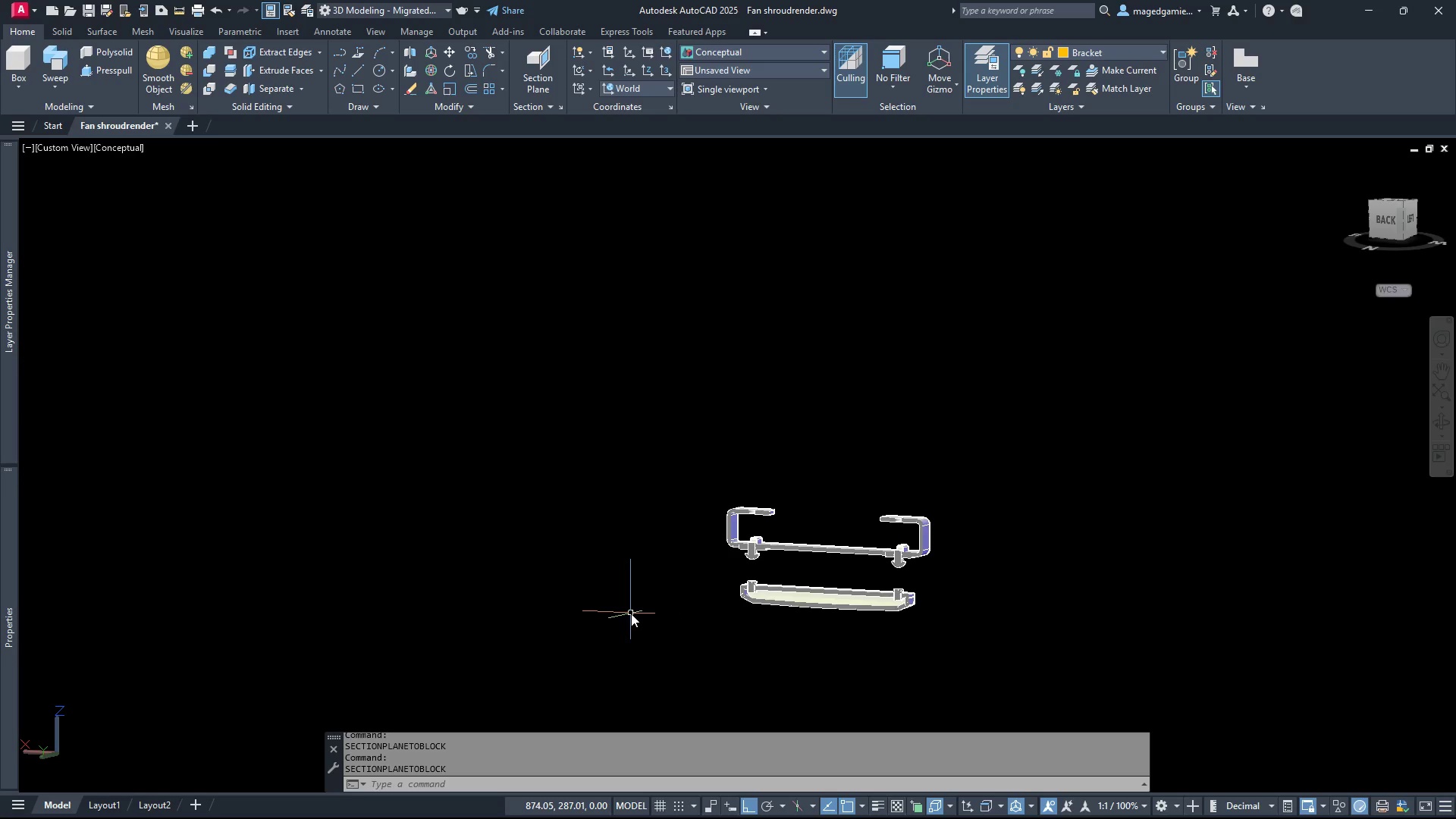 
scroll: coordinate [631, 607], scroll_direction: down, amount: 4.0
 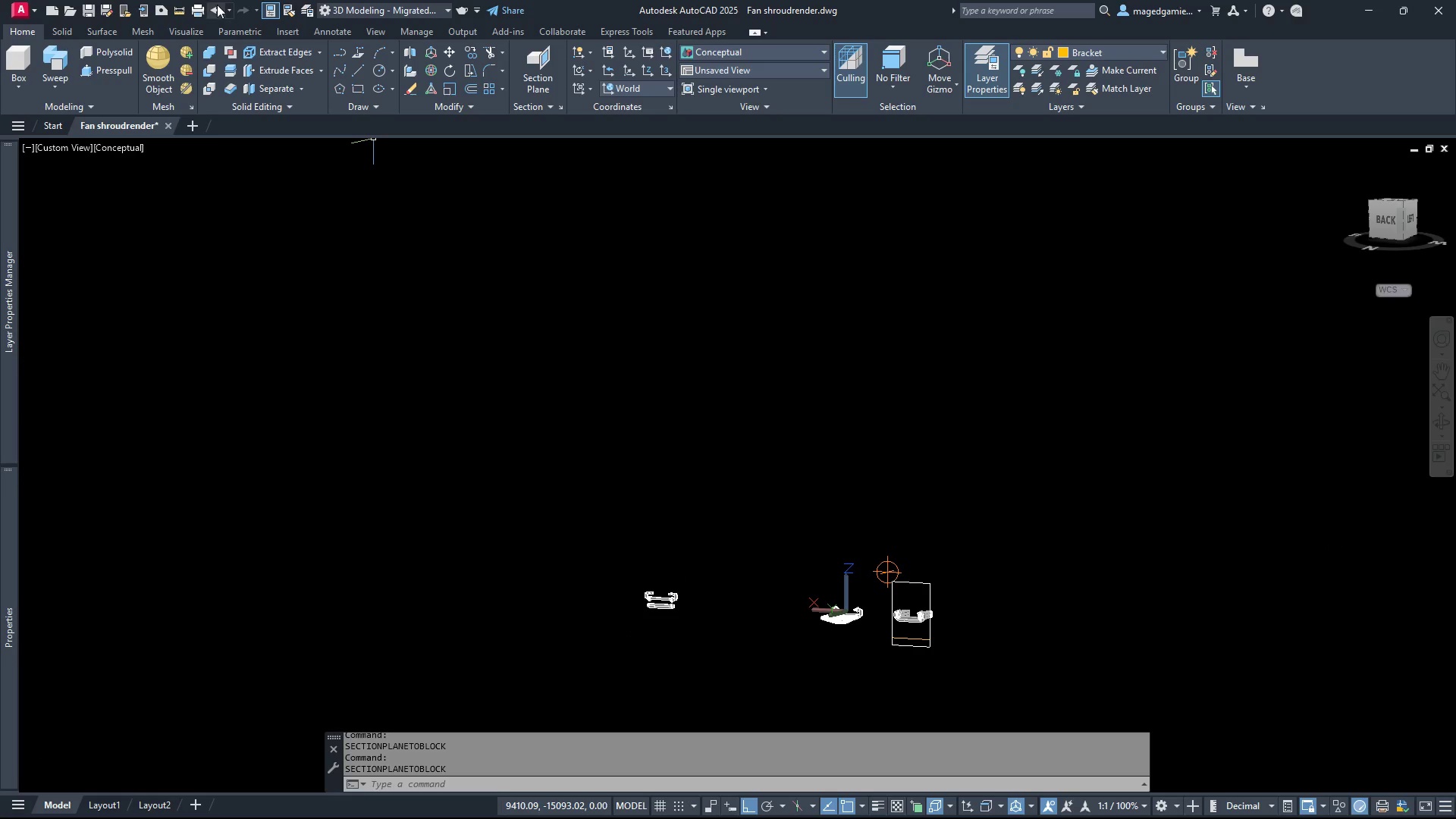 
left_click([215, 9])
 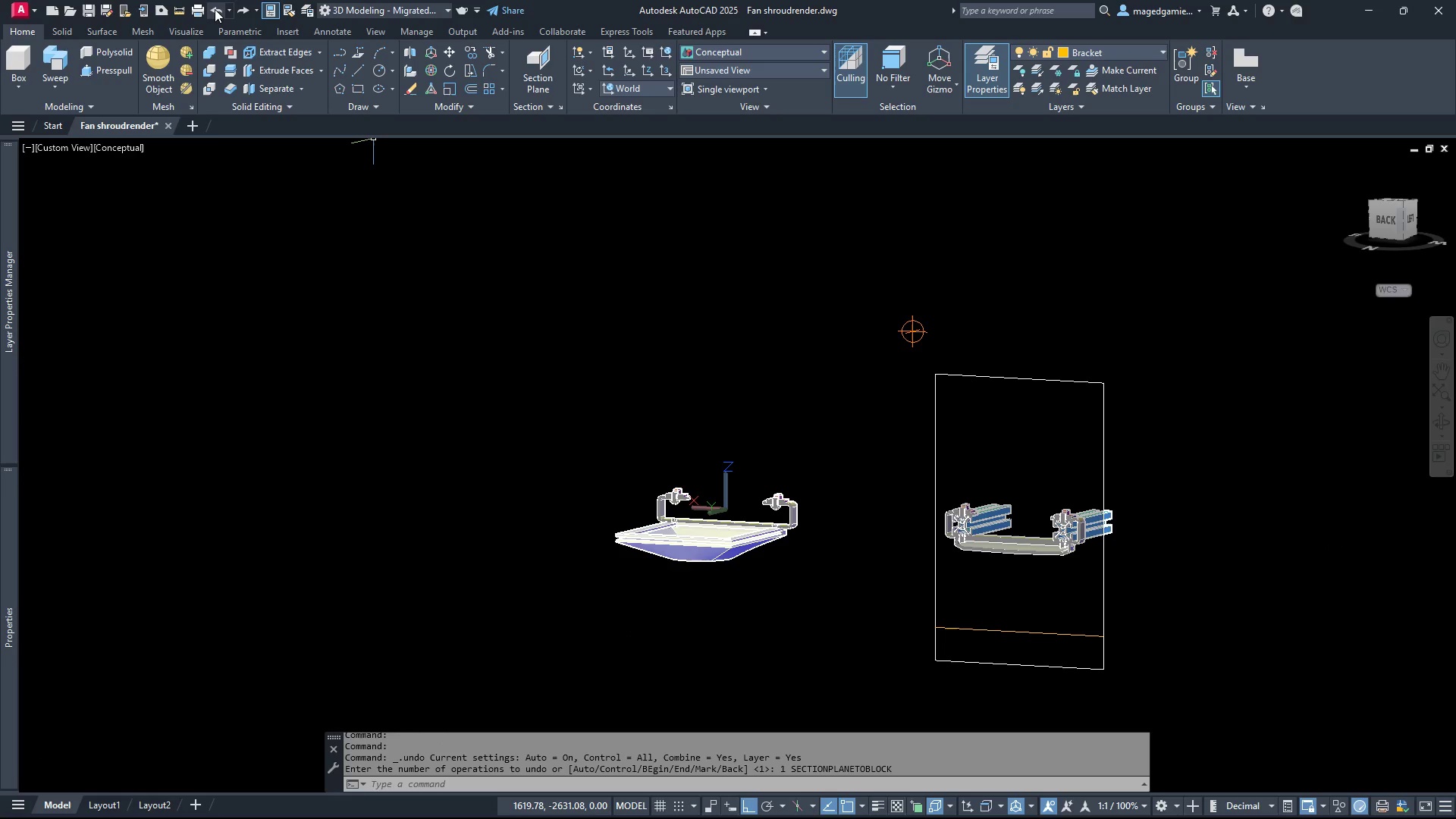 
double_click([215, 9])
 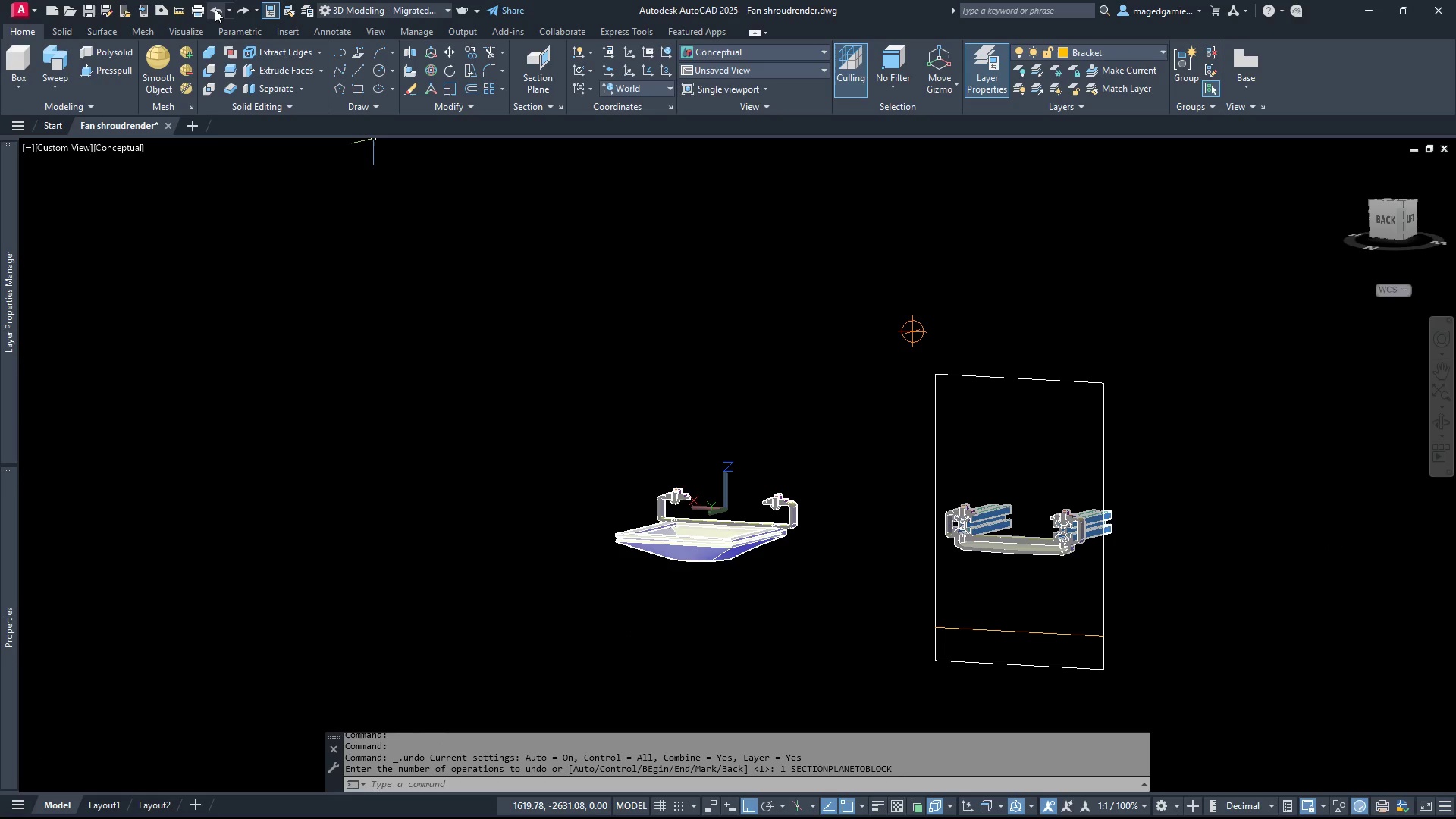 
triple_click([215, 9])
 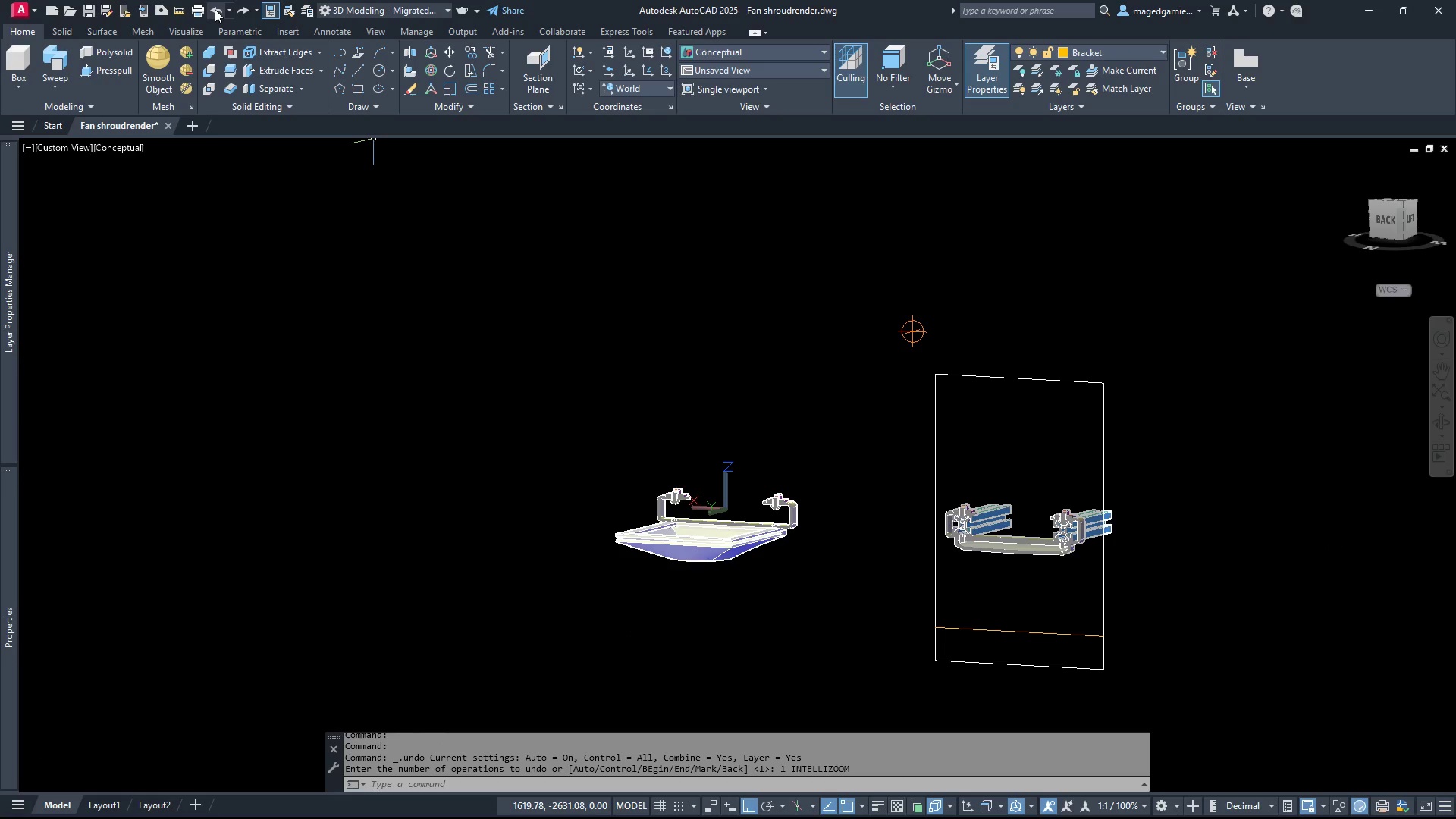 
left_click([215, 9])
 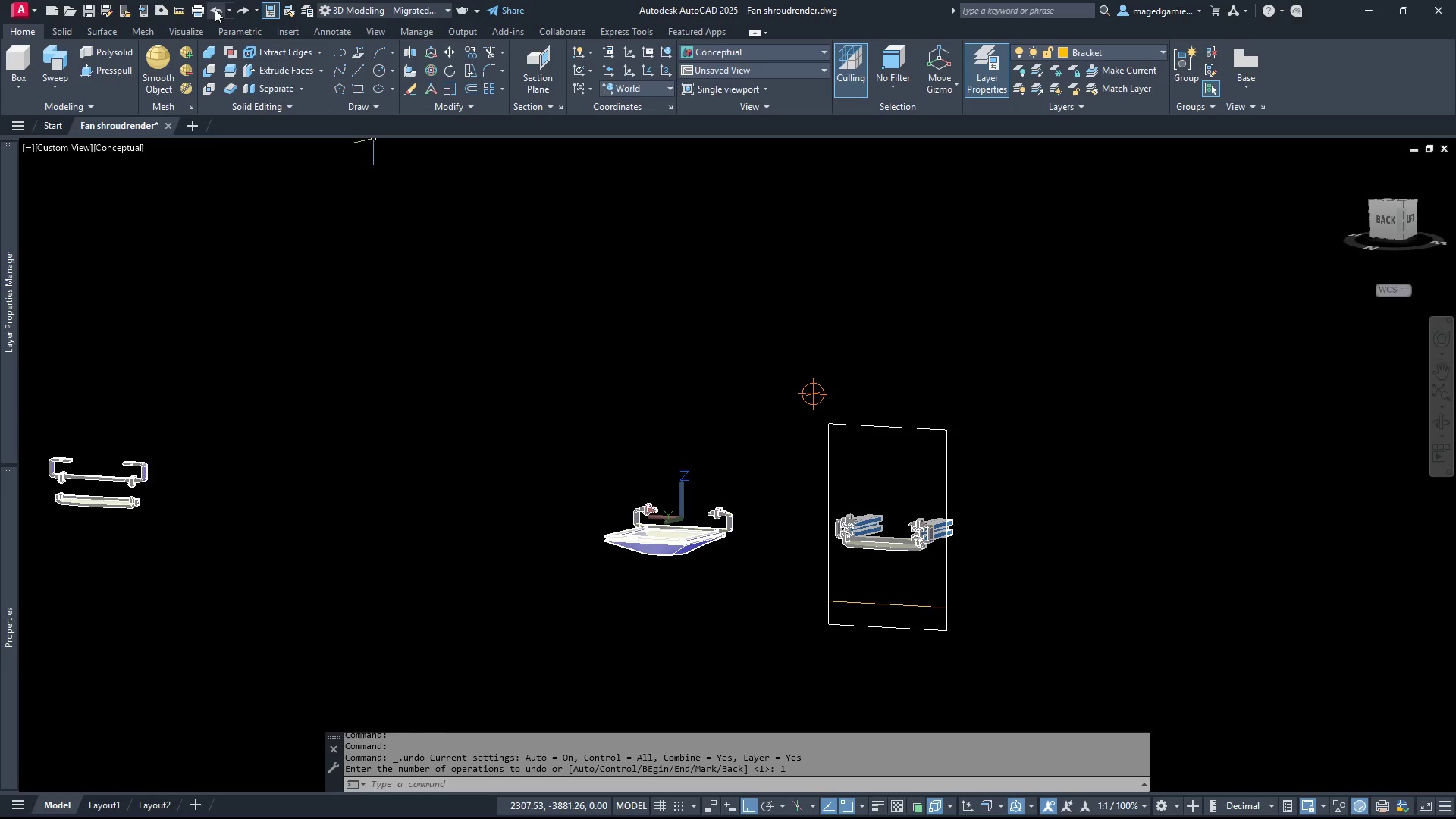 
left_click([215, 9])
 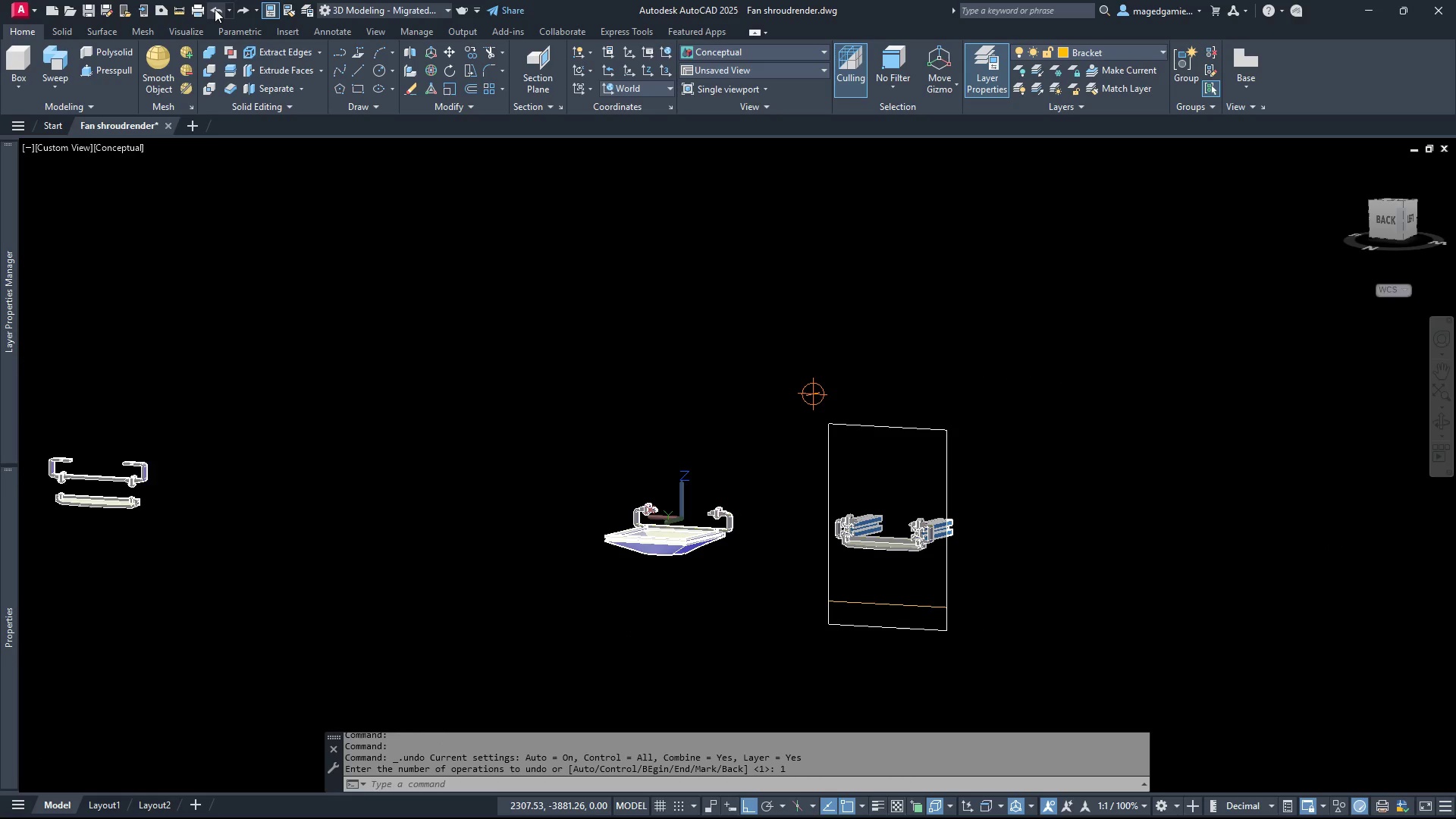 
left_click([215, 9])
 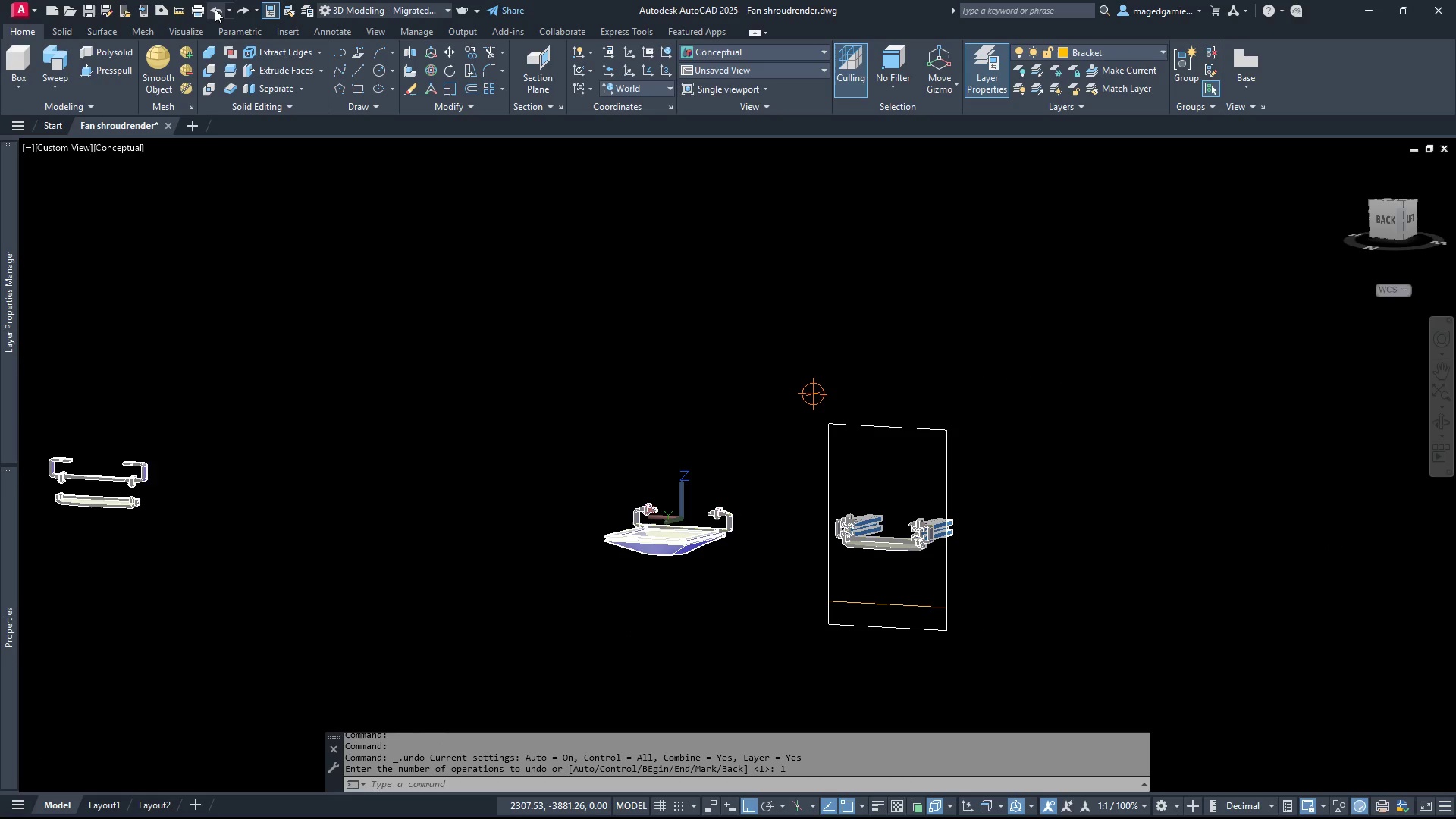 
left_click([215, 9])
 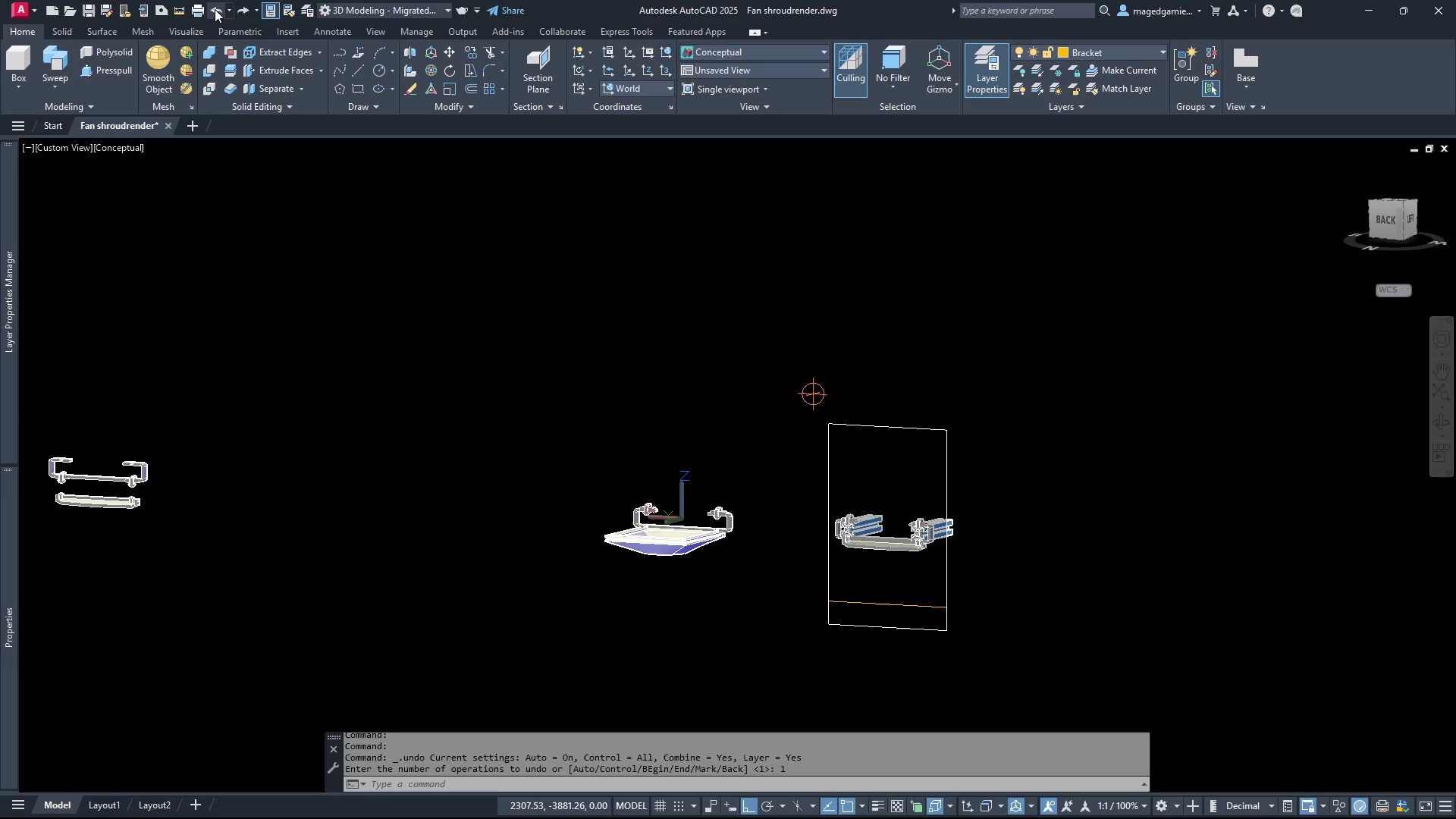 
wait(8.2)
 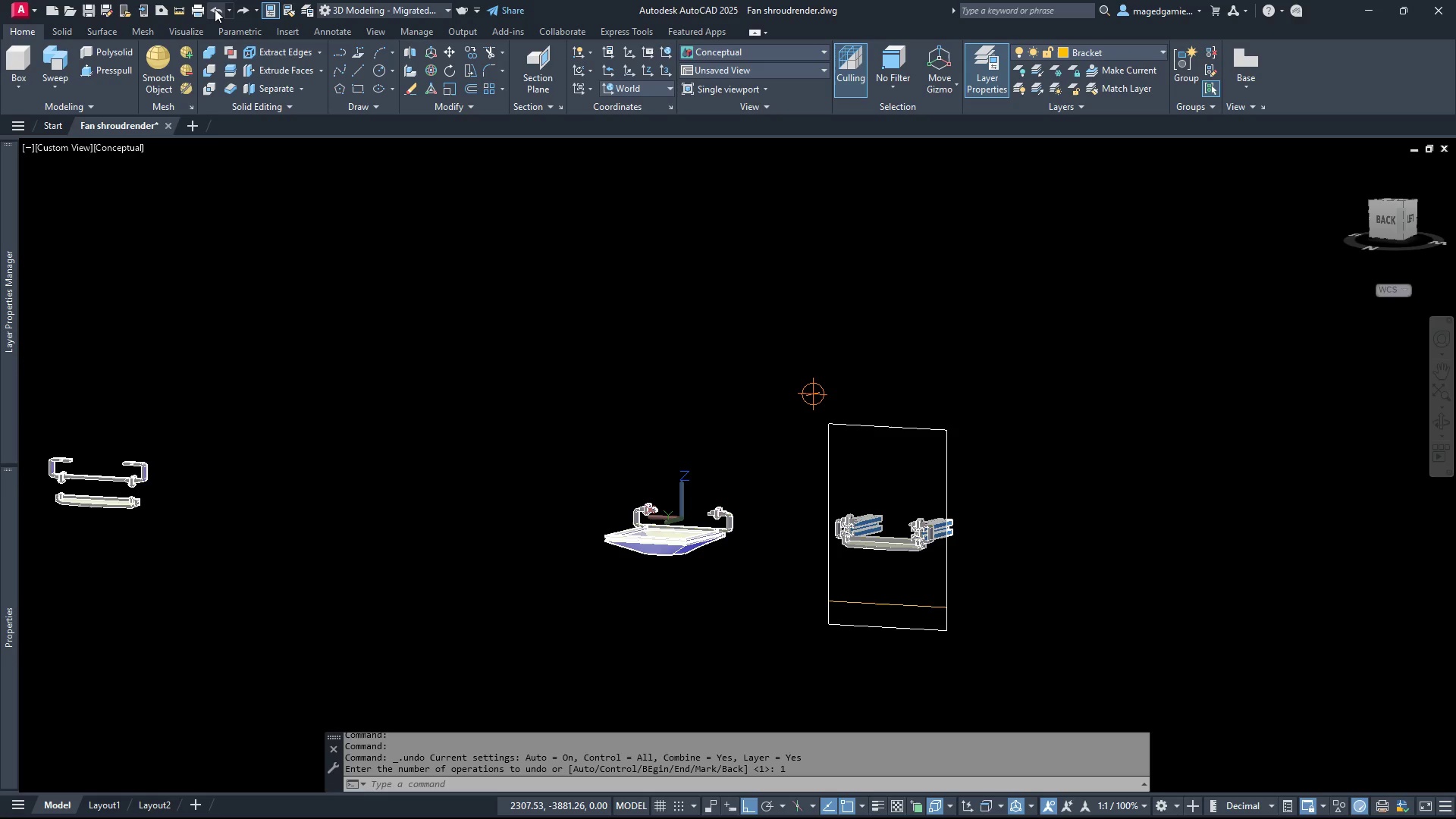 
left_click([215, 9])
 